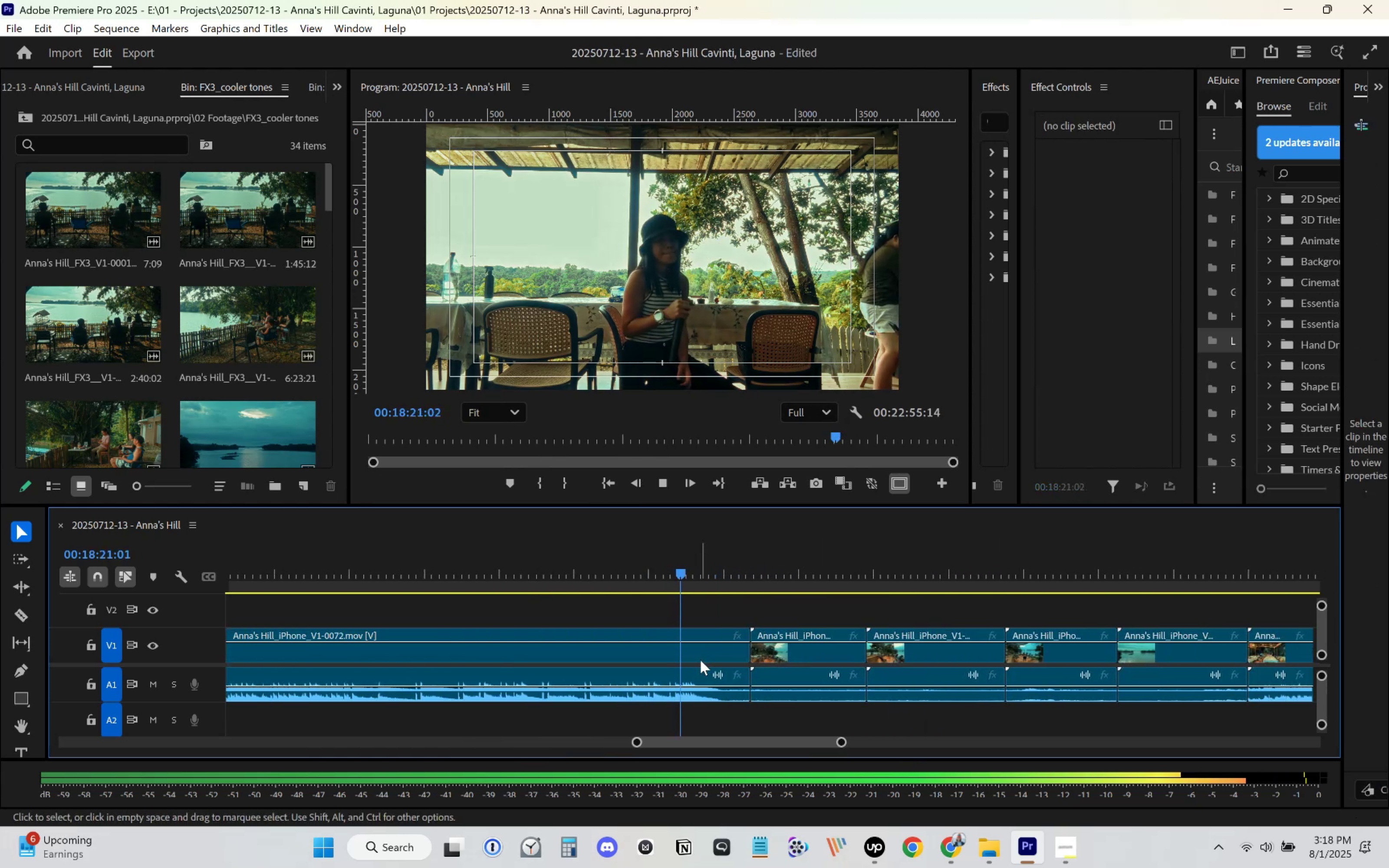 
left_click([714, 651])
 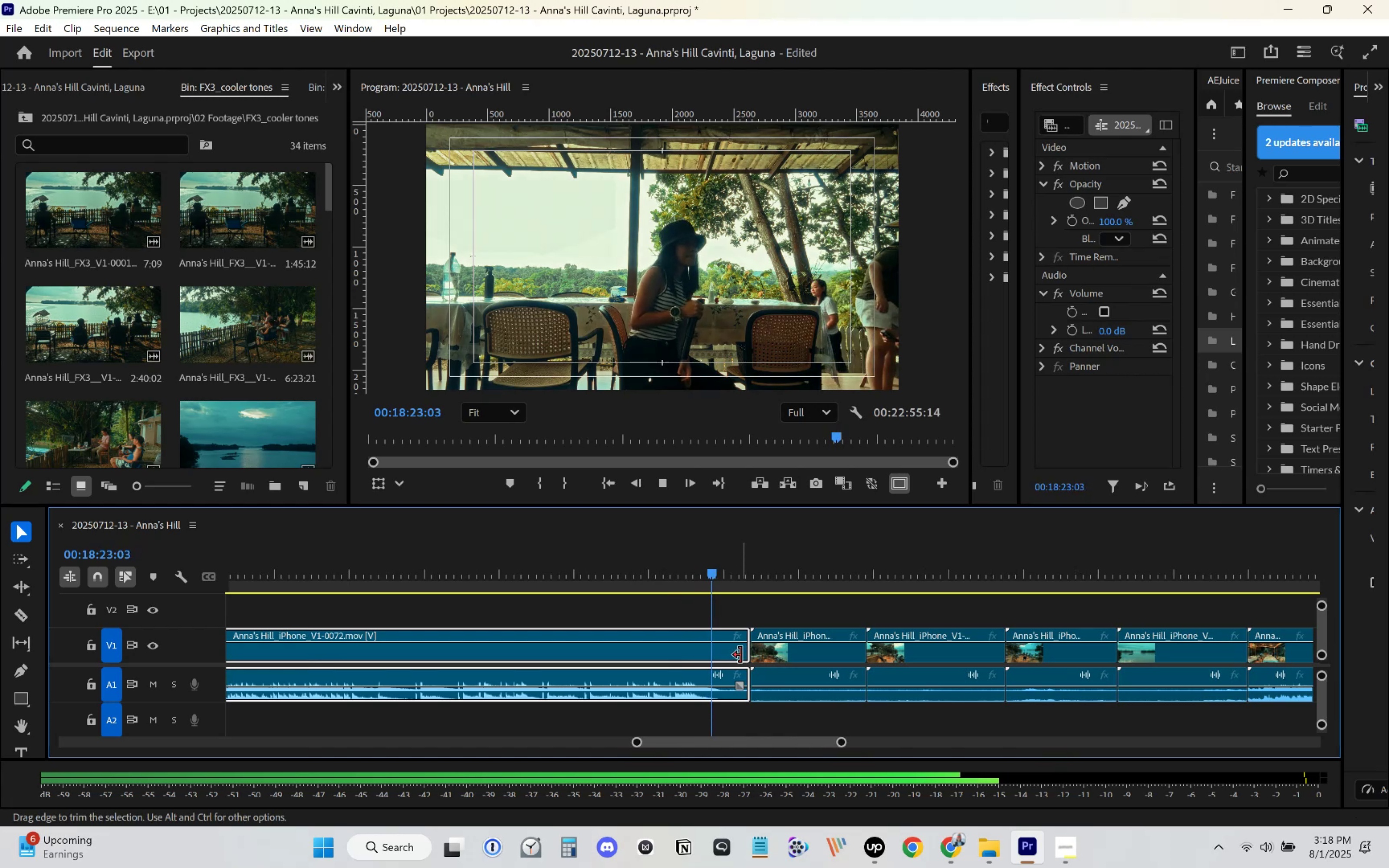 
key(Space)
 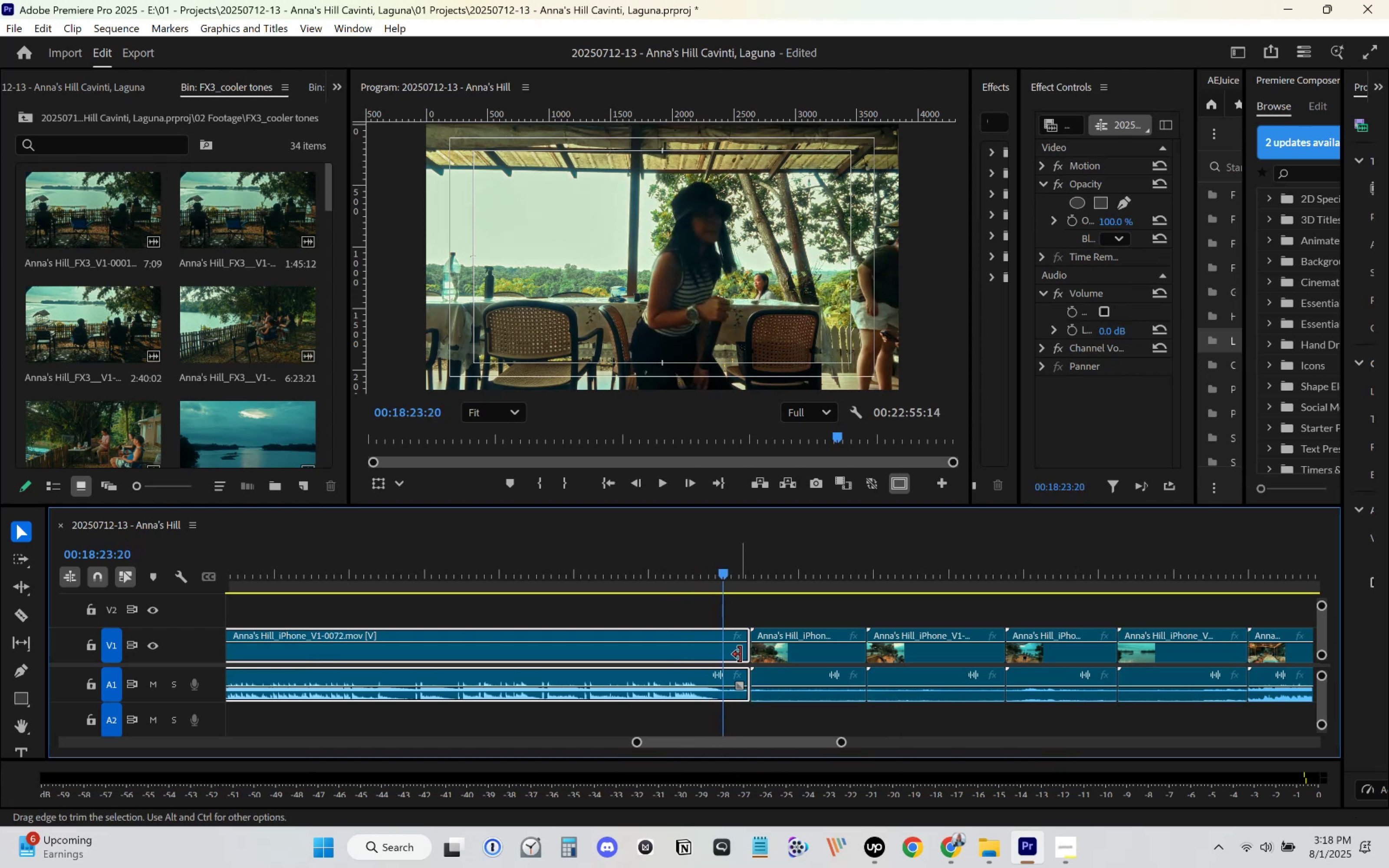 
left_click_drag(start_coordinate=[740, 654], to_coordinate=[715, 655])
 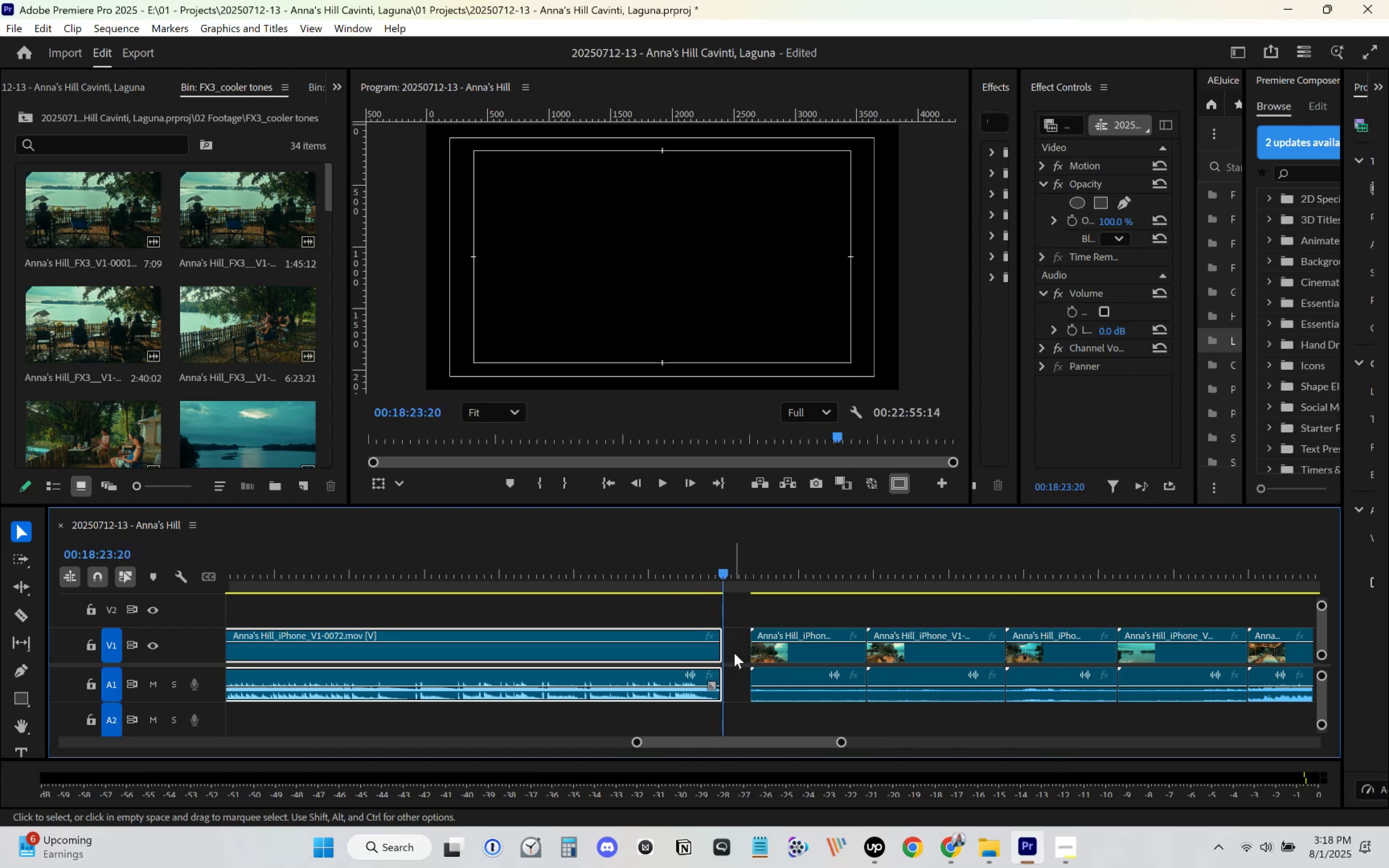 
left_click([735, 653])
 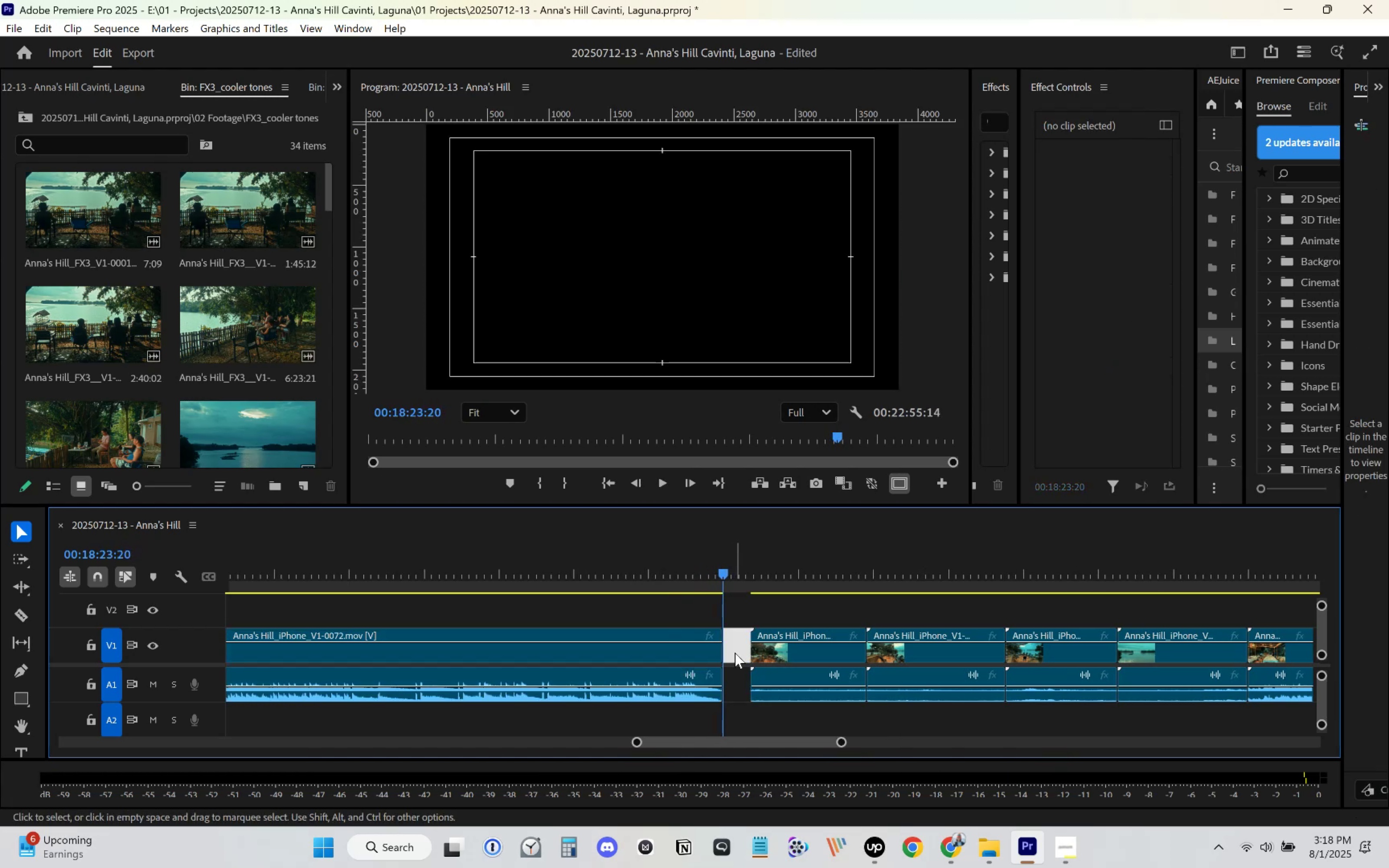 
key(Delete)
 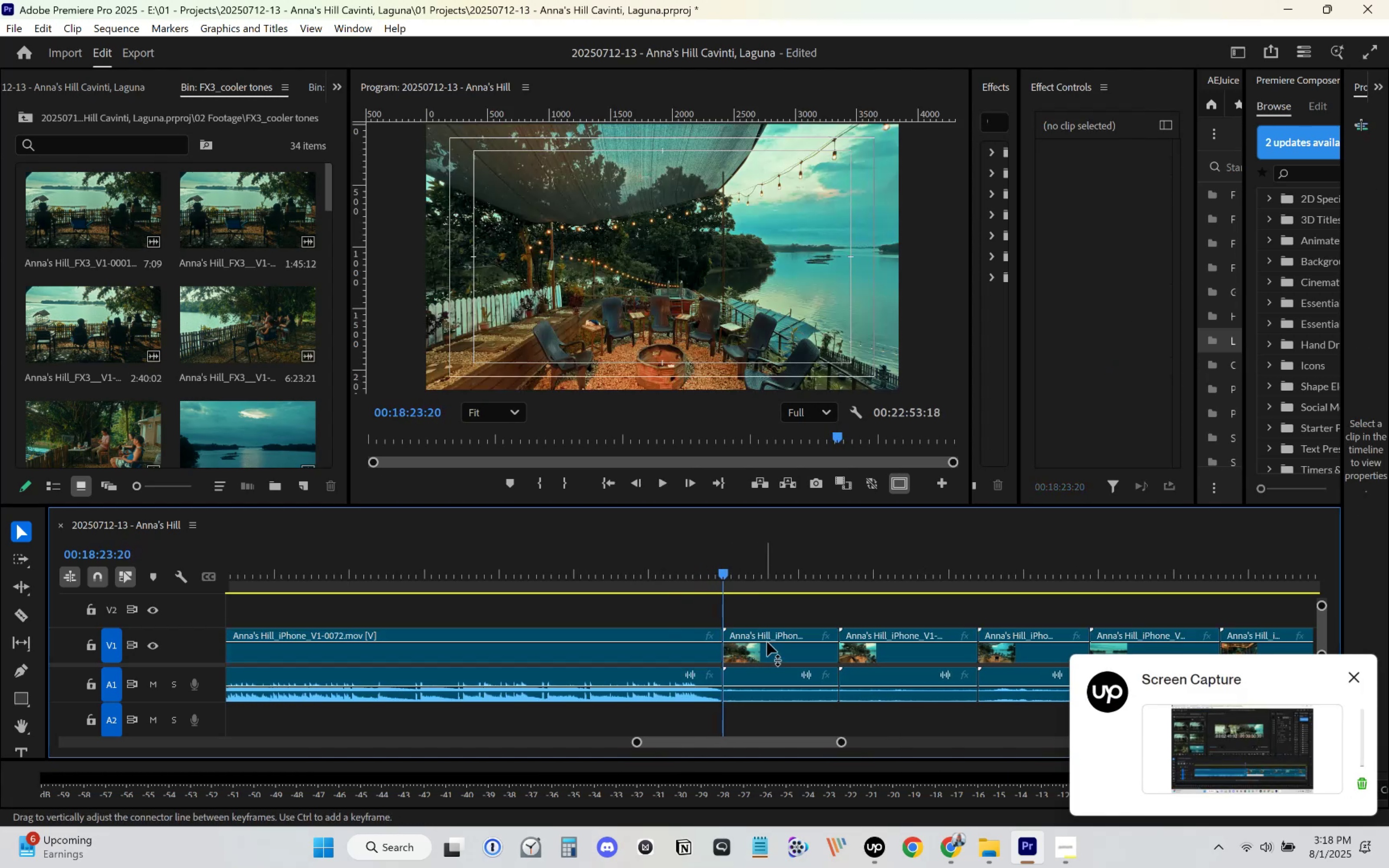 
key(Space)
 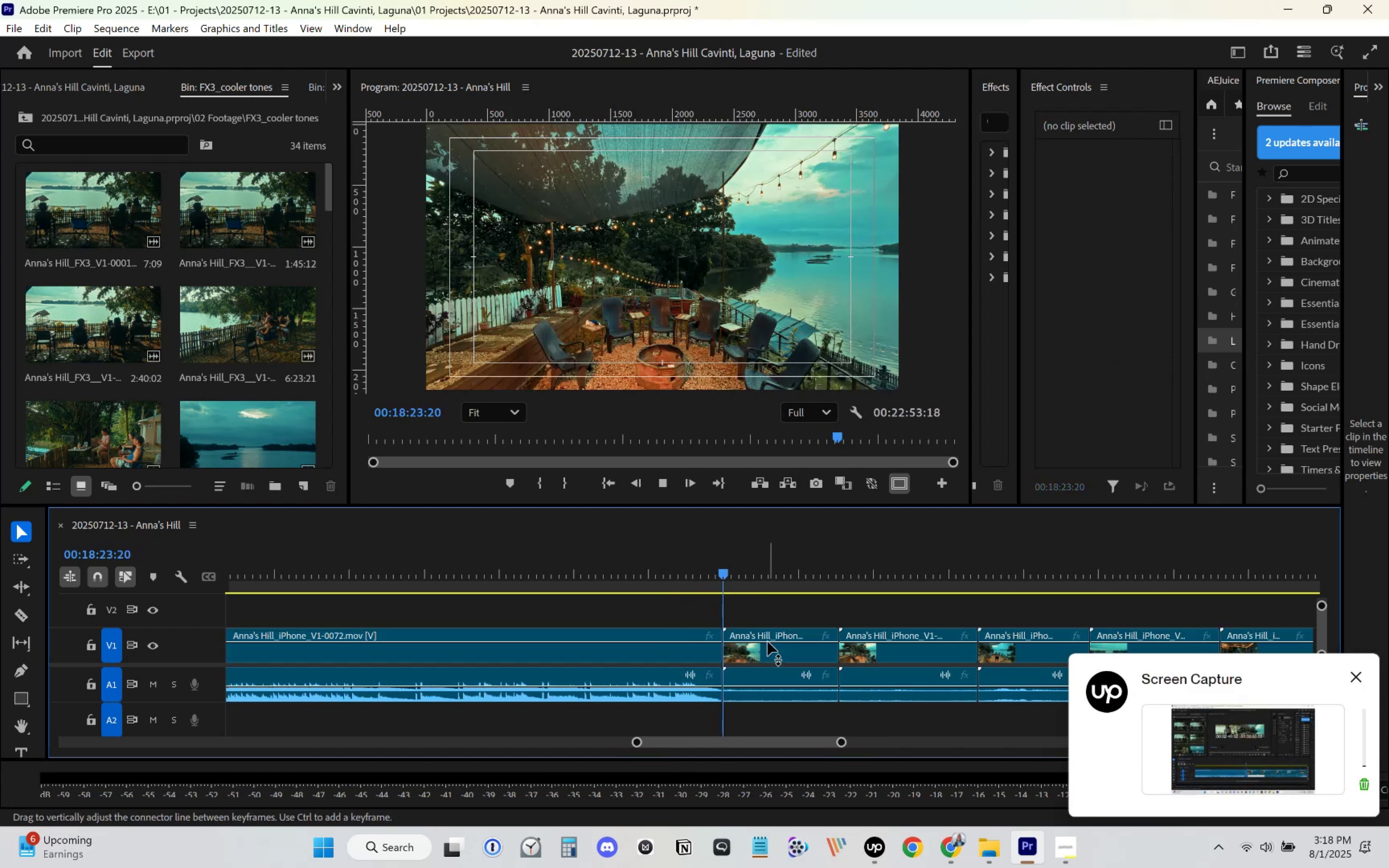 
scroll: coordinate [767, 641], scroll_direction: down, amount: 4.0
 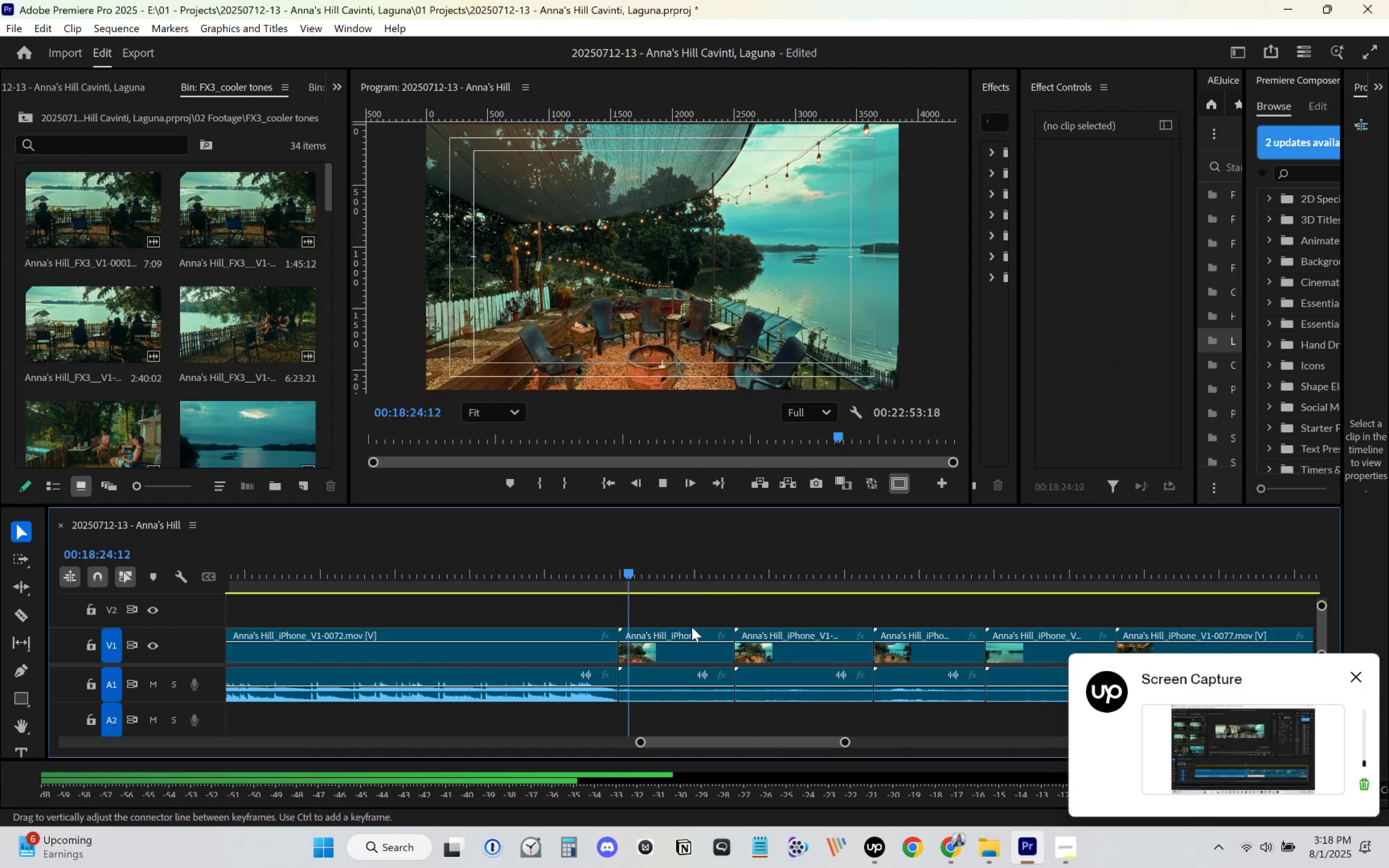 
key(Space)
 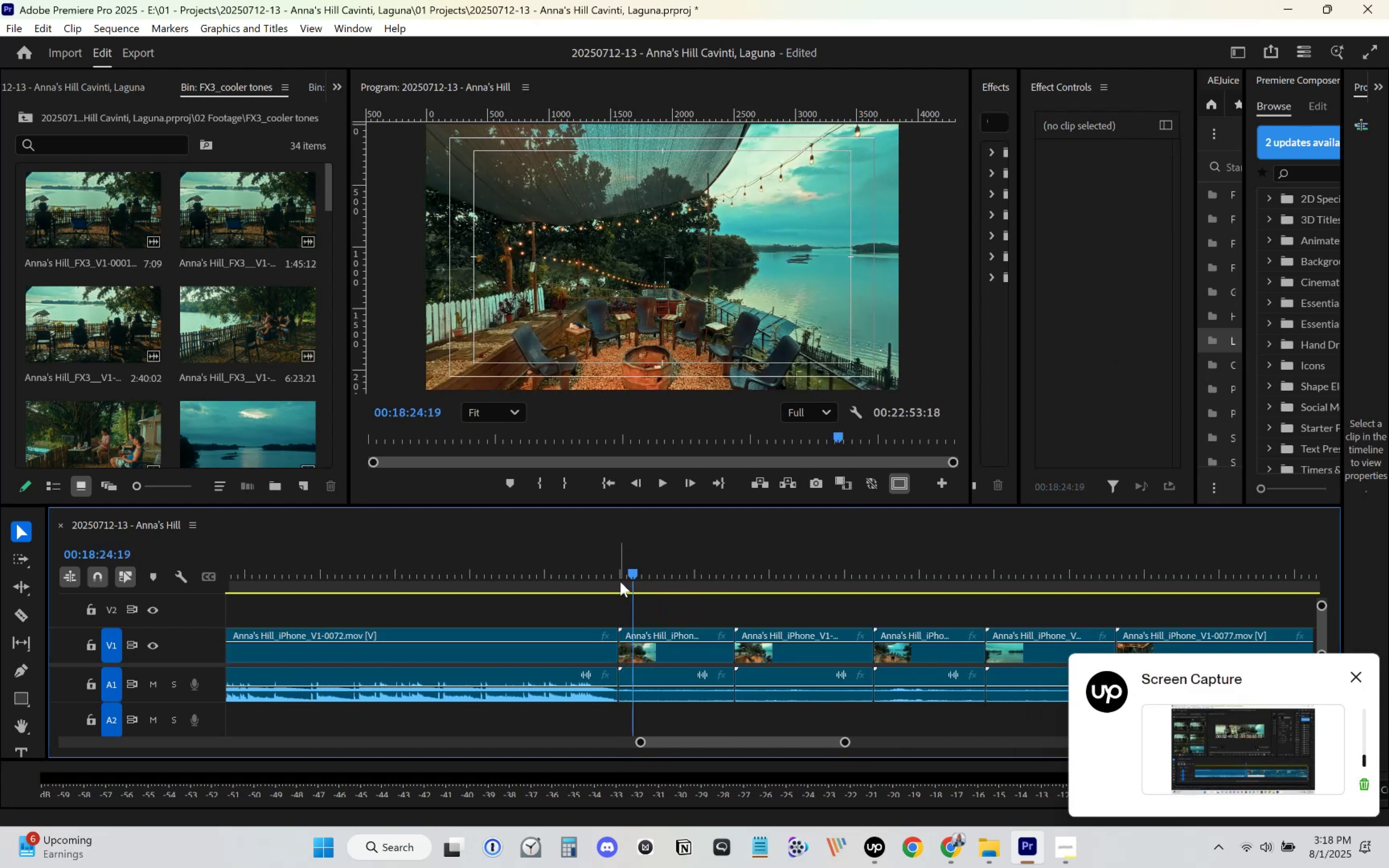 
key(Space)
 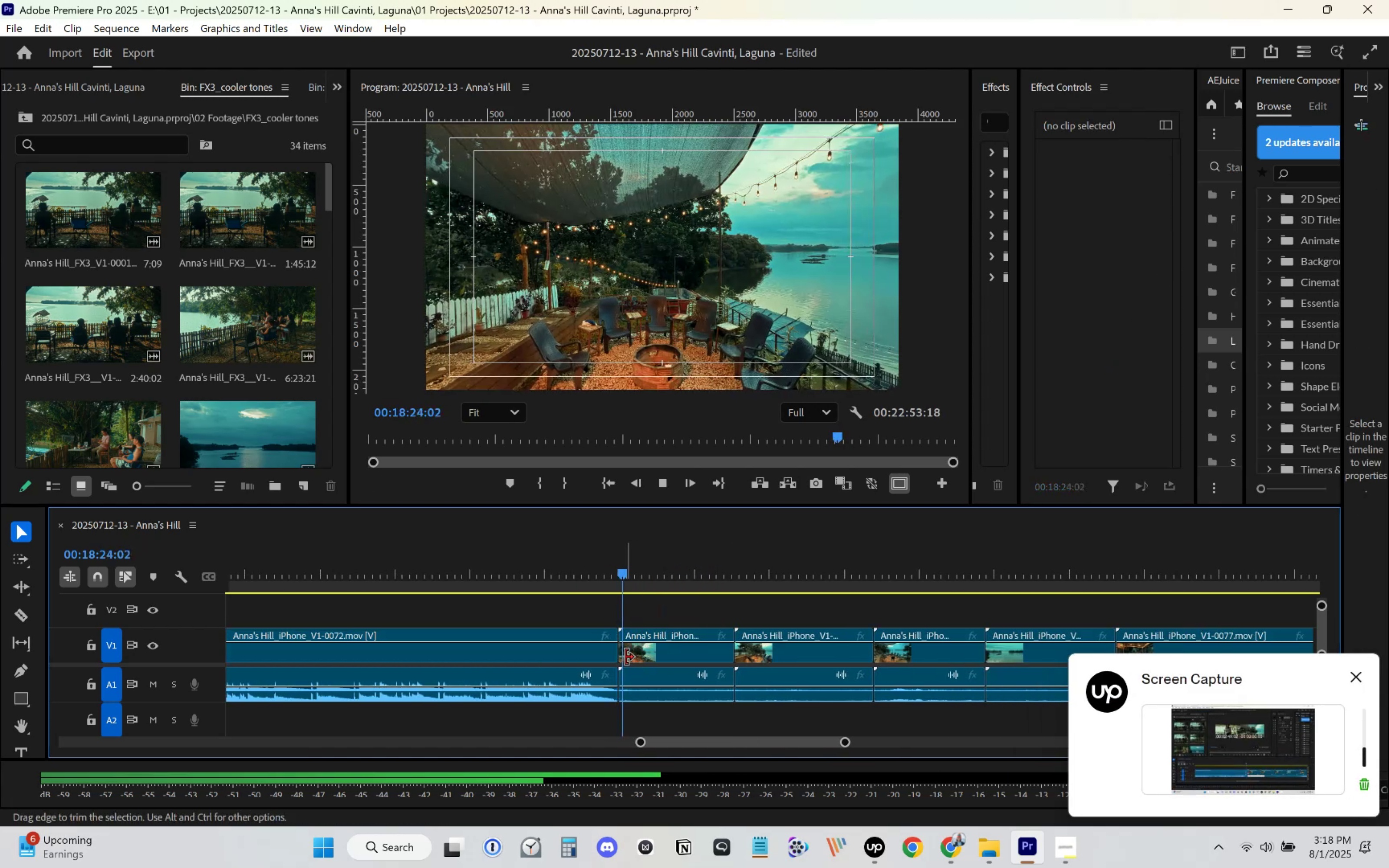 
key(Space)
 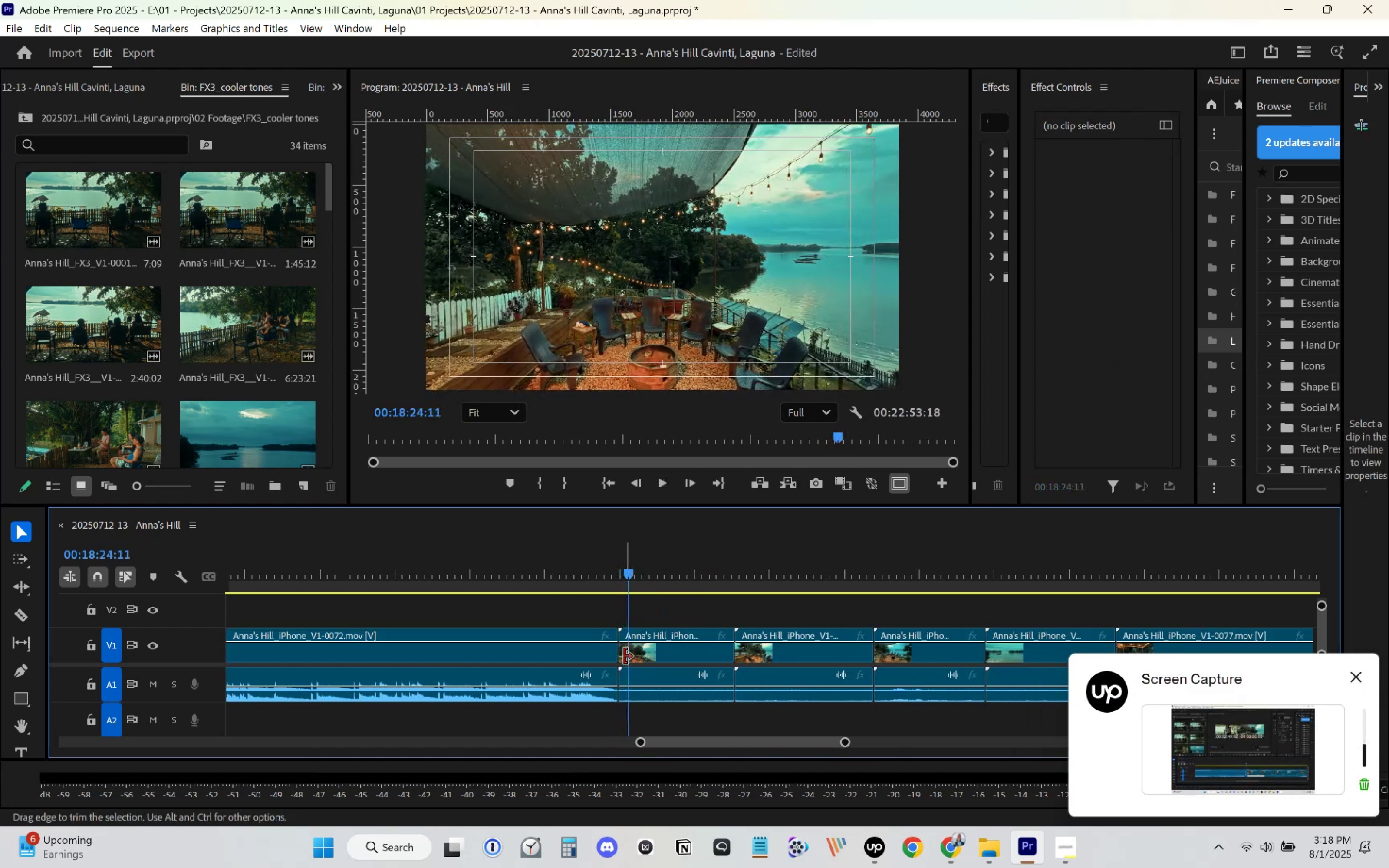 
left_click_drag(start_coordinate=[624, 656], to_coordinate=[631, 656])
 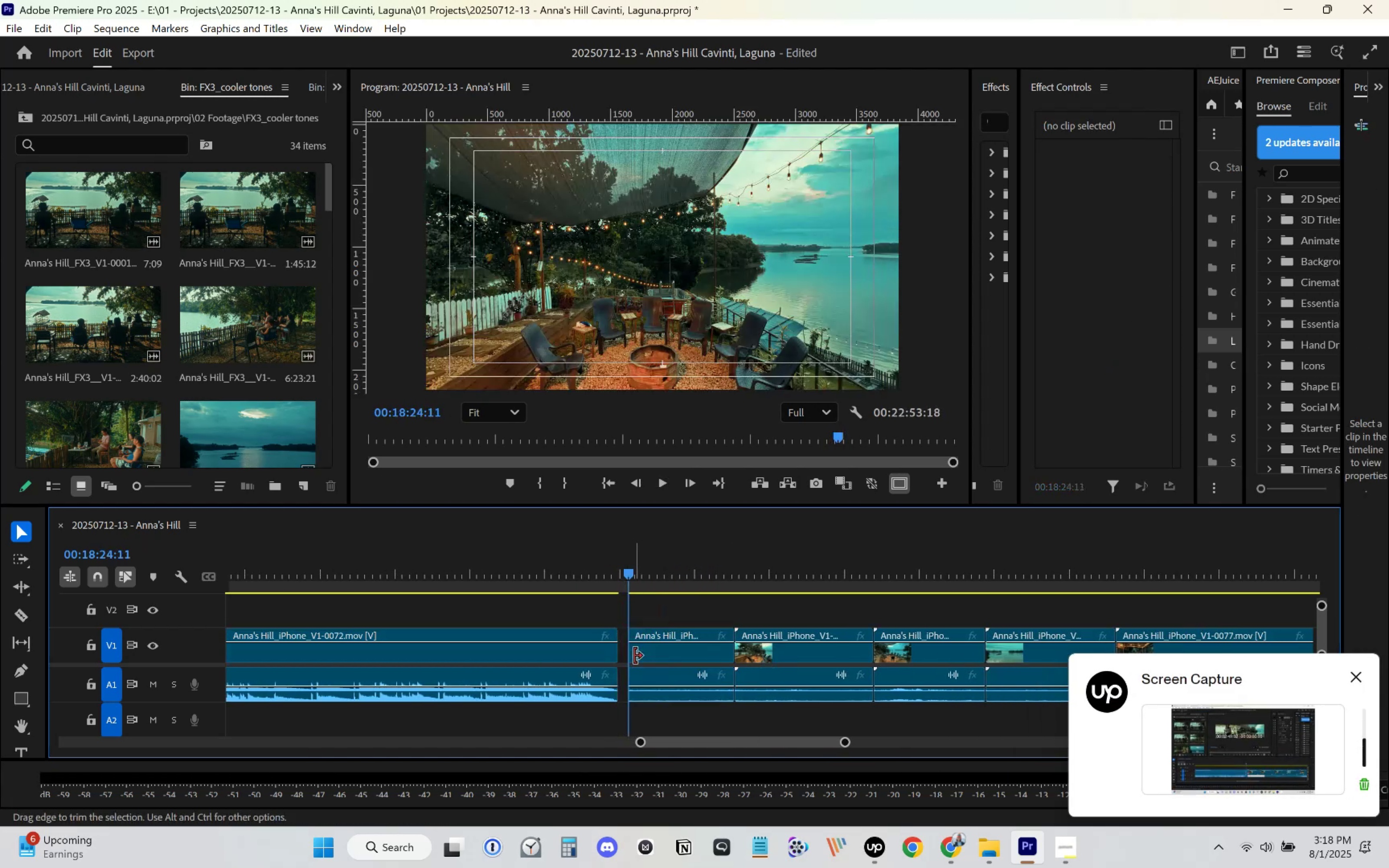 
left_click_drag(start_coordinate=[644, 653], to_coordinate=[636, 652])
 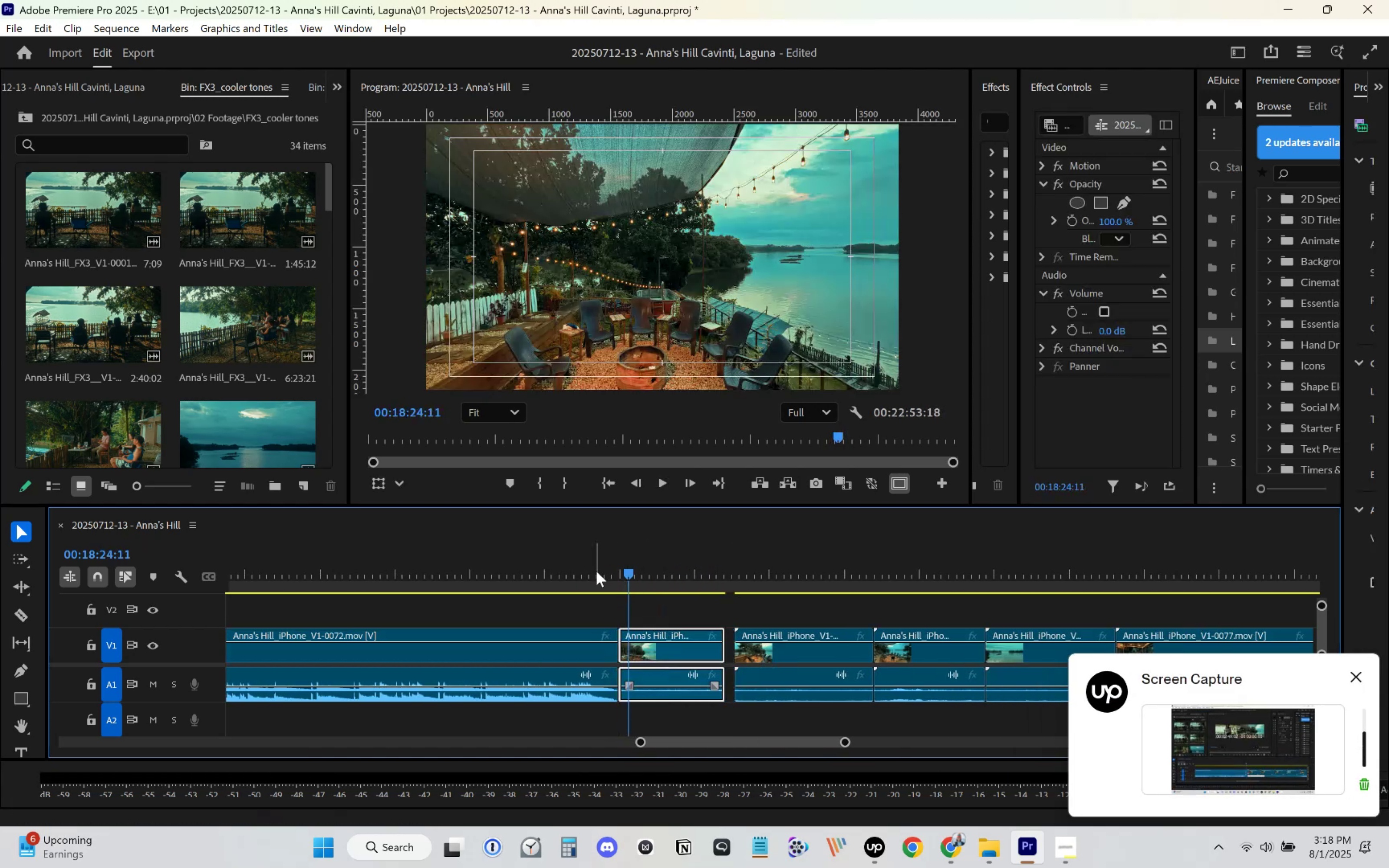 
left_click([609, 566])
 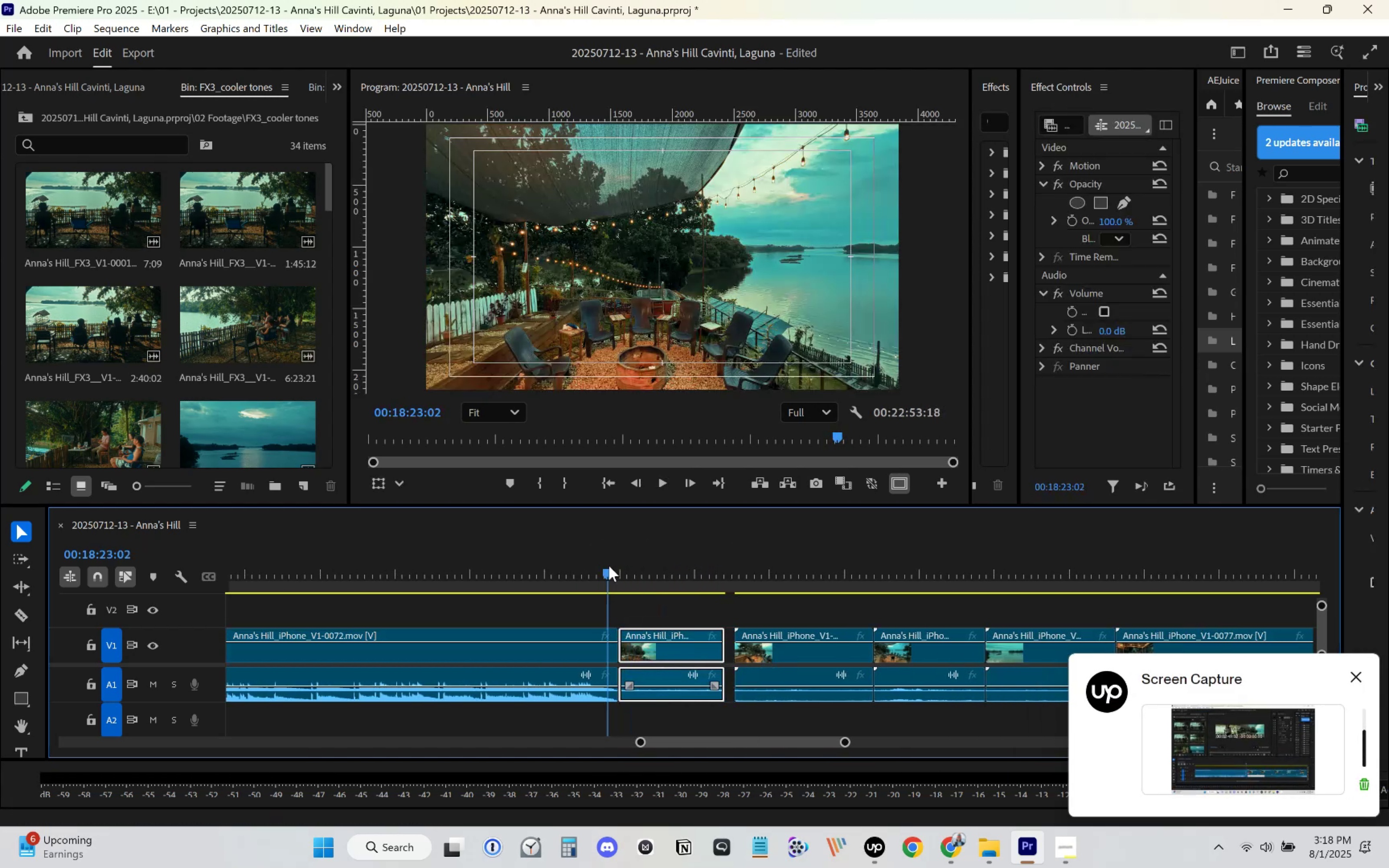 
key(Space)
 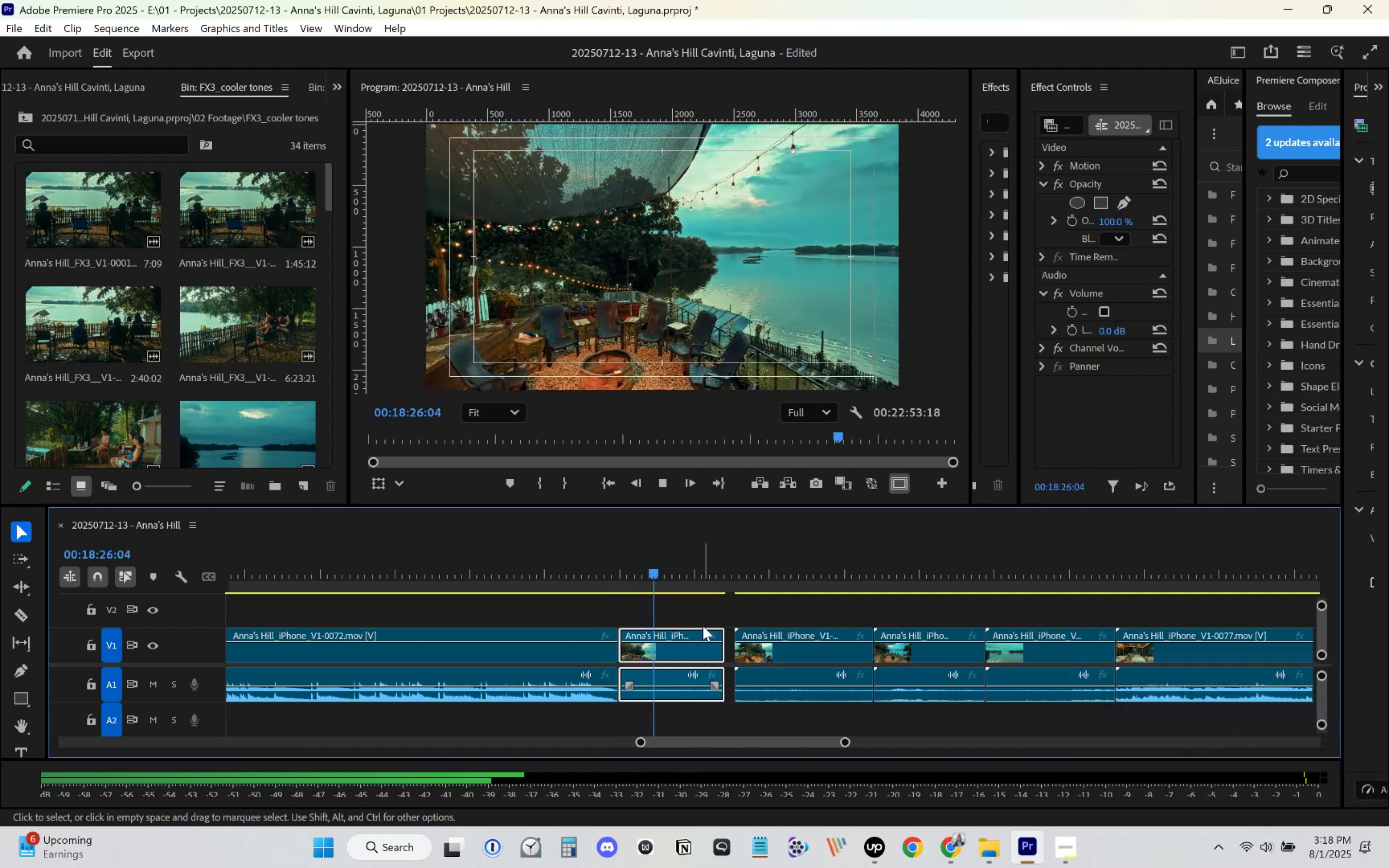 
scroll: coordinate [722, 652], scroll_direction: down, amount: 1.0
 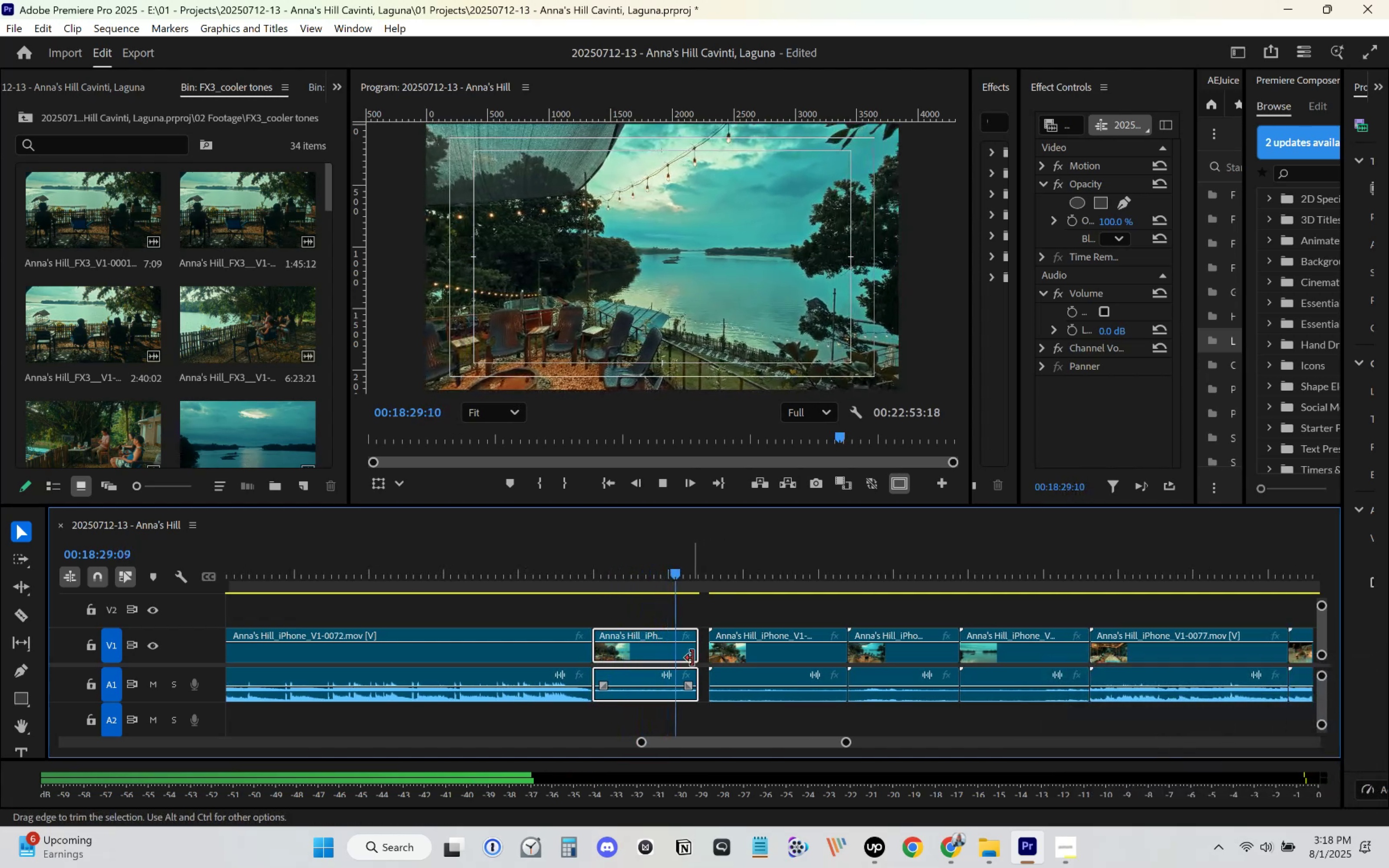 
key(Space)
 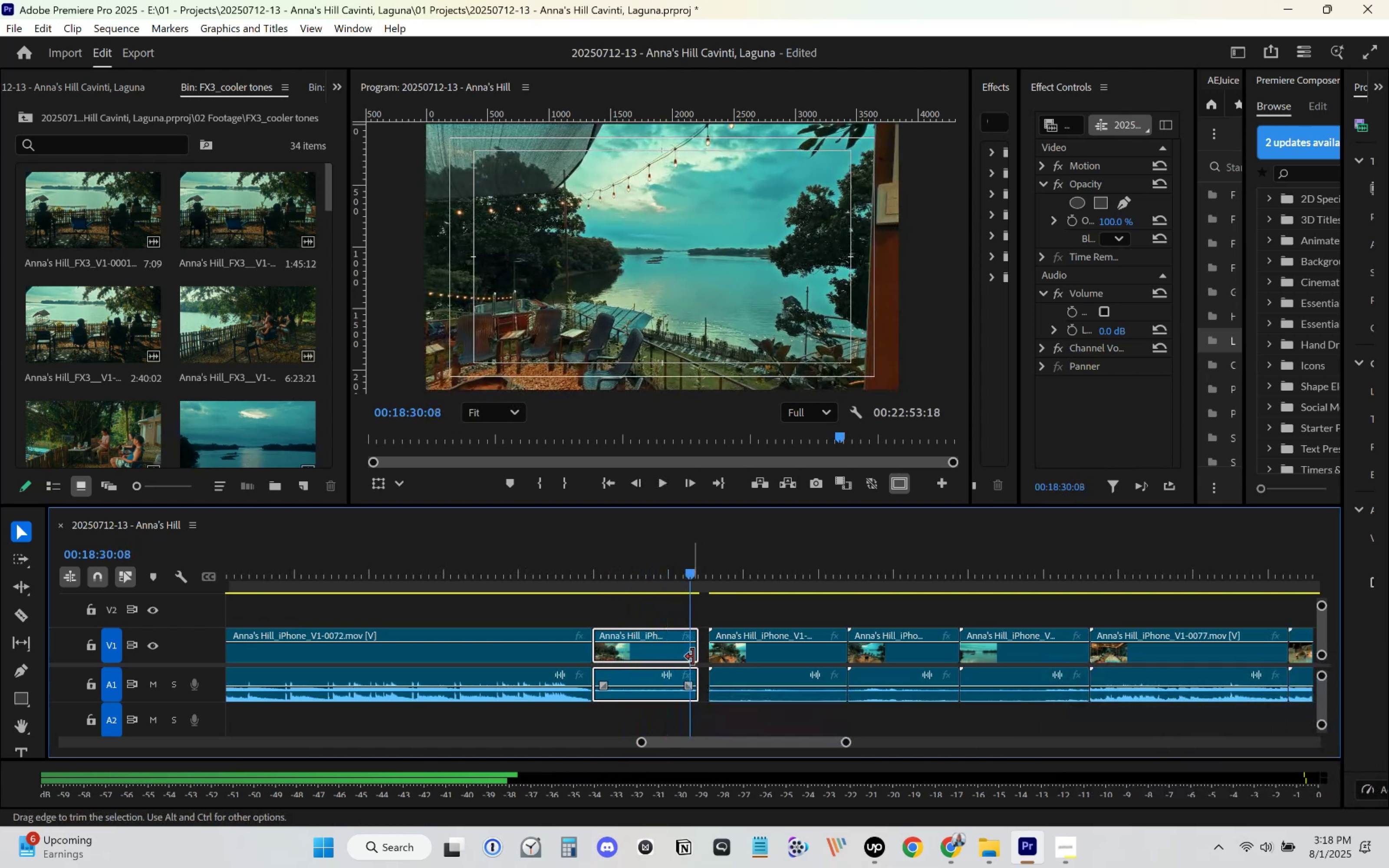 
left_click_drag(start_coordinate=[693, 656], to_coordinate=[688, 657])
 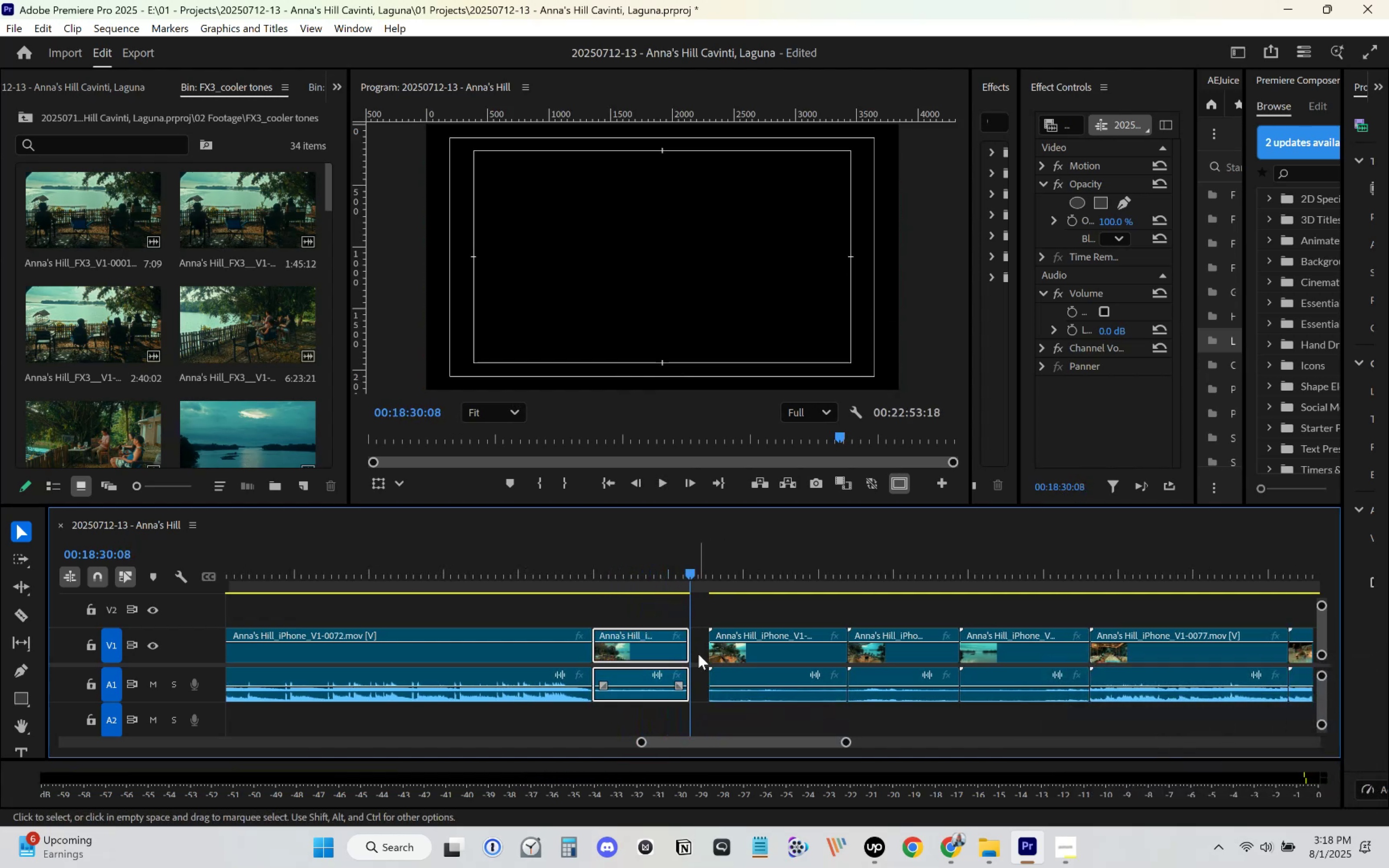 
left_click([698, 654])
 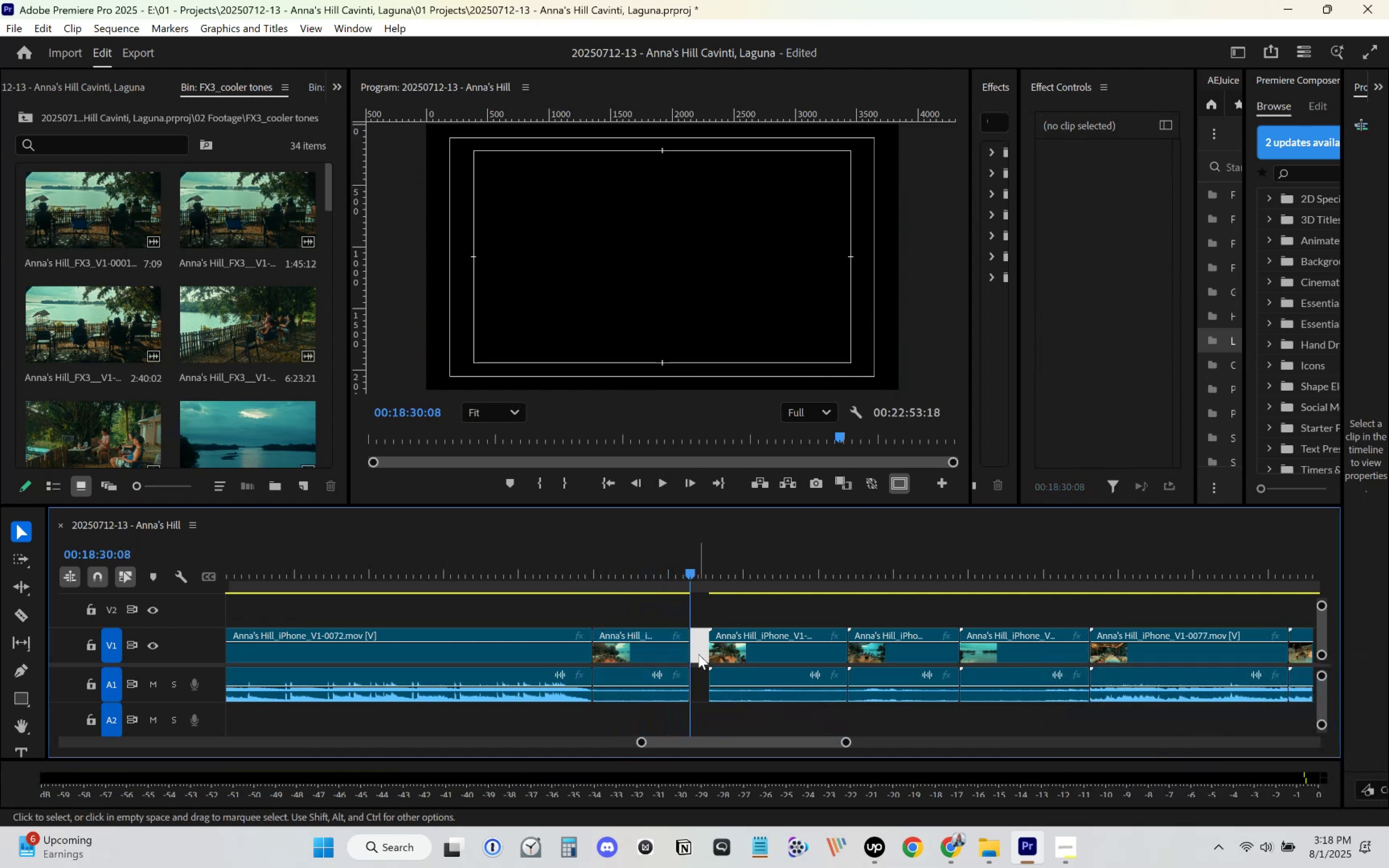 
key(Delete)
 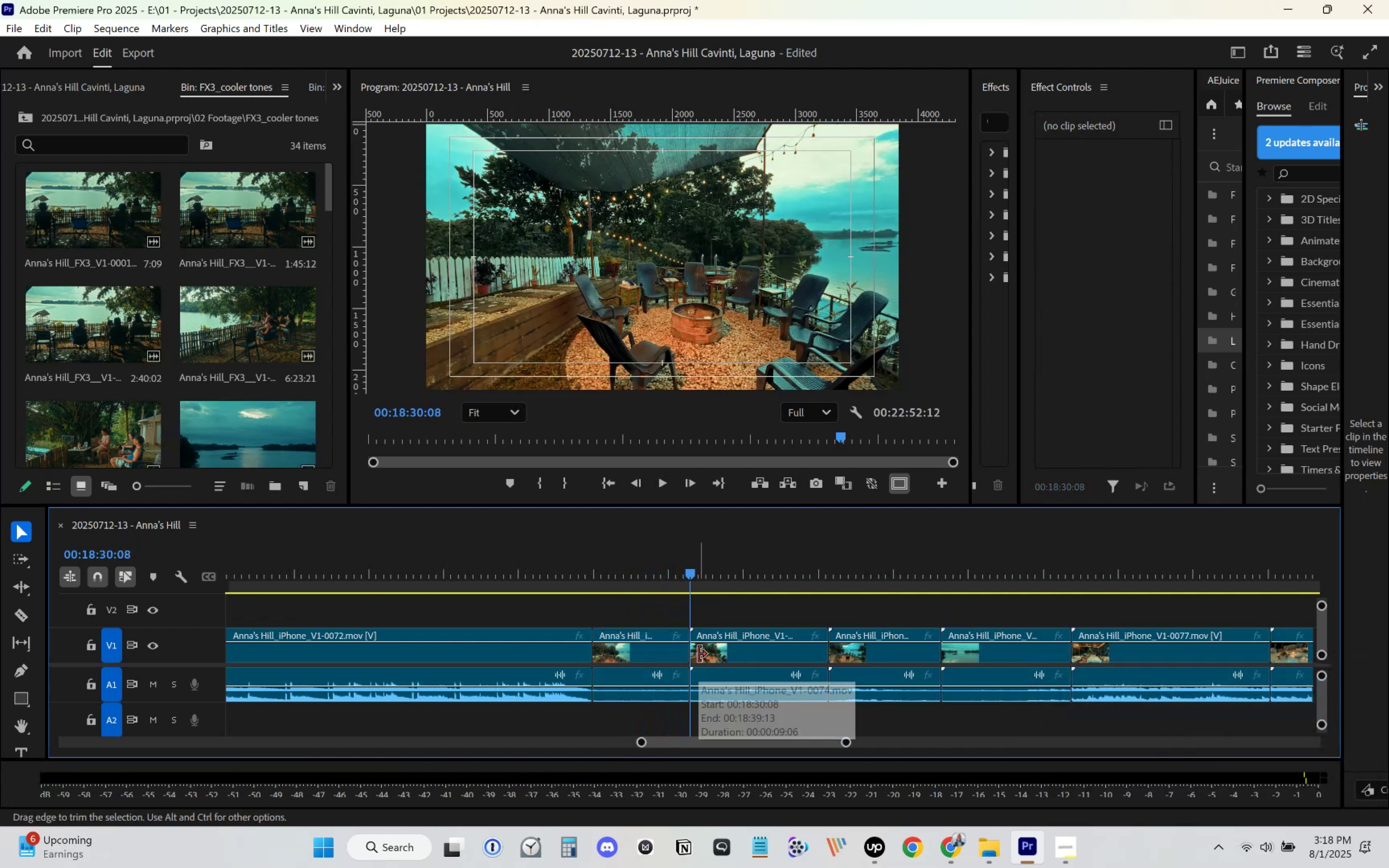 
key(Control+ControlLeft)
 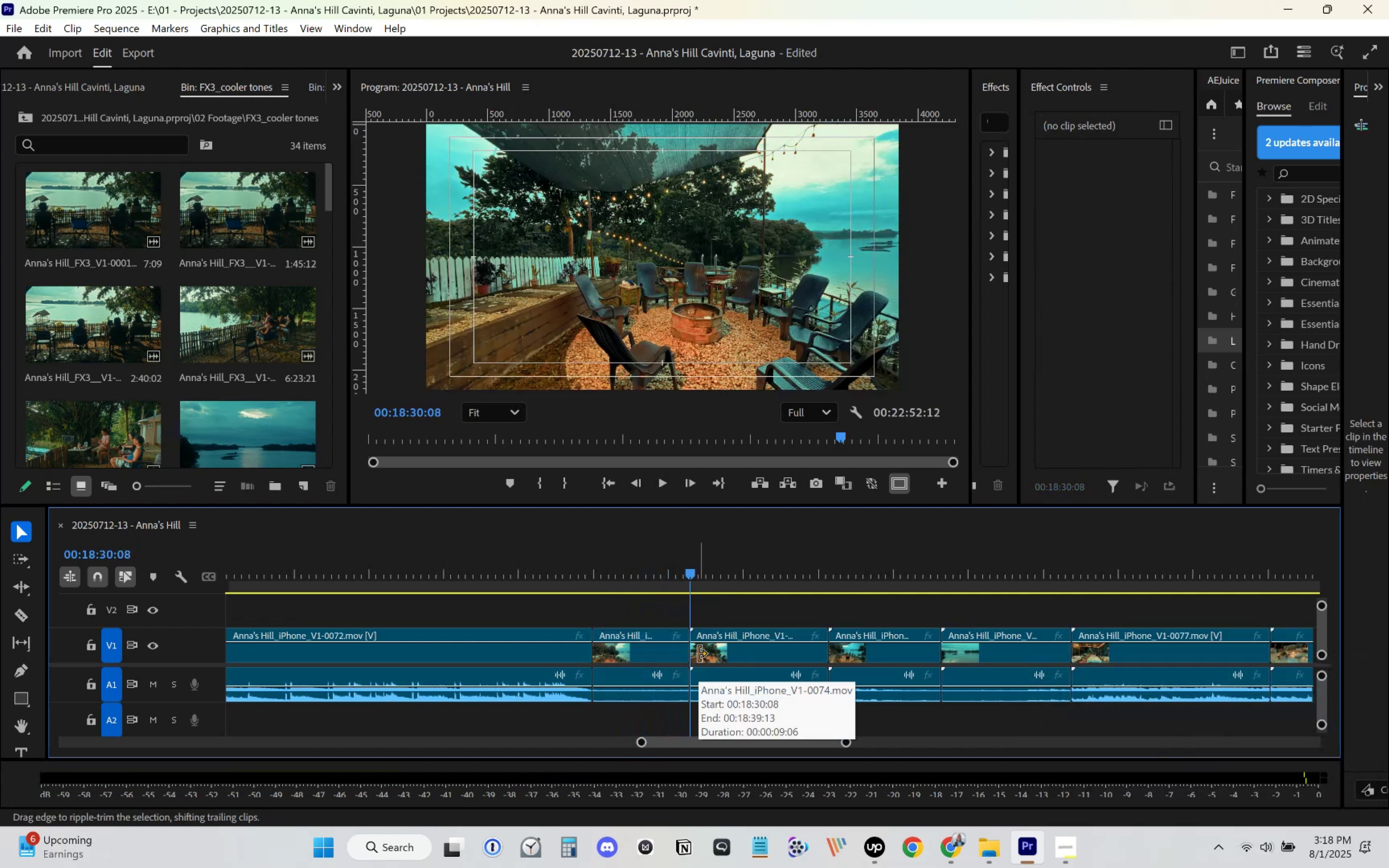 
key(Control+S)
 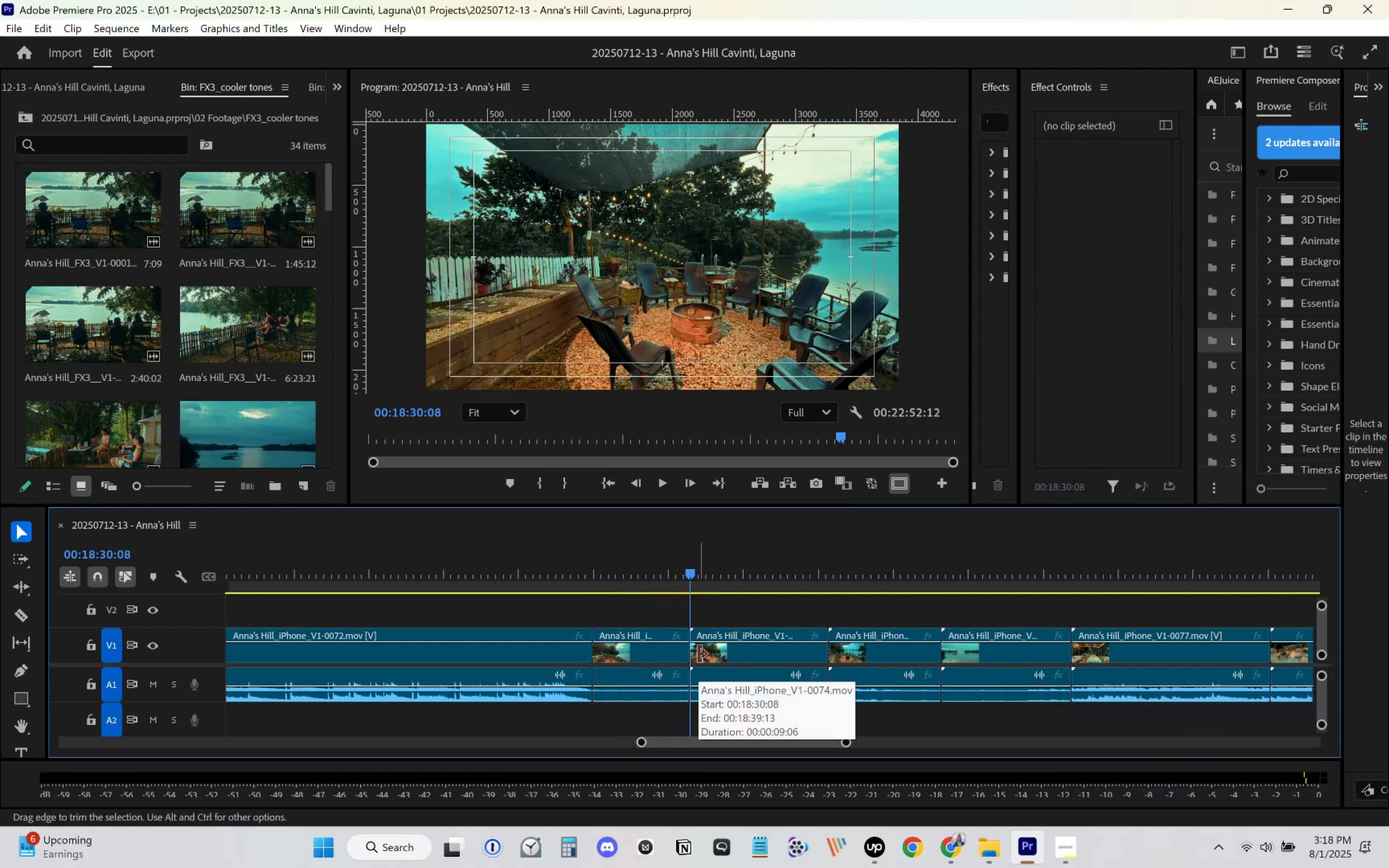 
key(Space)
 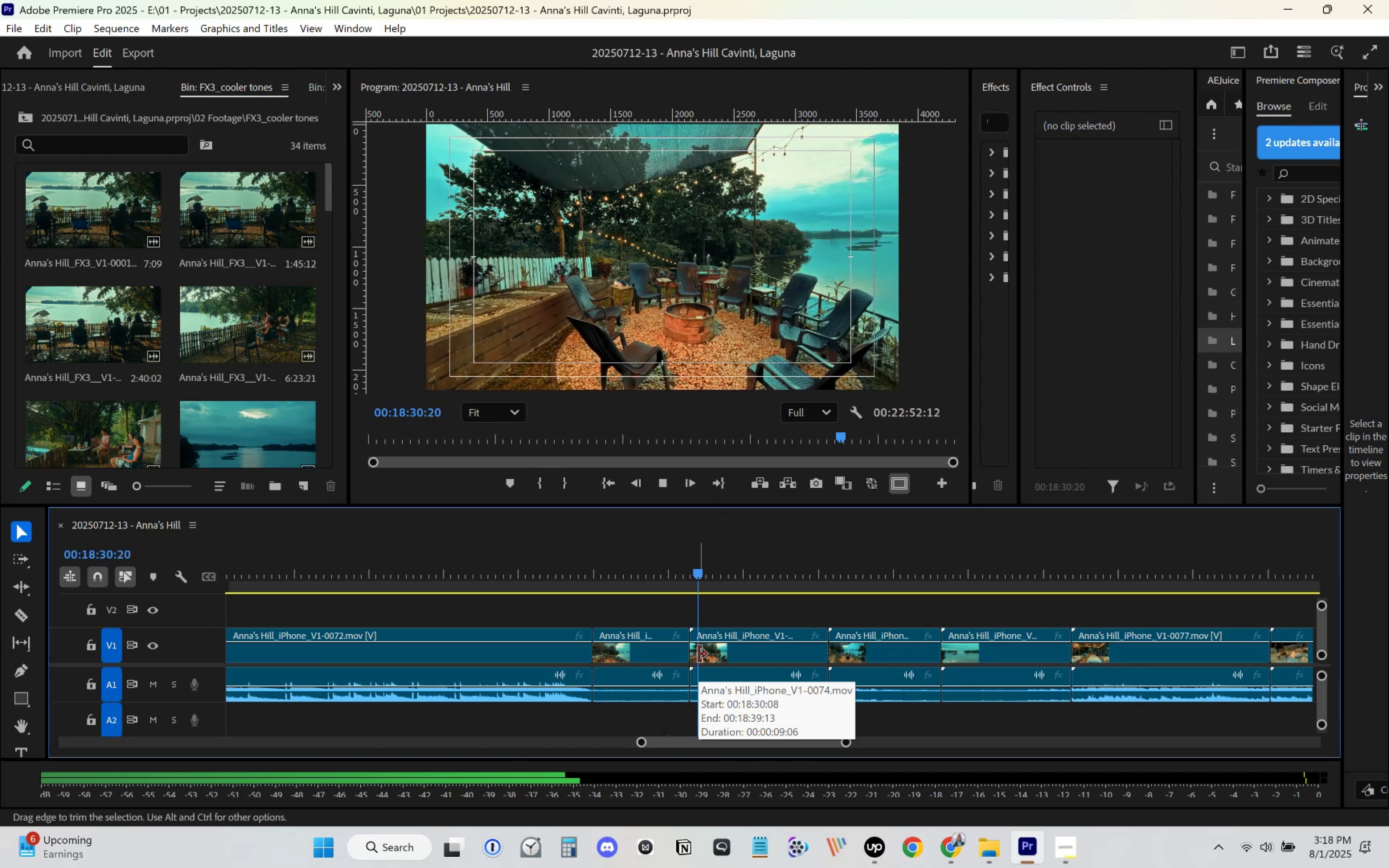 
key(Space)
 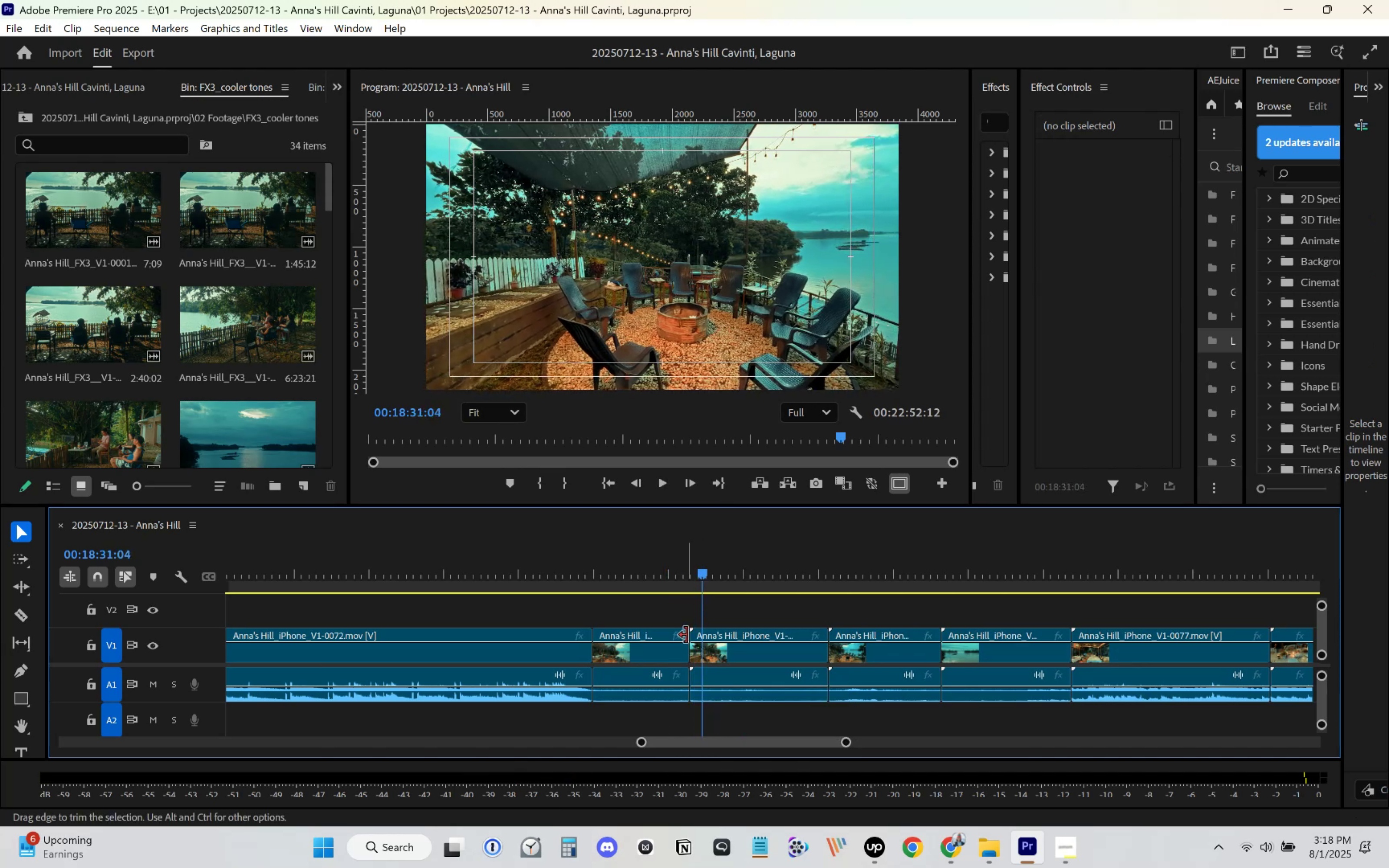 
left_click([715, 657])
 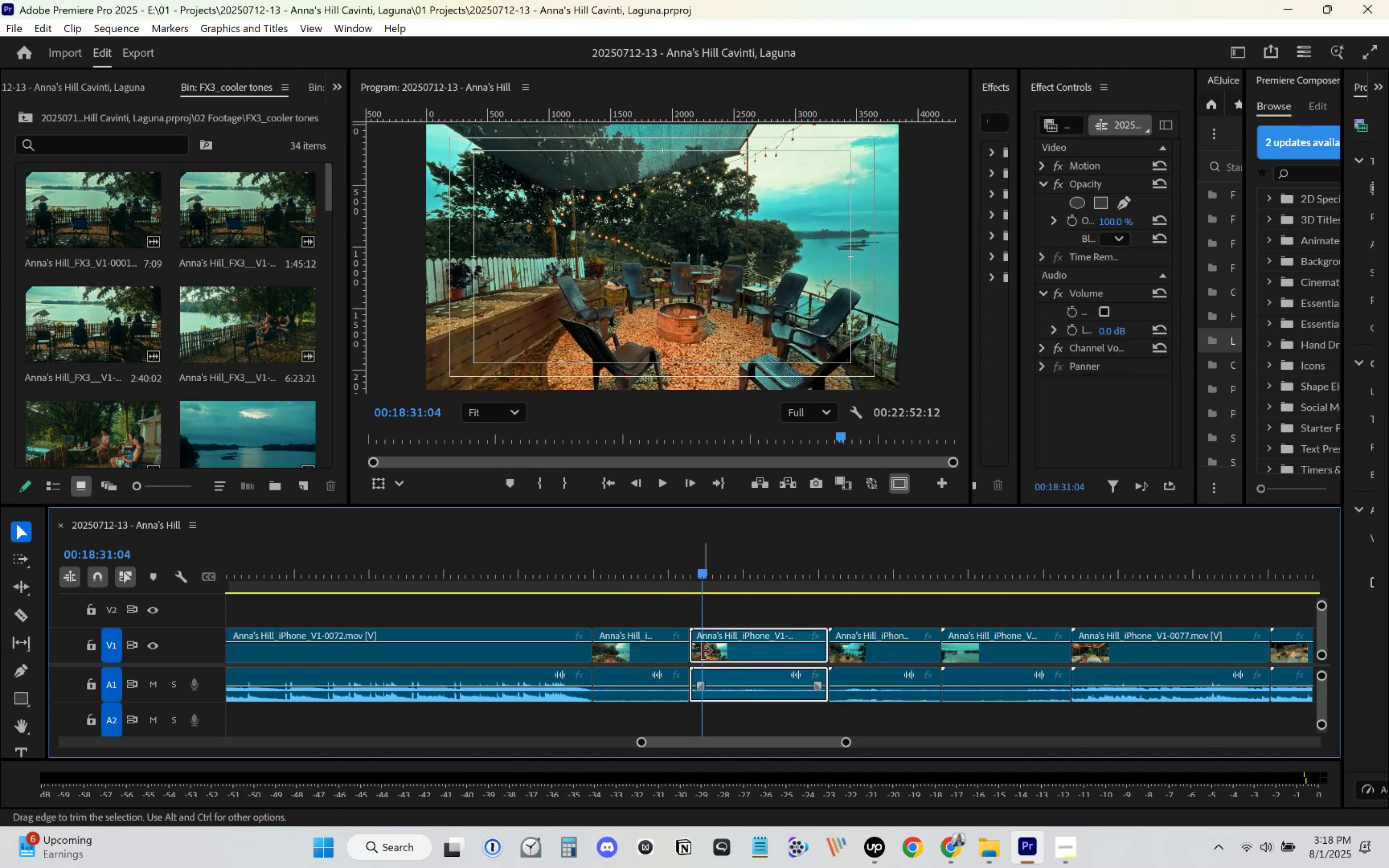 
left_click_drag(start_coordinate=[700, 651], to_coordinate=[704, 653])
 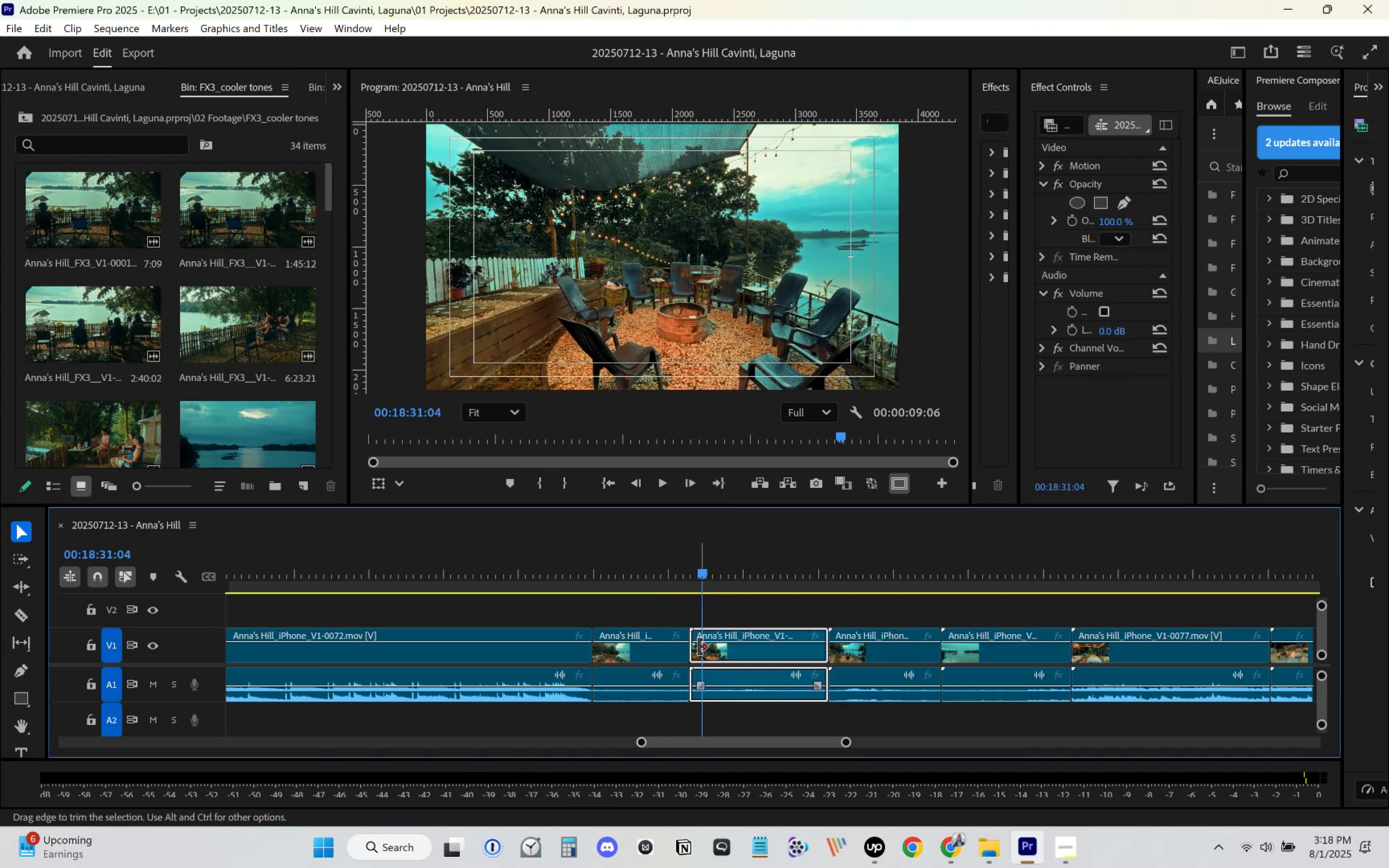 
left_click_drag(start_coordinate=[694, 654], to_coordinate=[708, 654])
 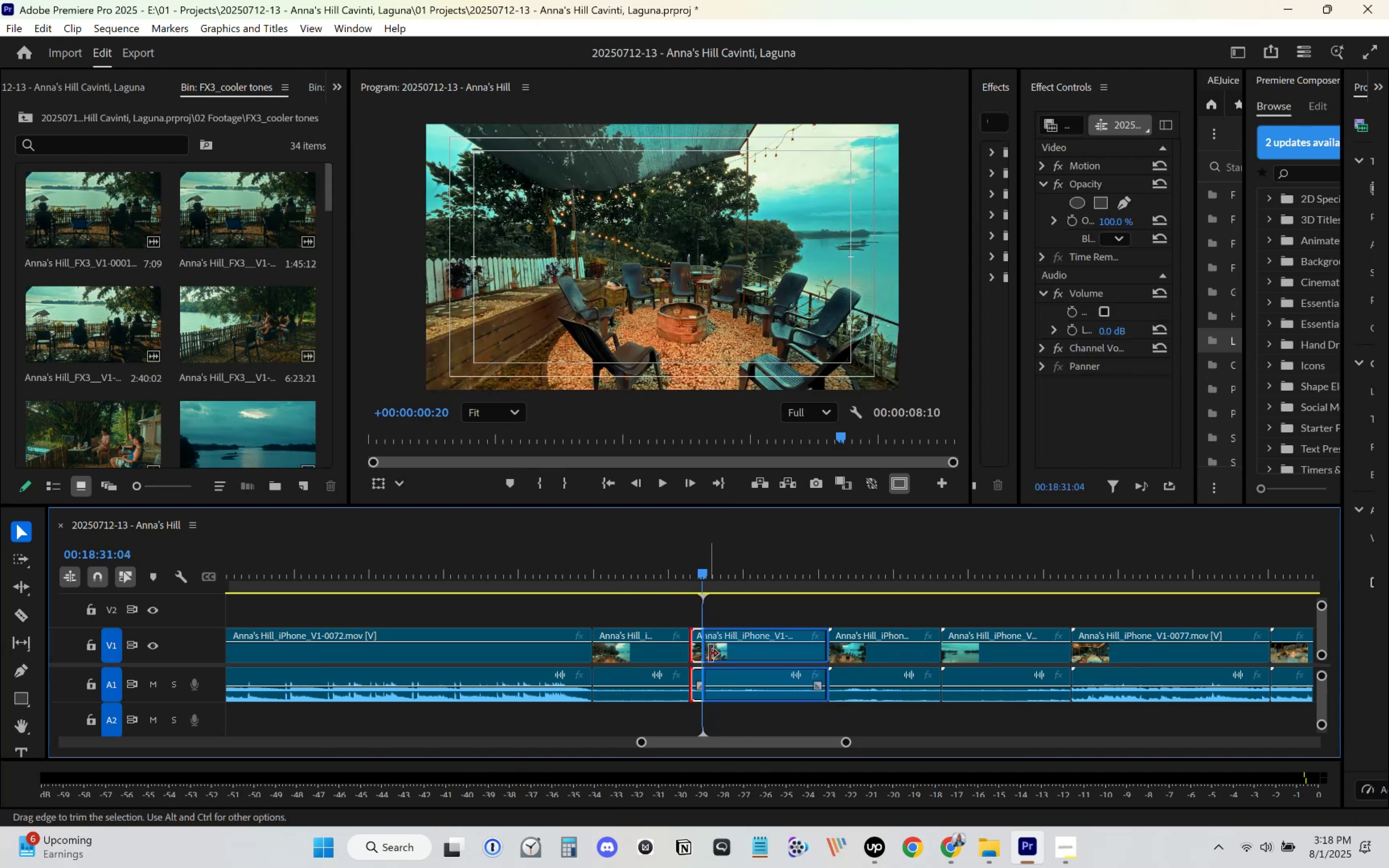 
left_click_drag(start_coordinate=[722, 657], to_coordinate=[715, 655])
 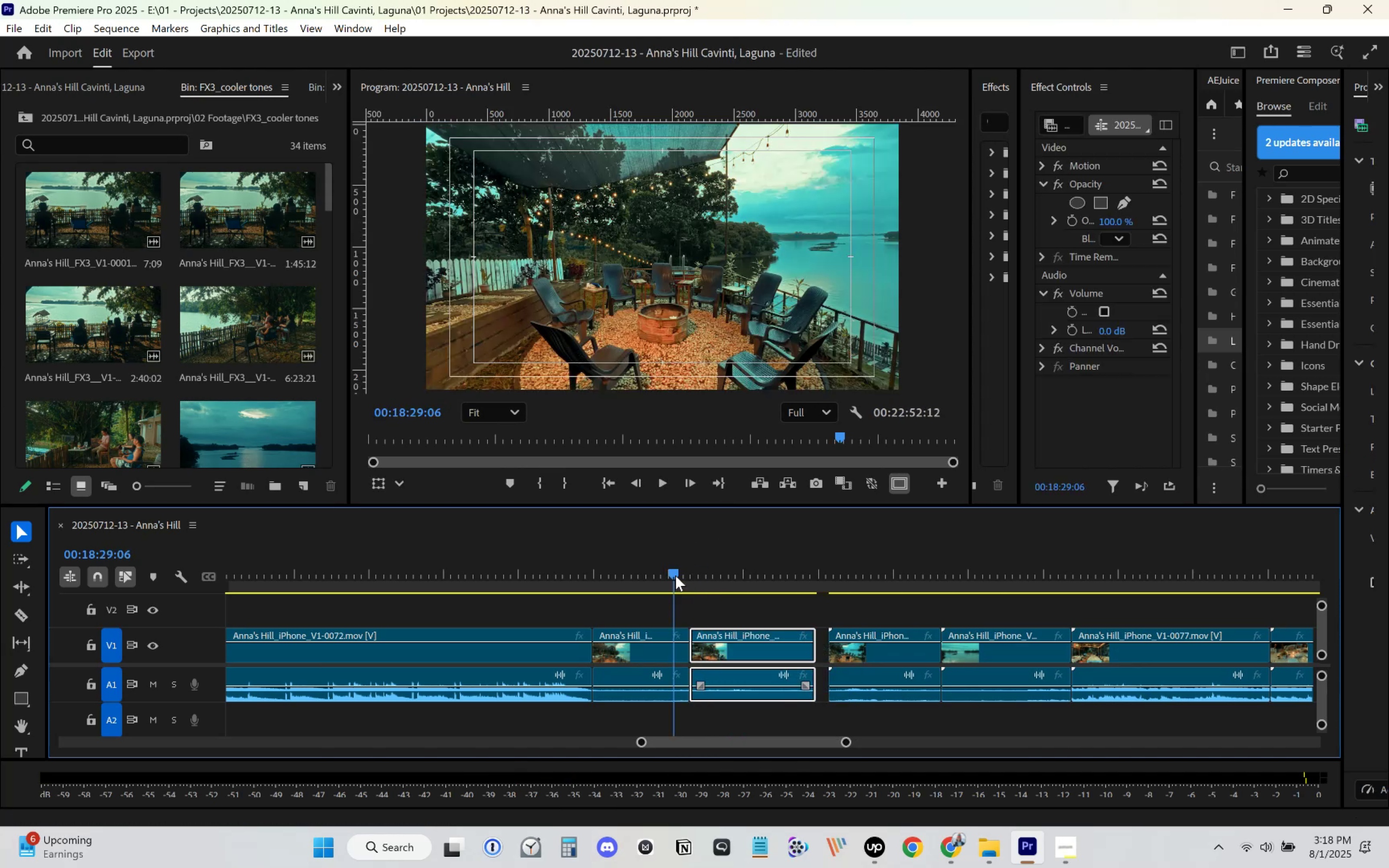 
key(Space)
 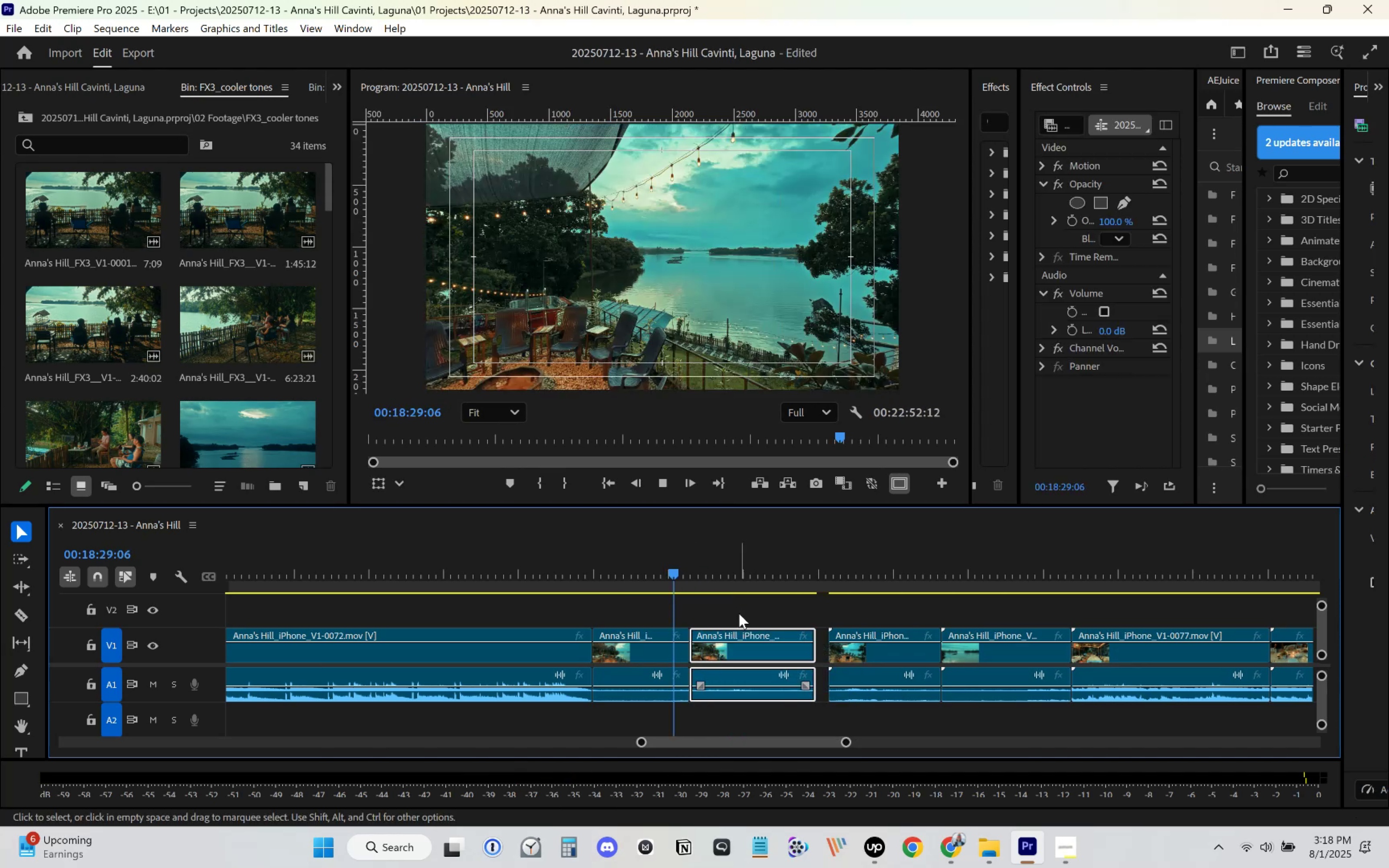 
scroll: coordinate [736, 621], scroll_direction: down, amount: 4.0
 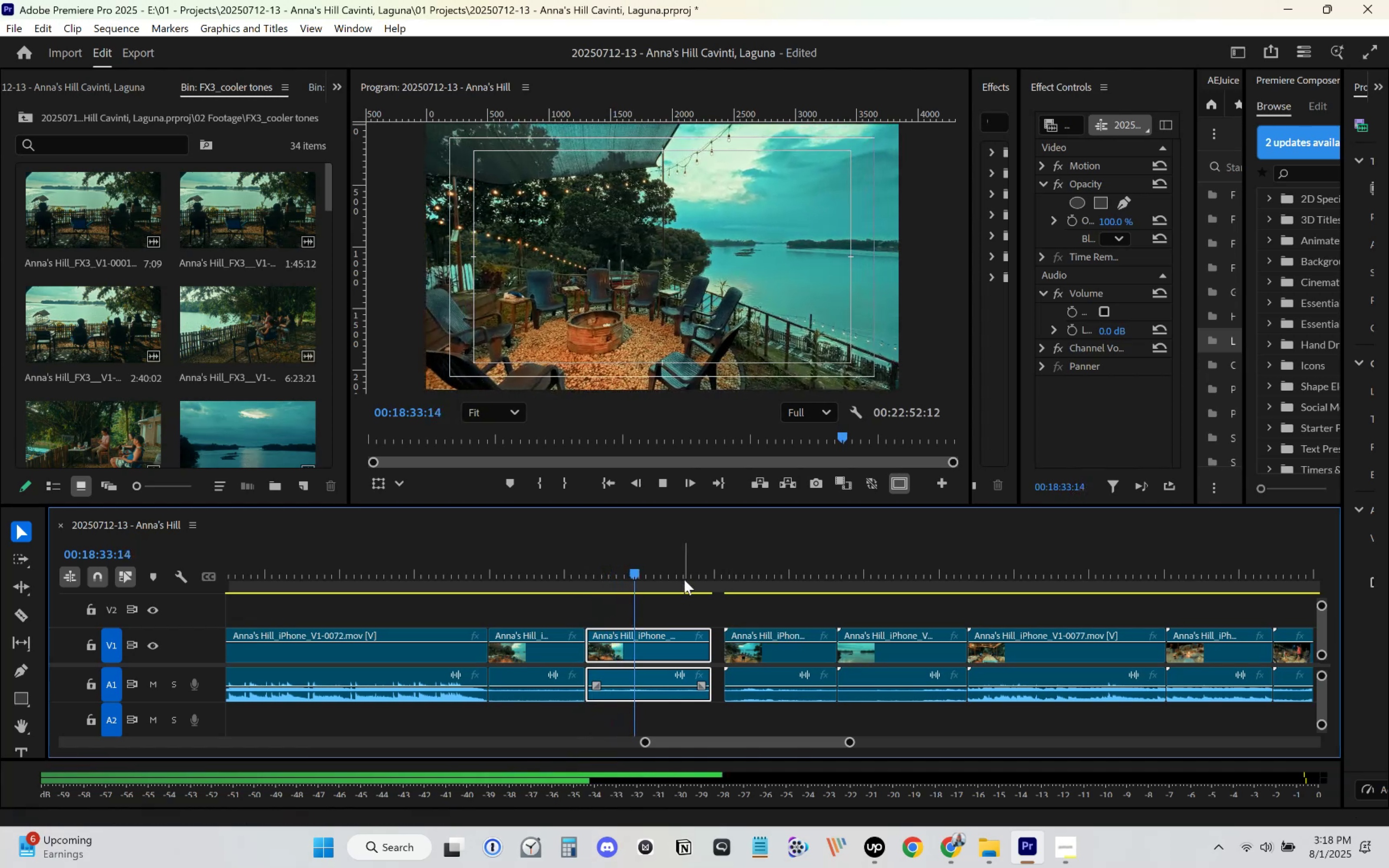 
wait(5.78)
 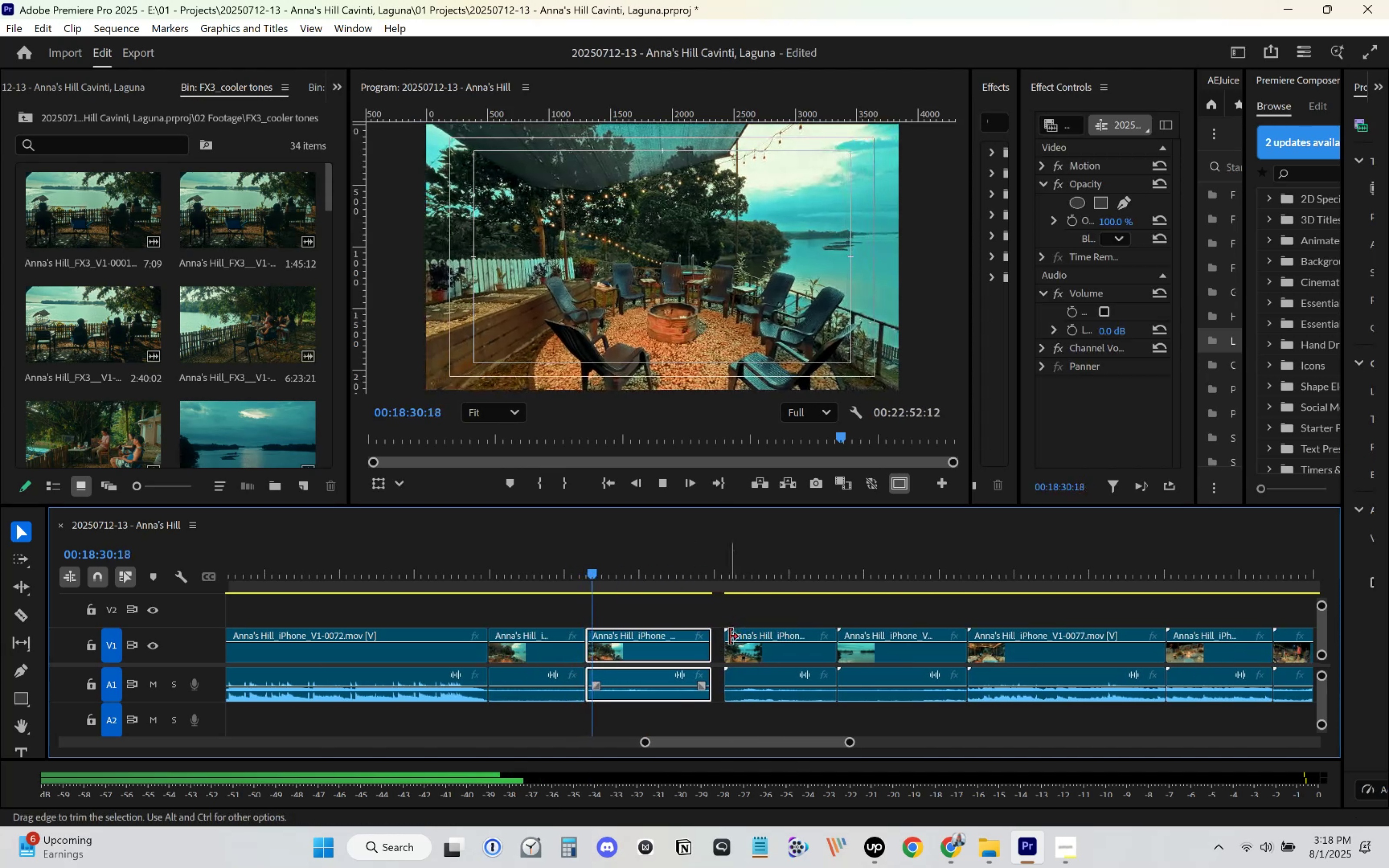 
left_click([681, 568])
 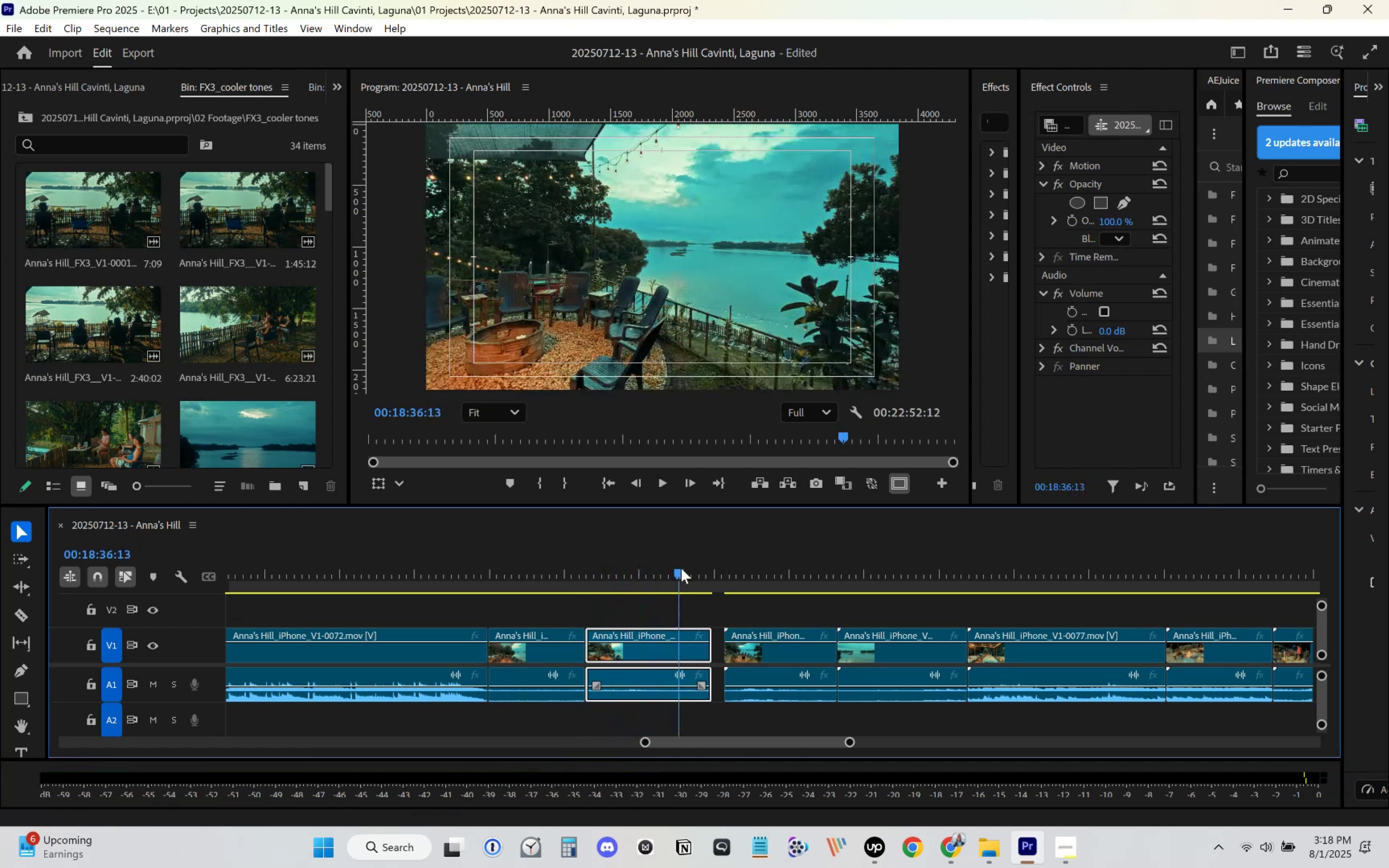 
key(Space)
 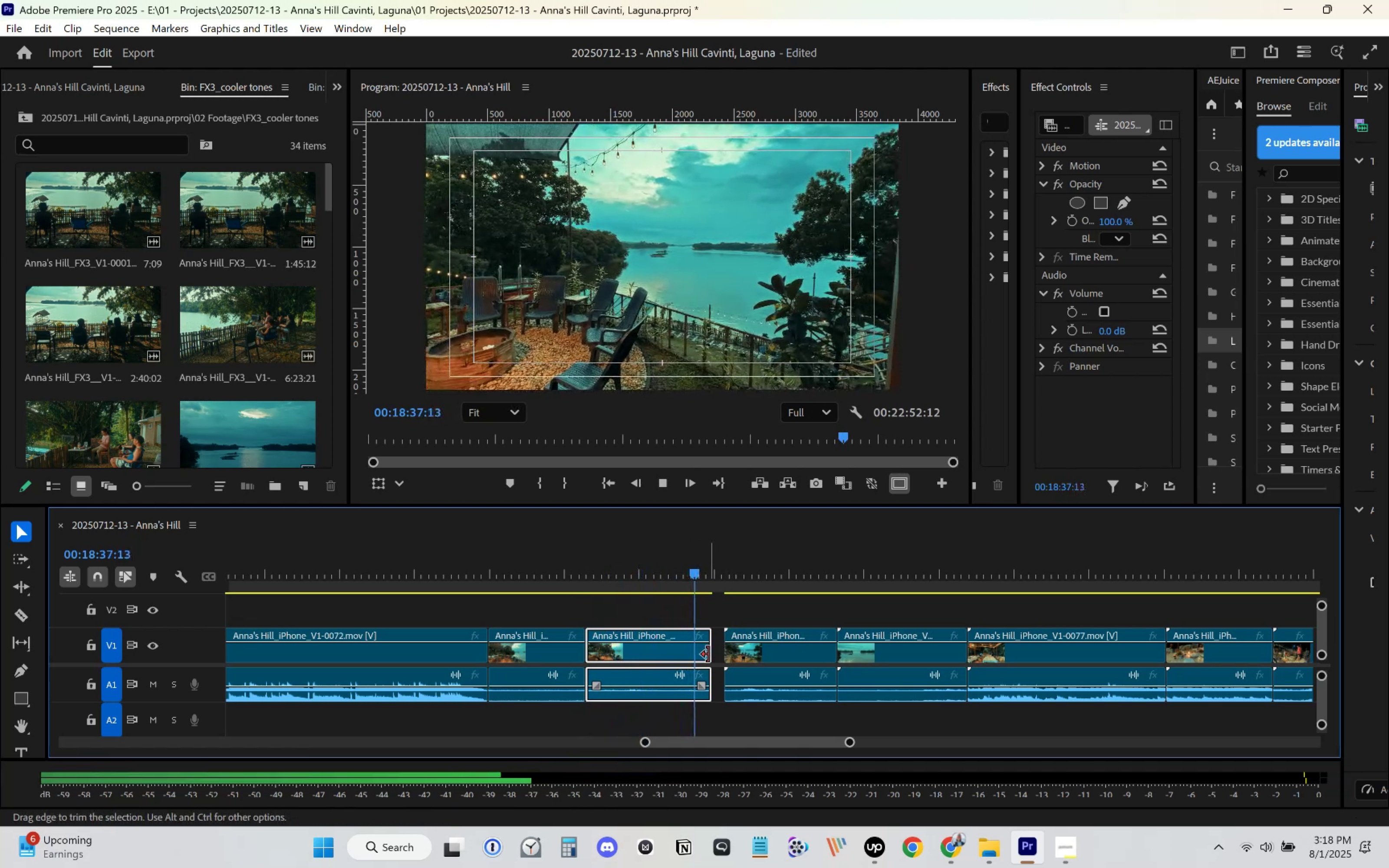 
key(Space)
 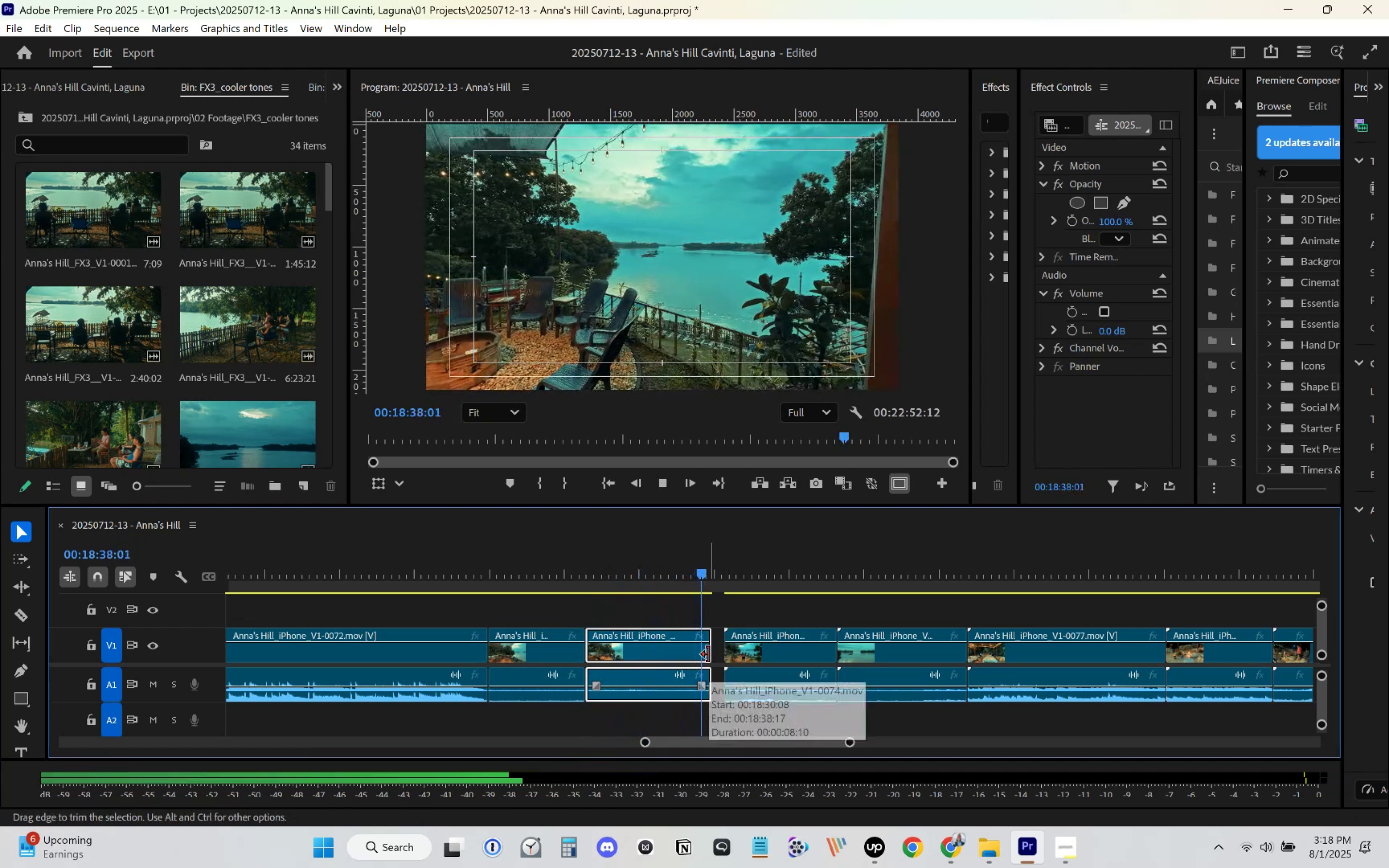 
left_click_drag(start_coordinate=[708, 654], to_coordinate=[703, 657])
 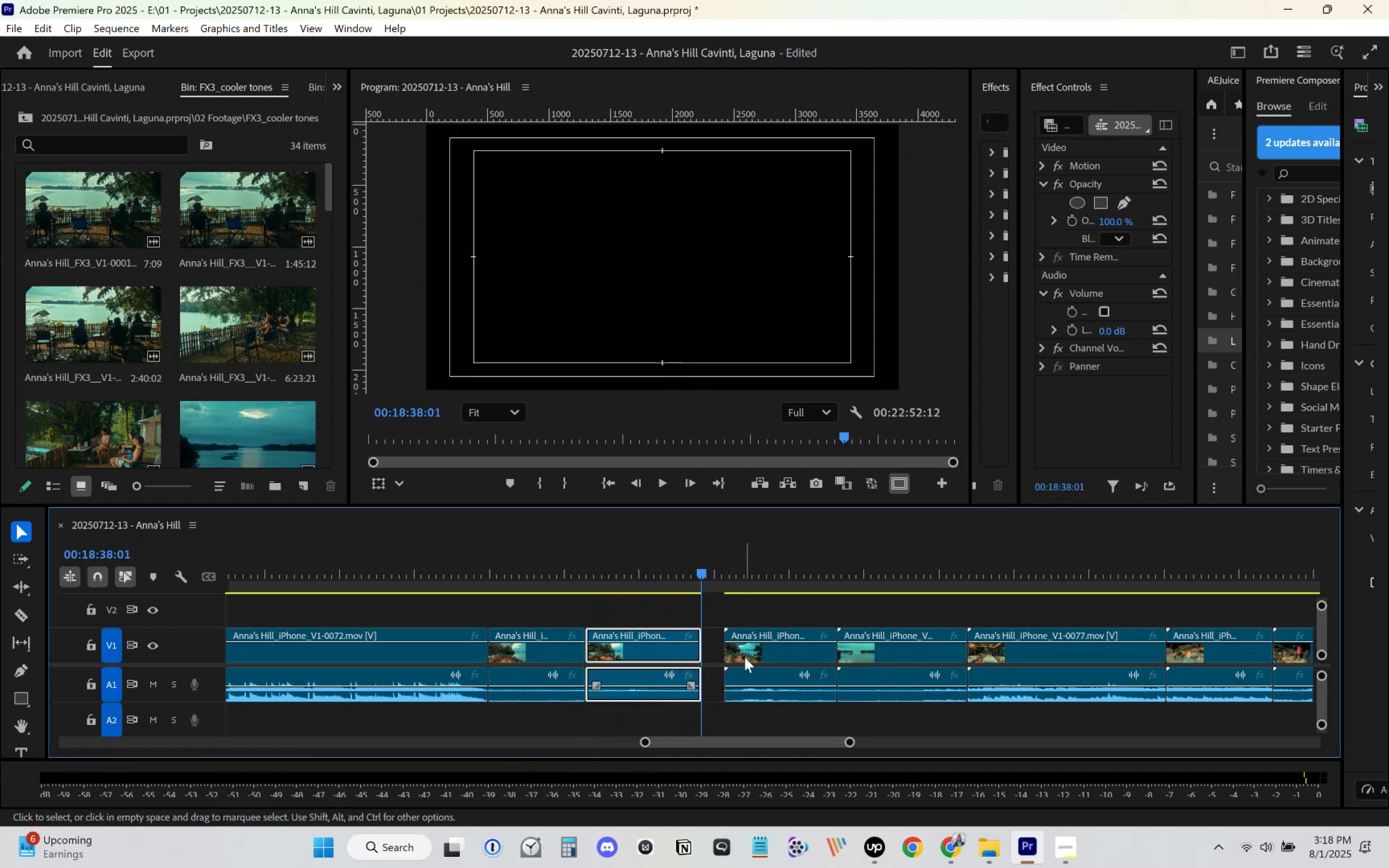 
left_click_drag(start_coordinate=[747, 657], to_coordinate=[733, 656])
 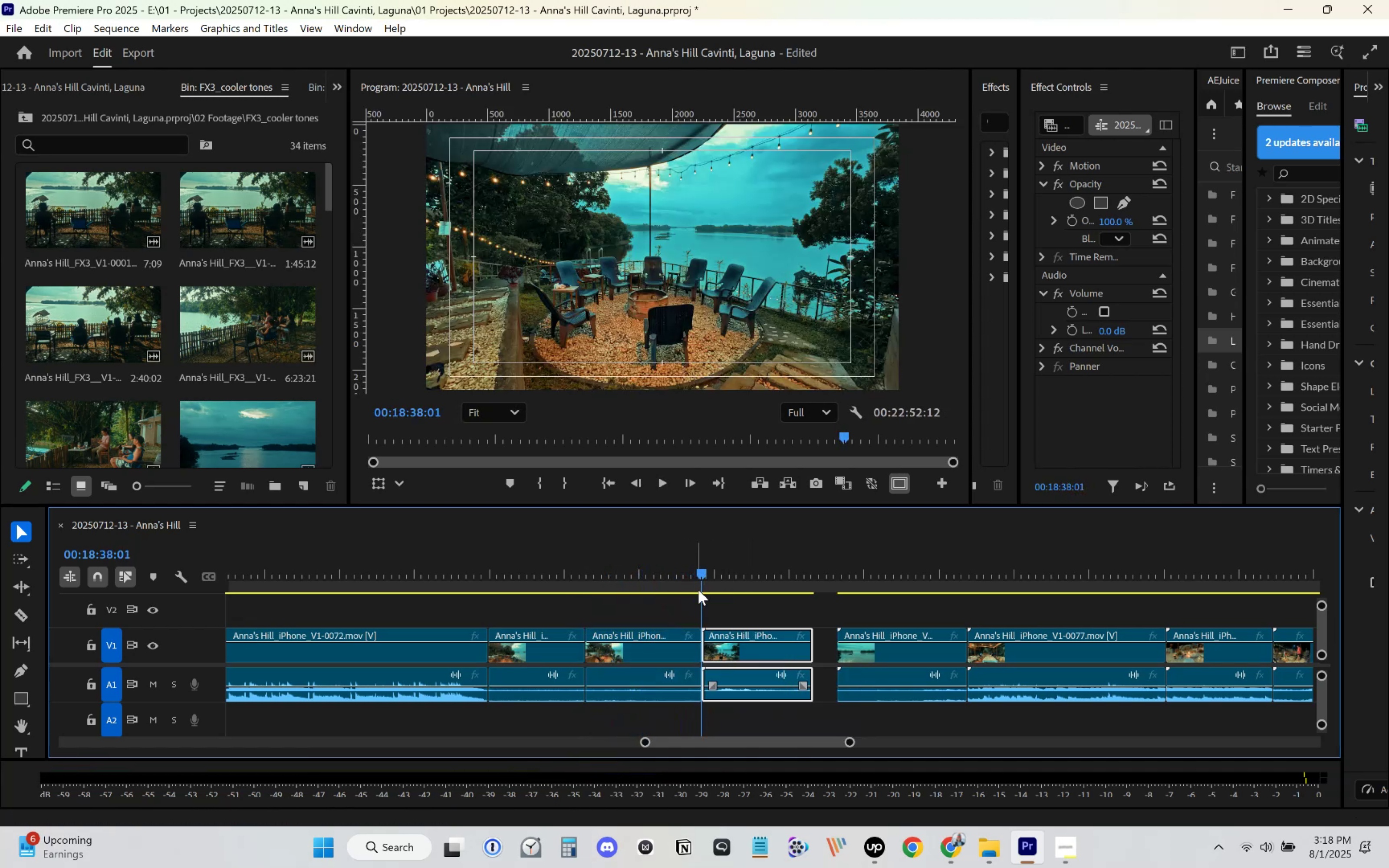 
key(Space)
 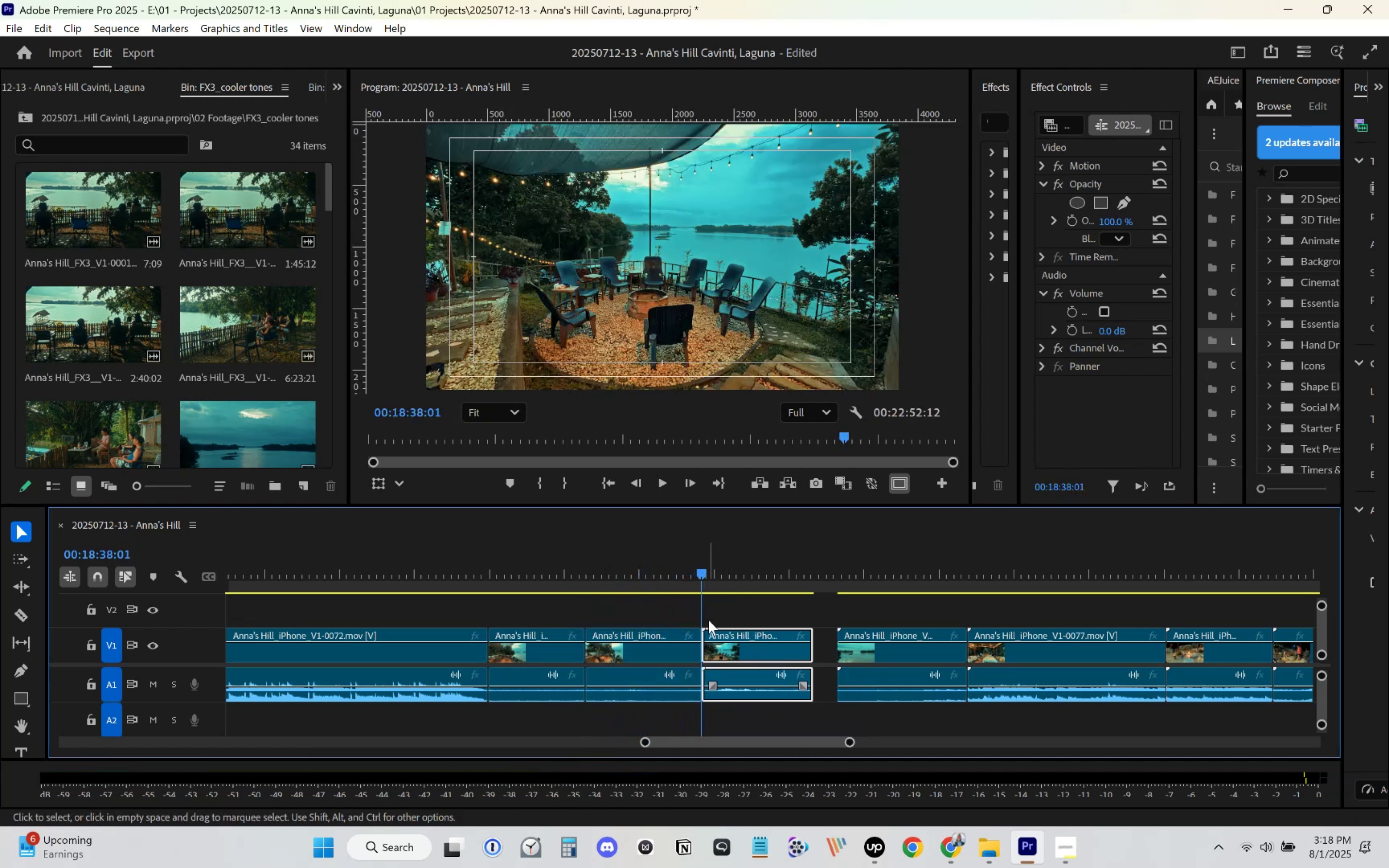 
scroll: coordinate [716, 636], scroll_direction: down, amount: 4.0
 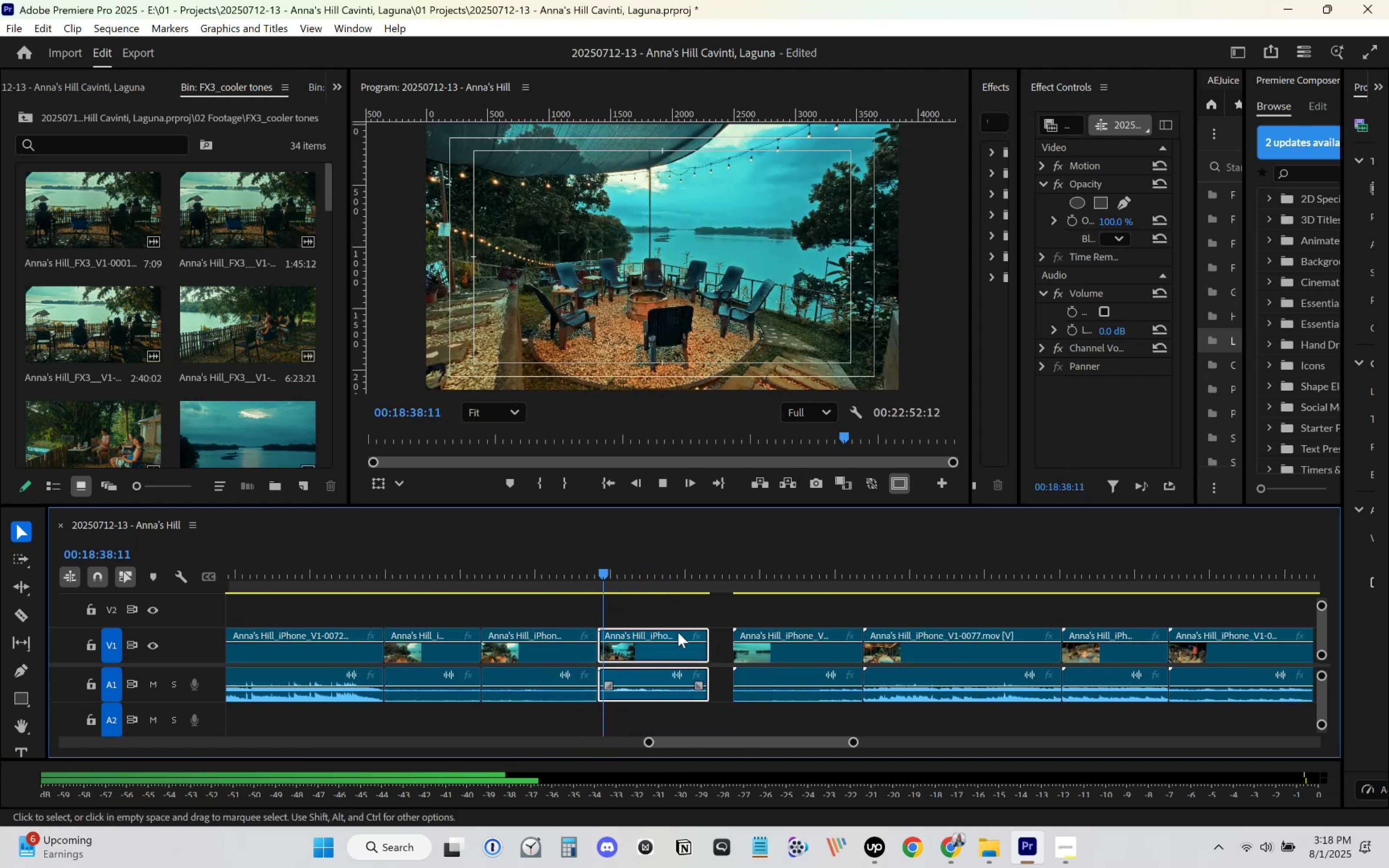 
key(Space)
 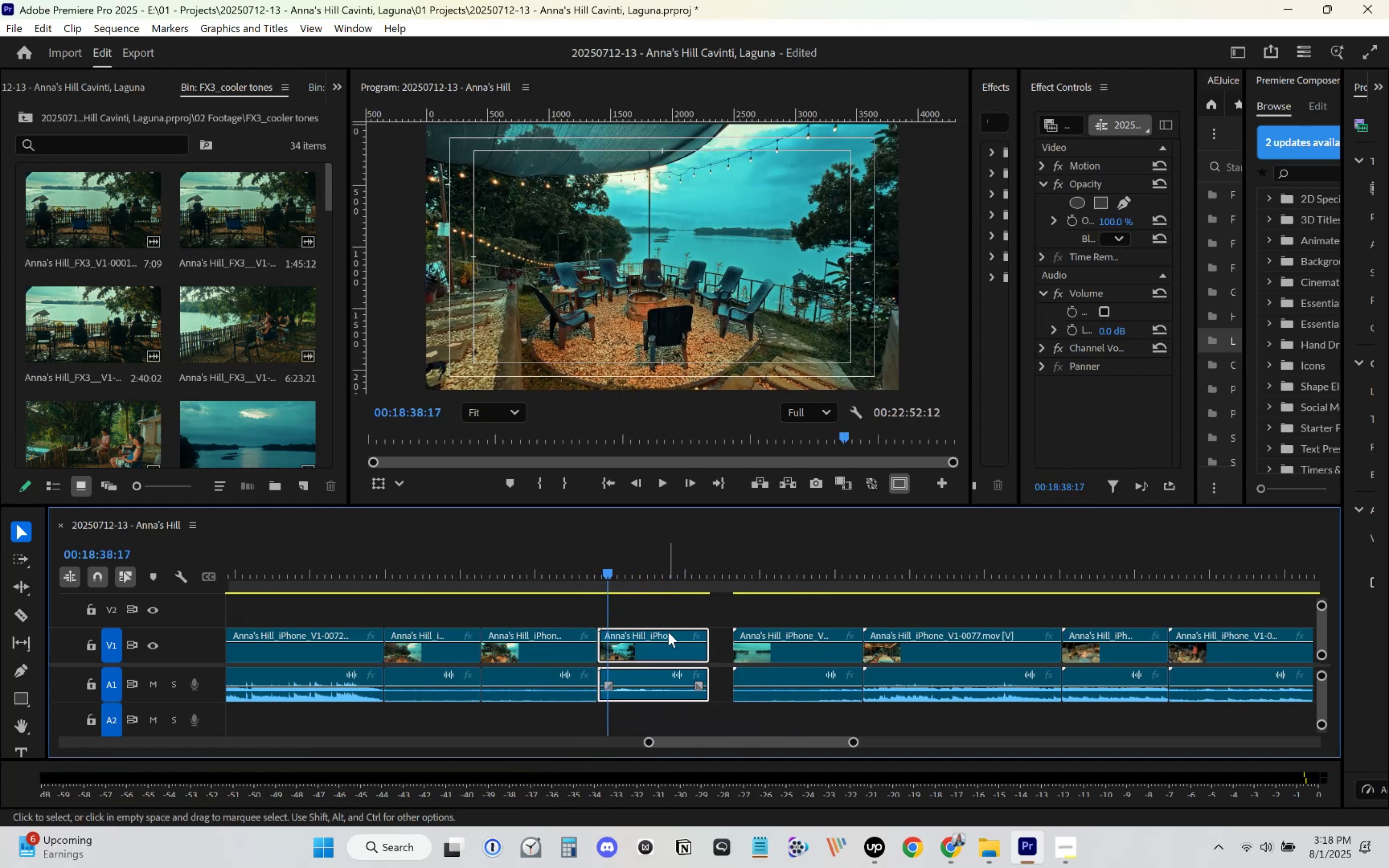 
key(Space)
 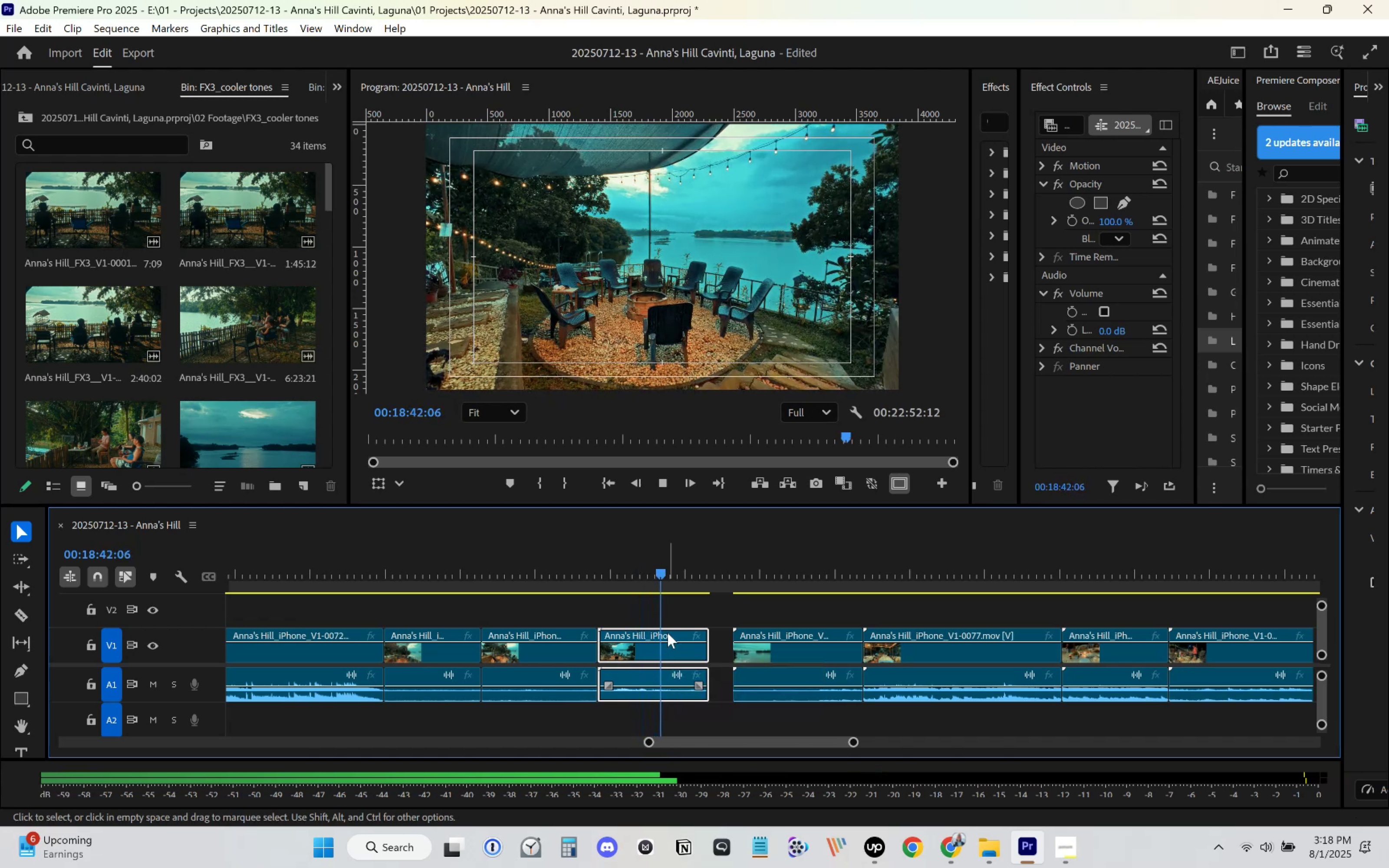 
key(Space)
 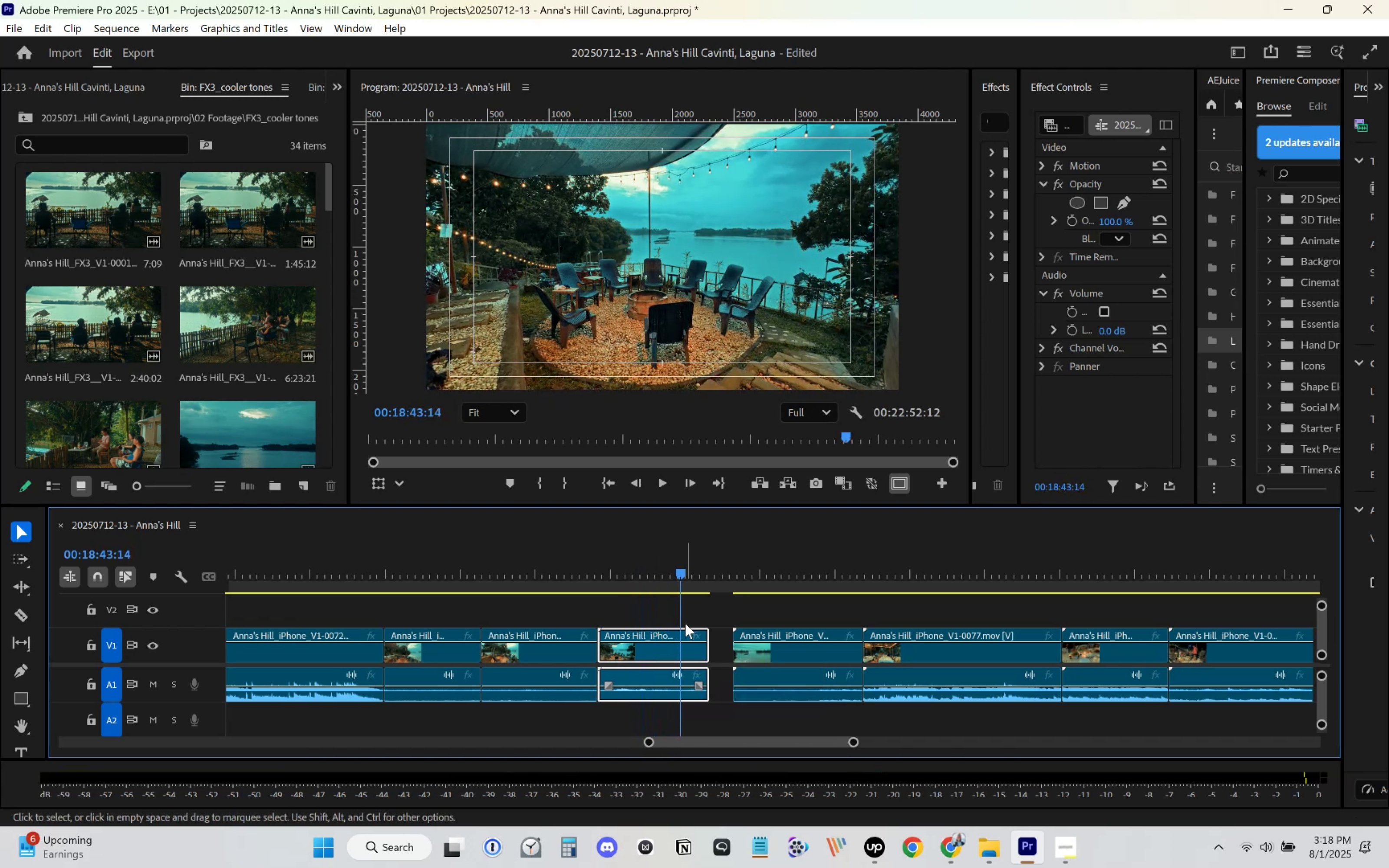 
left_click([605, 565])
 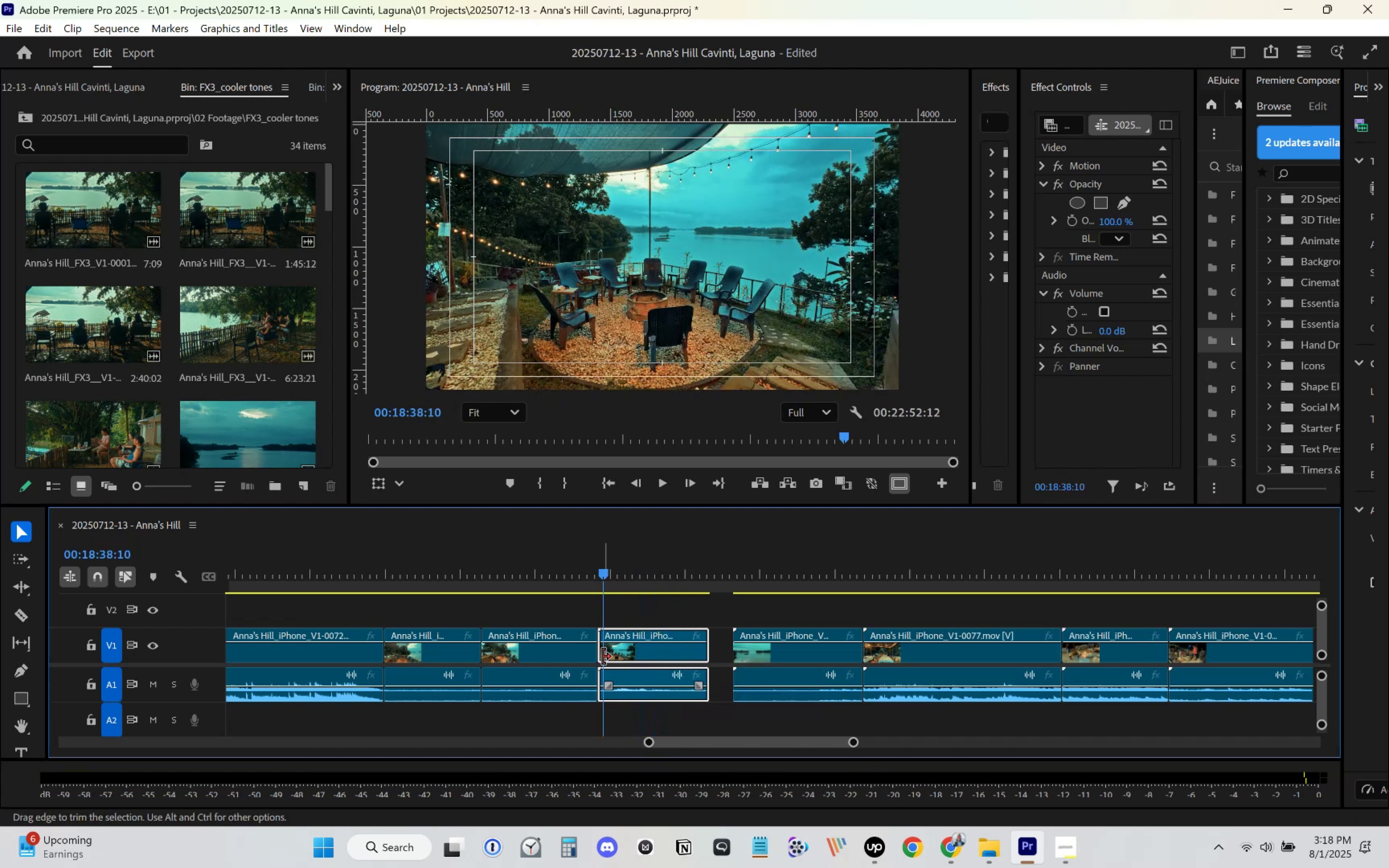 
left_click_drag(start_coordinate=[606, 653], to_coordinate=[609, 654])
 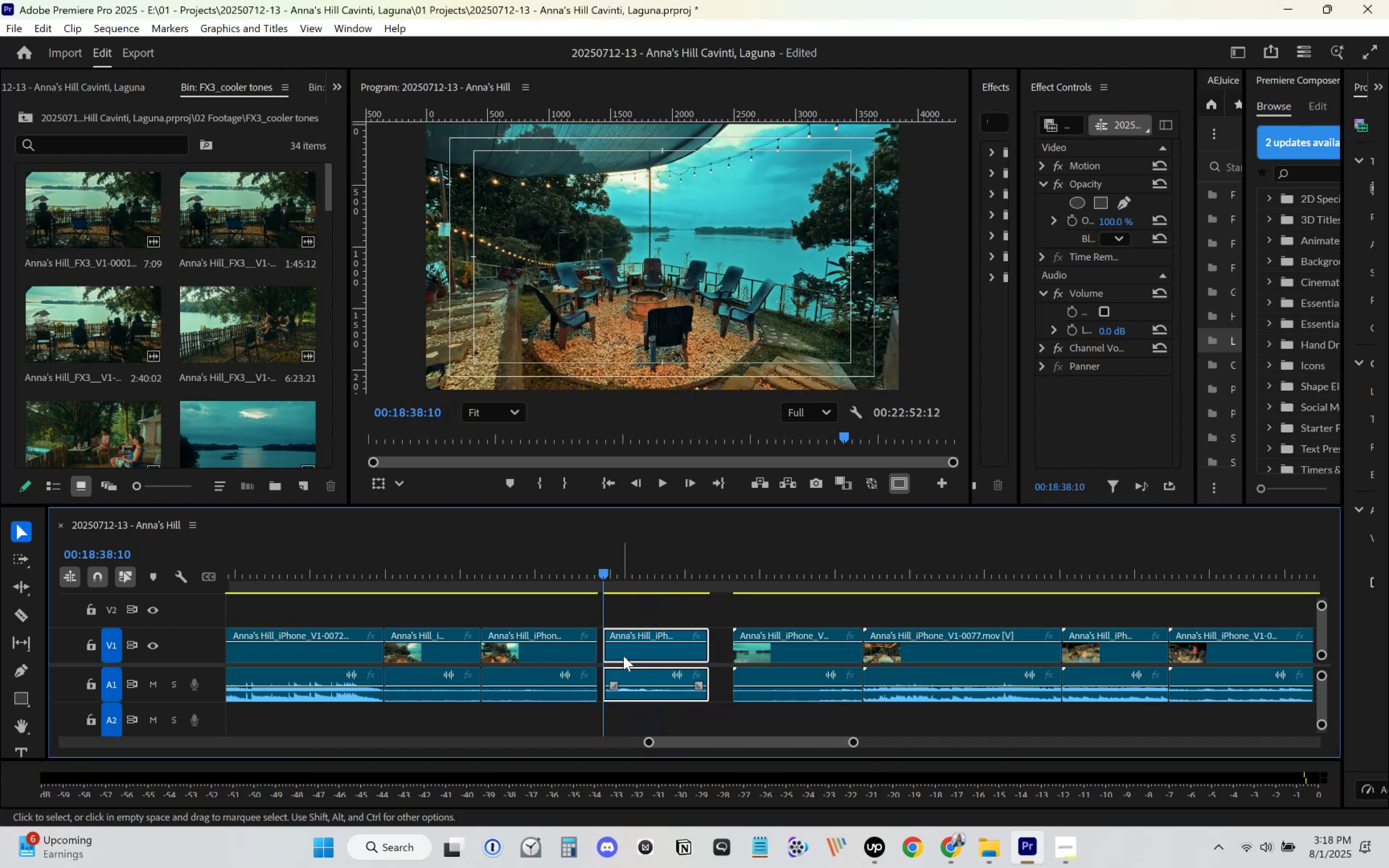 
left_click_drag(start_coordinate=[627, 656], to_coordinate=[623, 655])
 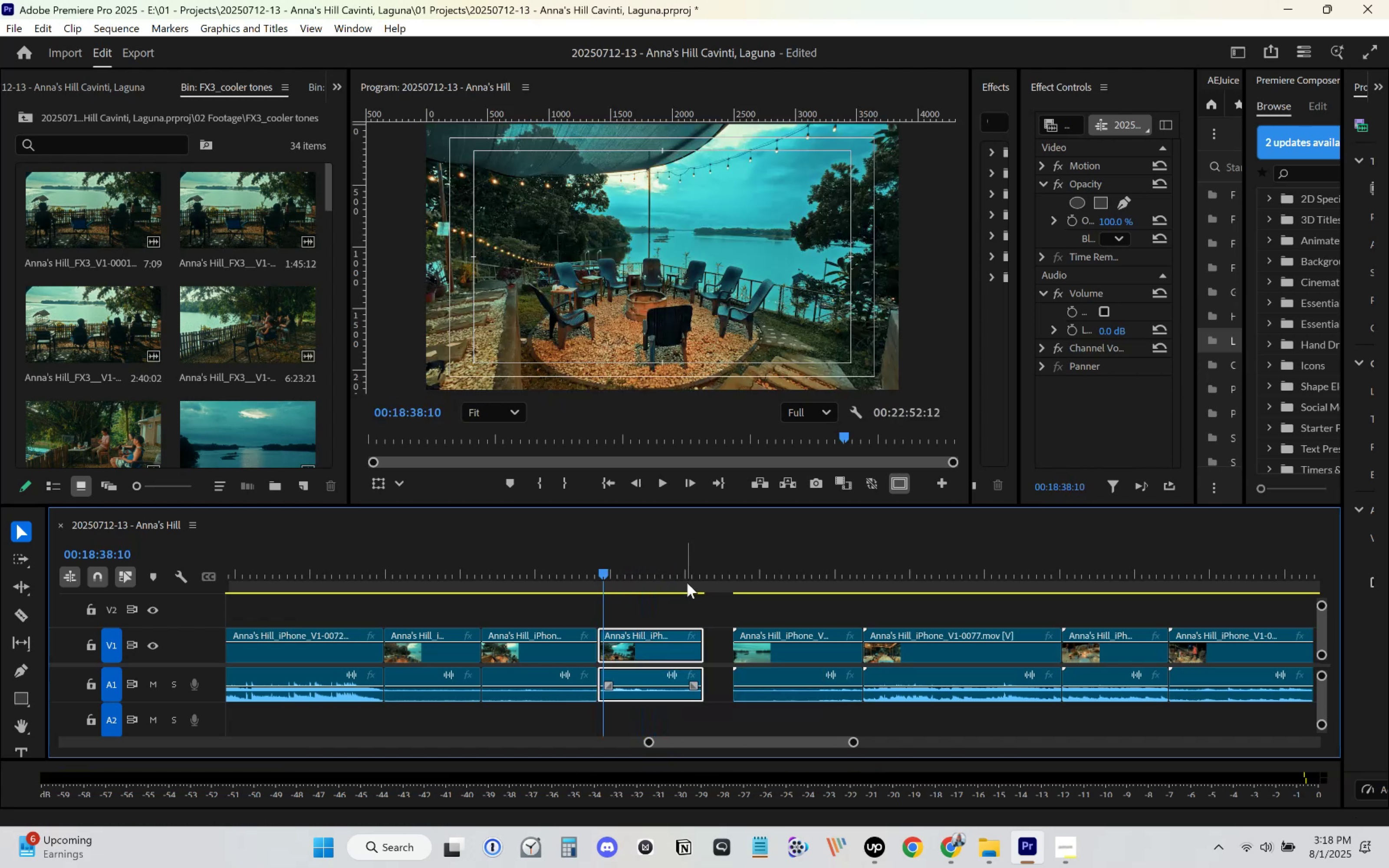 
left_click([692, 574])
 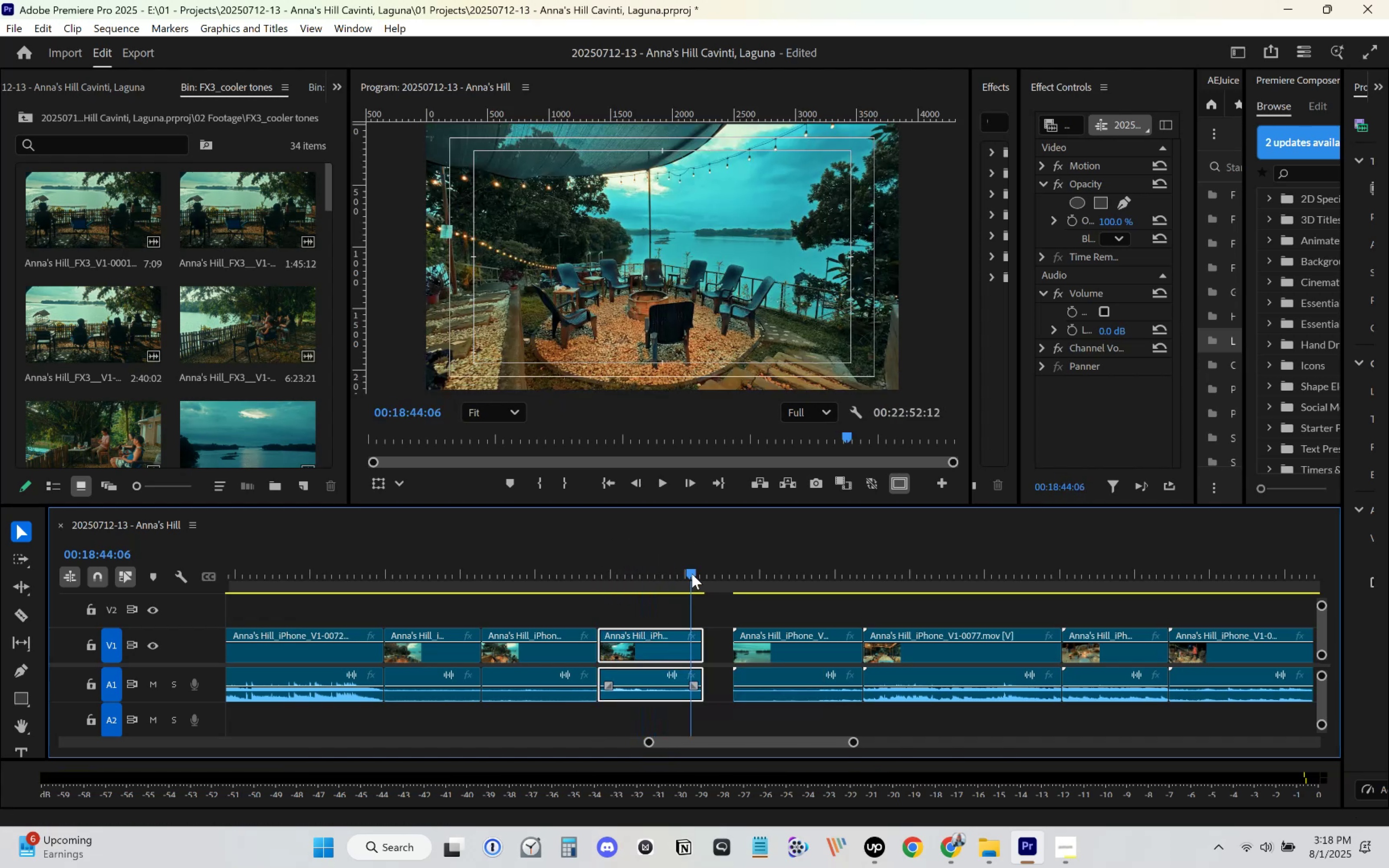 
key(Space)
 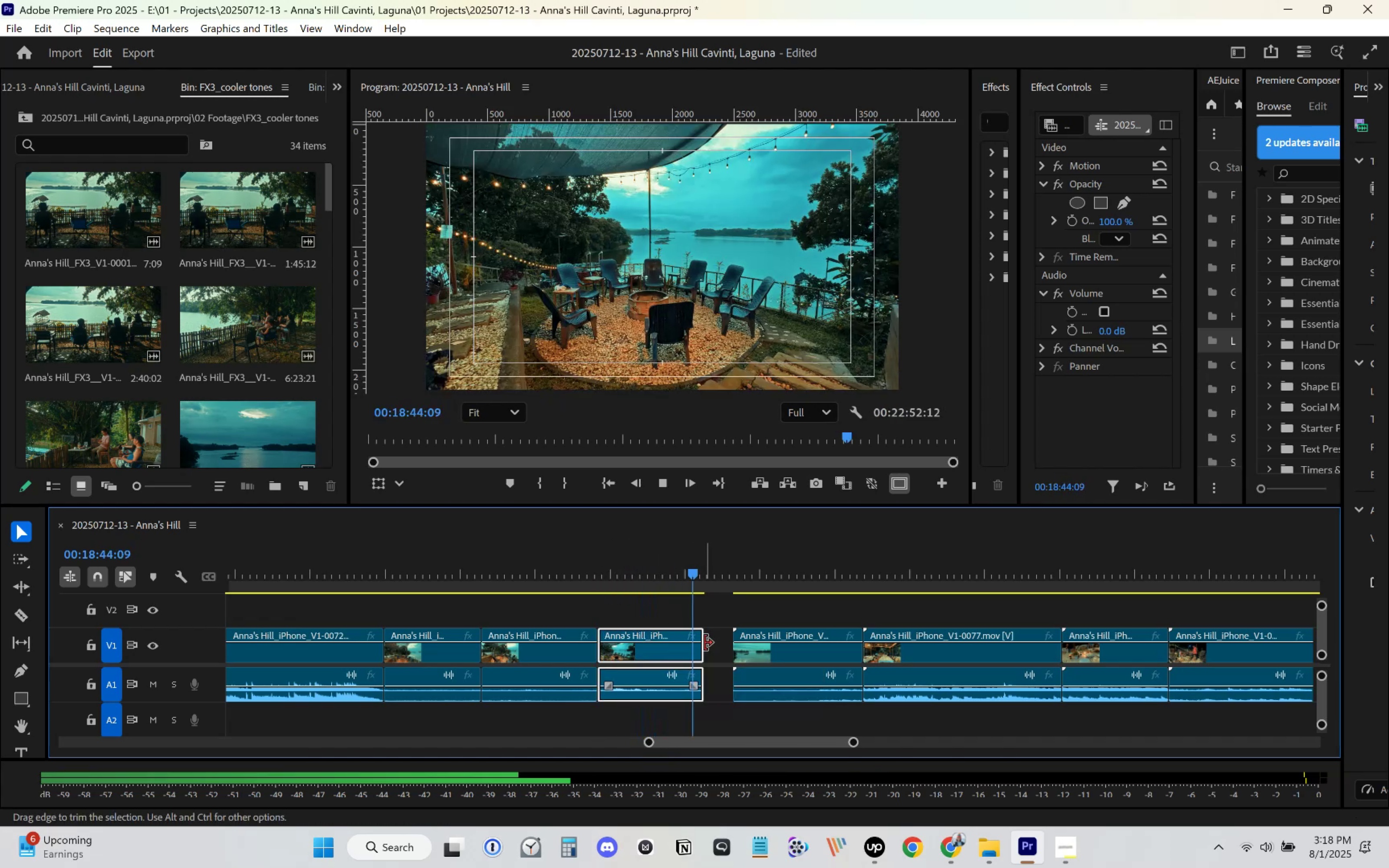 
key(Space)
 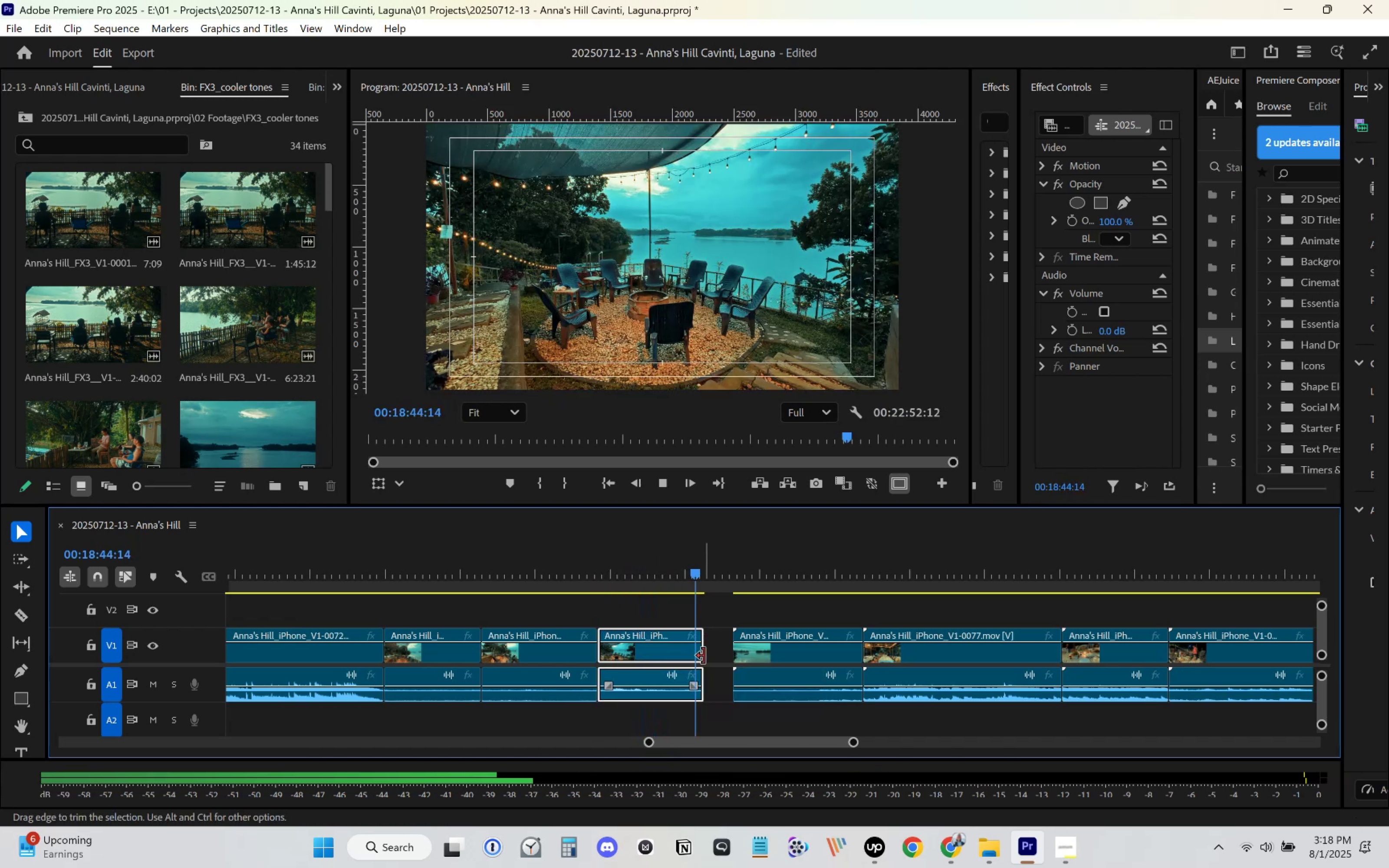 
left_click_drag(start_coordinate=[704, 656], to_coordinate=[696, 656])
 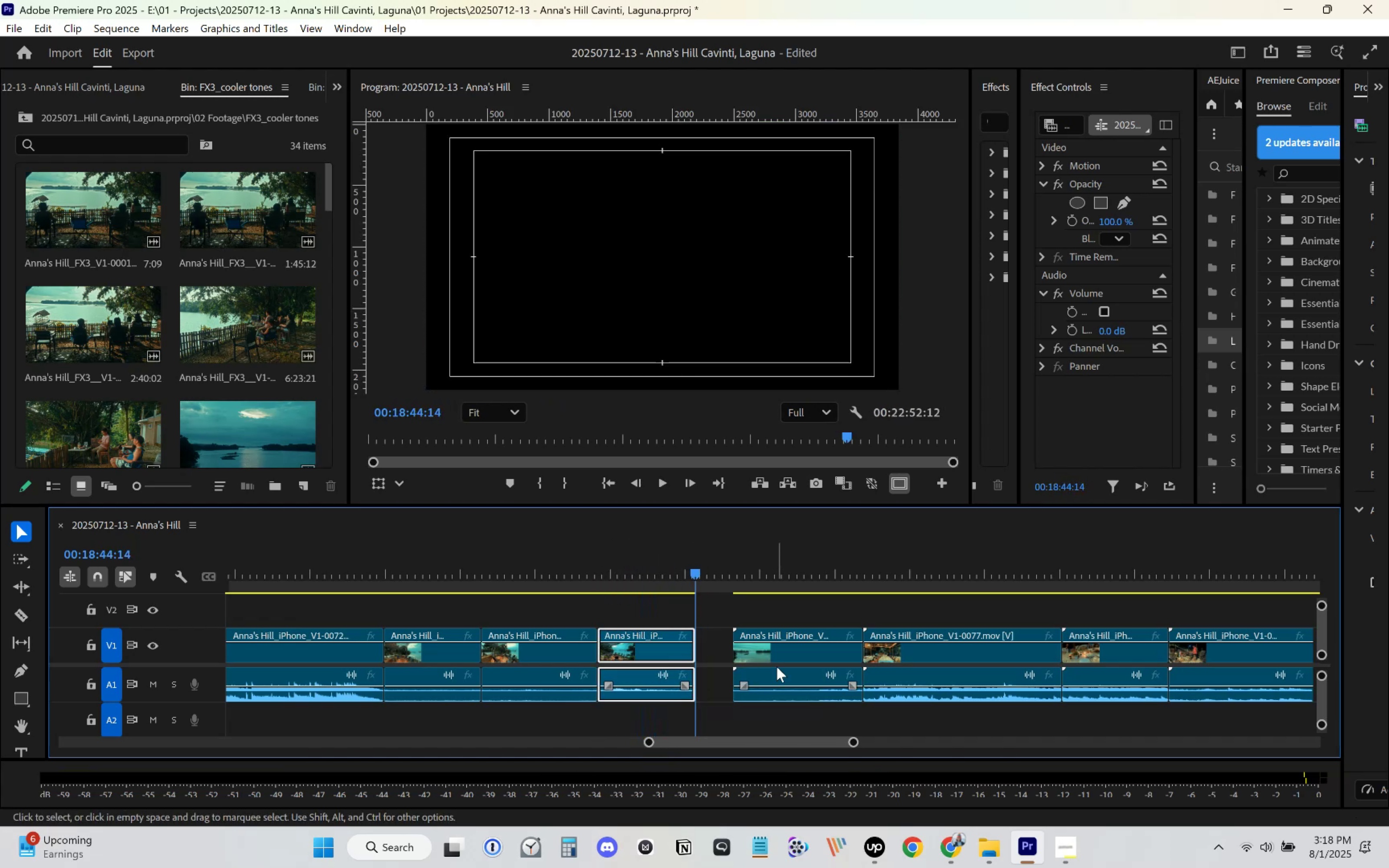 
left_click_drag(start_coordinate=[779, 662], to_coordinate=[736, 664])
 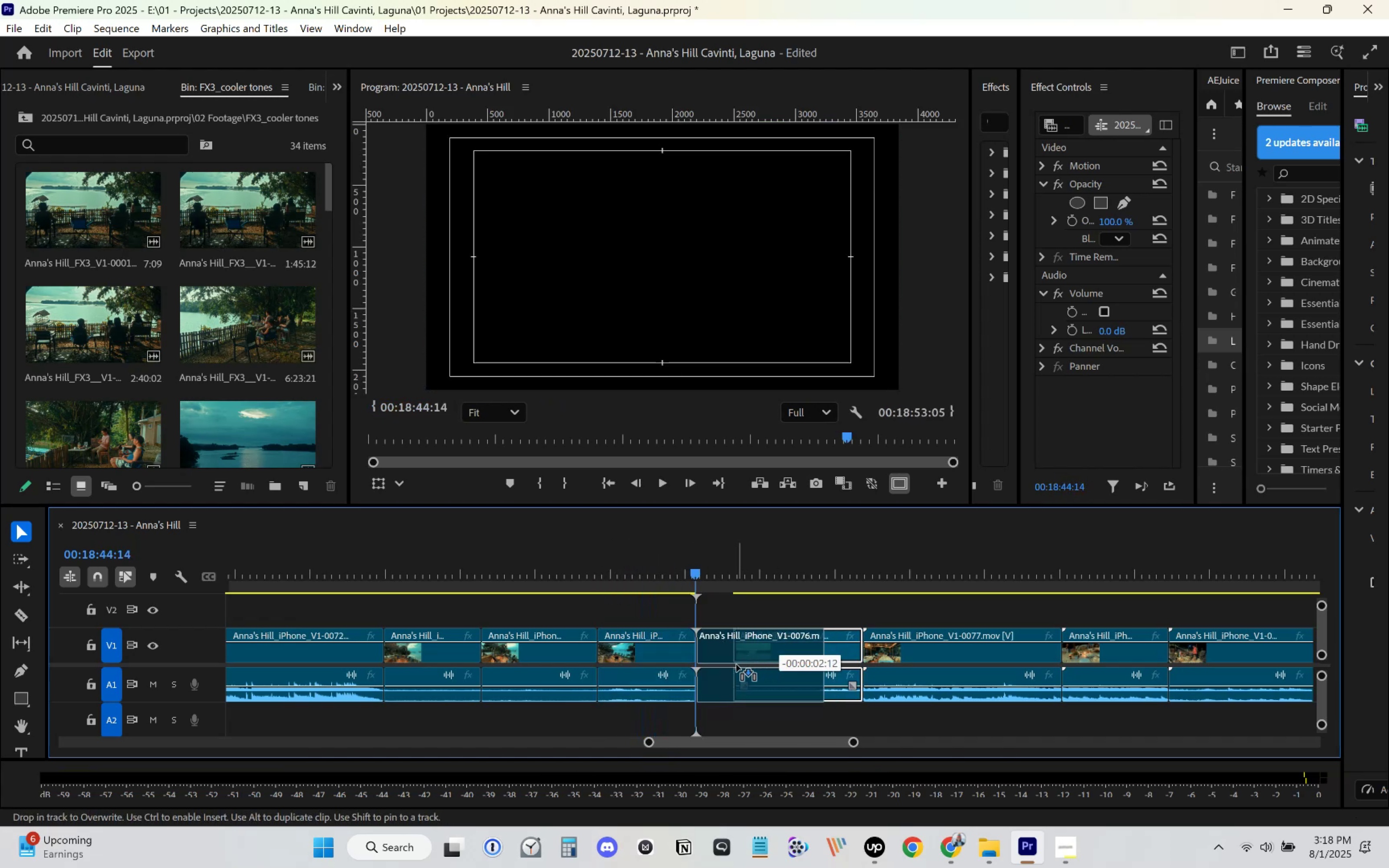 
key(Space)
 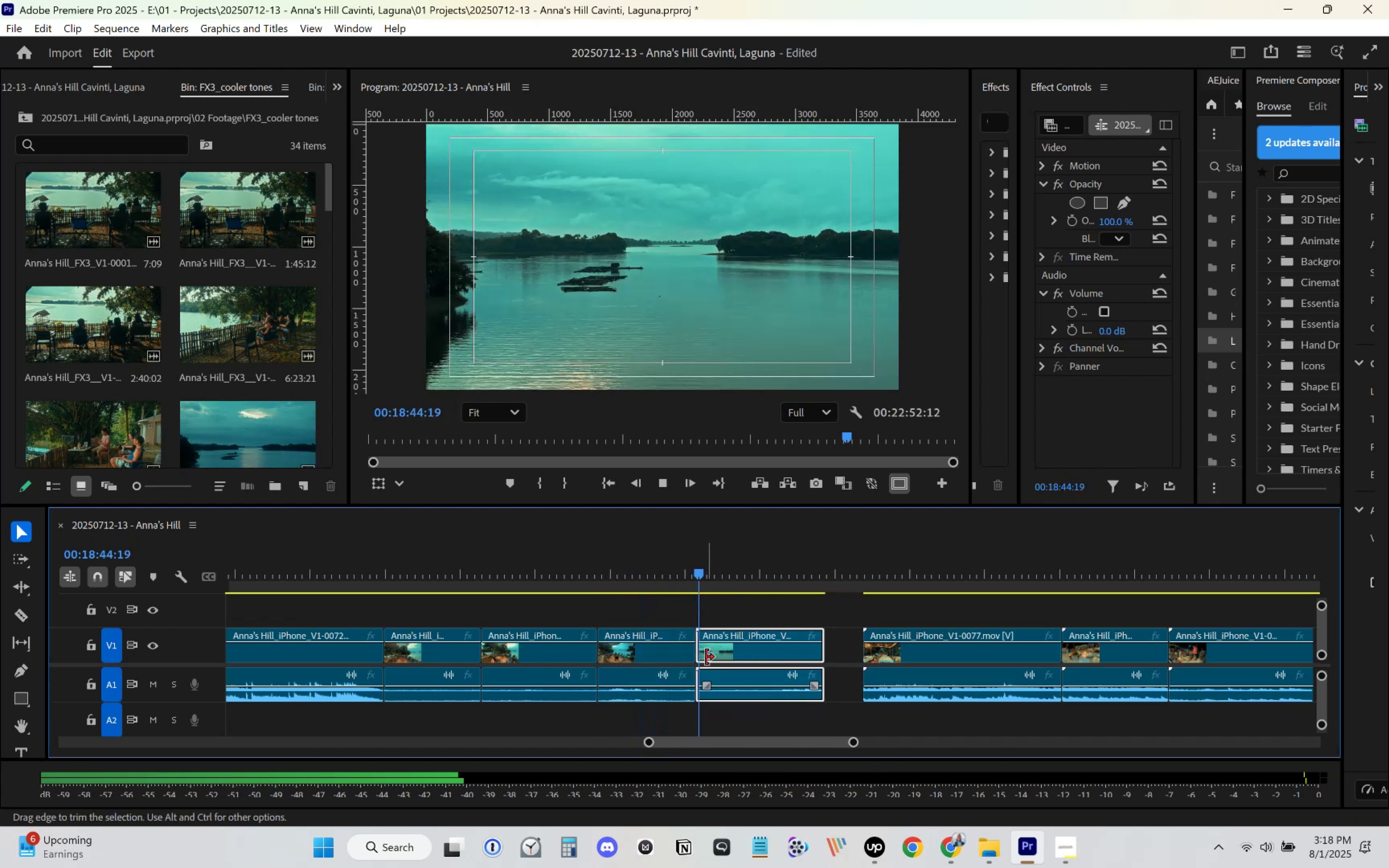 
key(Space)
 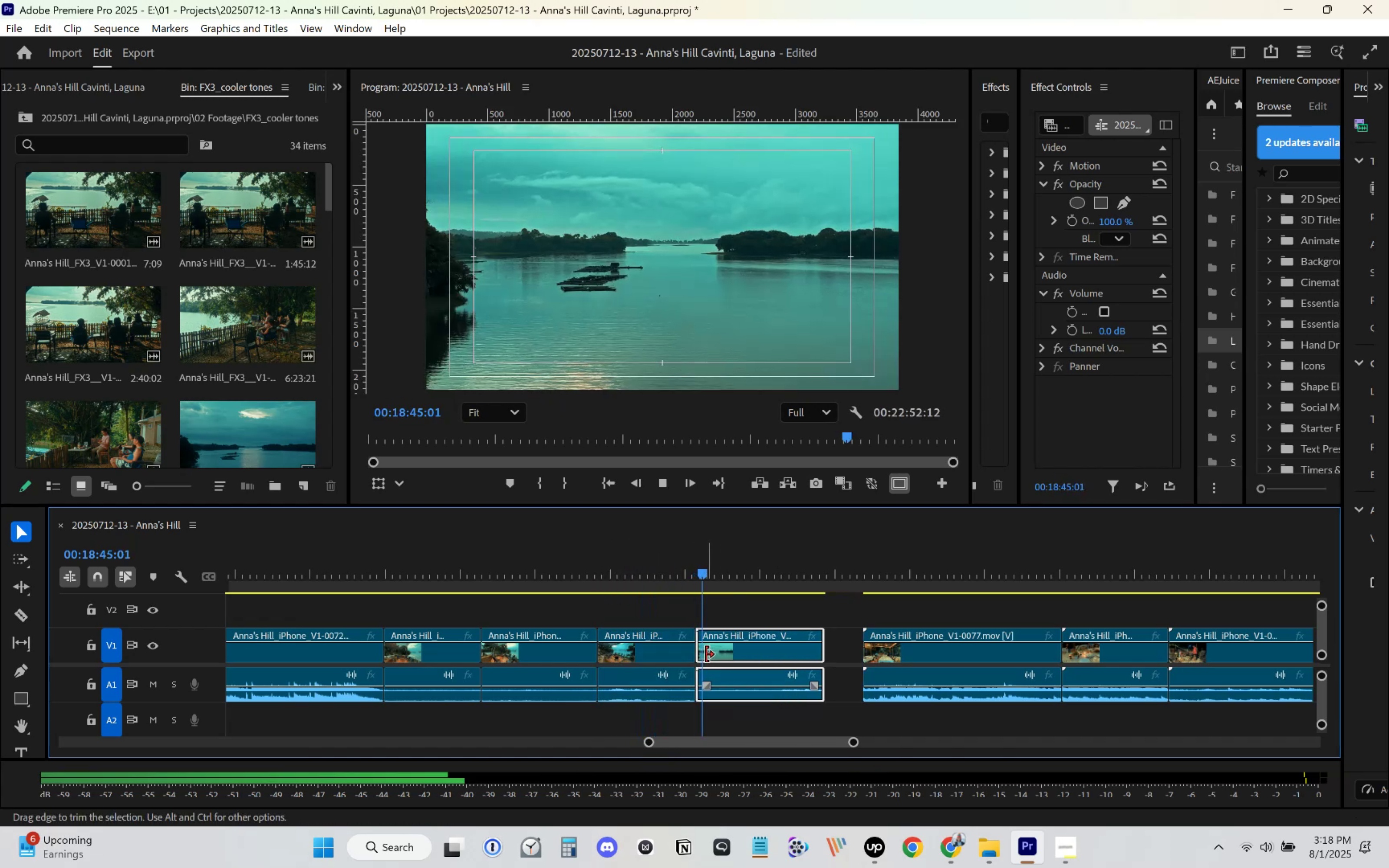 
left_click_drag(start_coordinate=[706, 654], to_coordinate=[711, 655])
 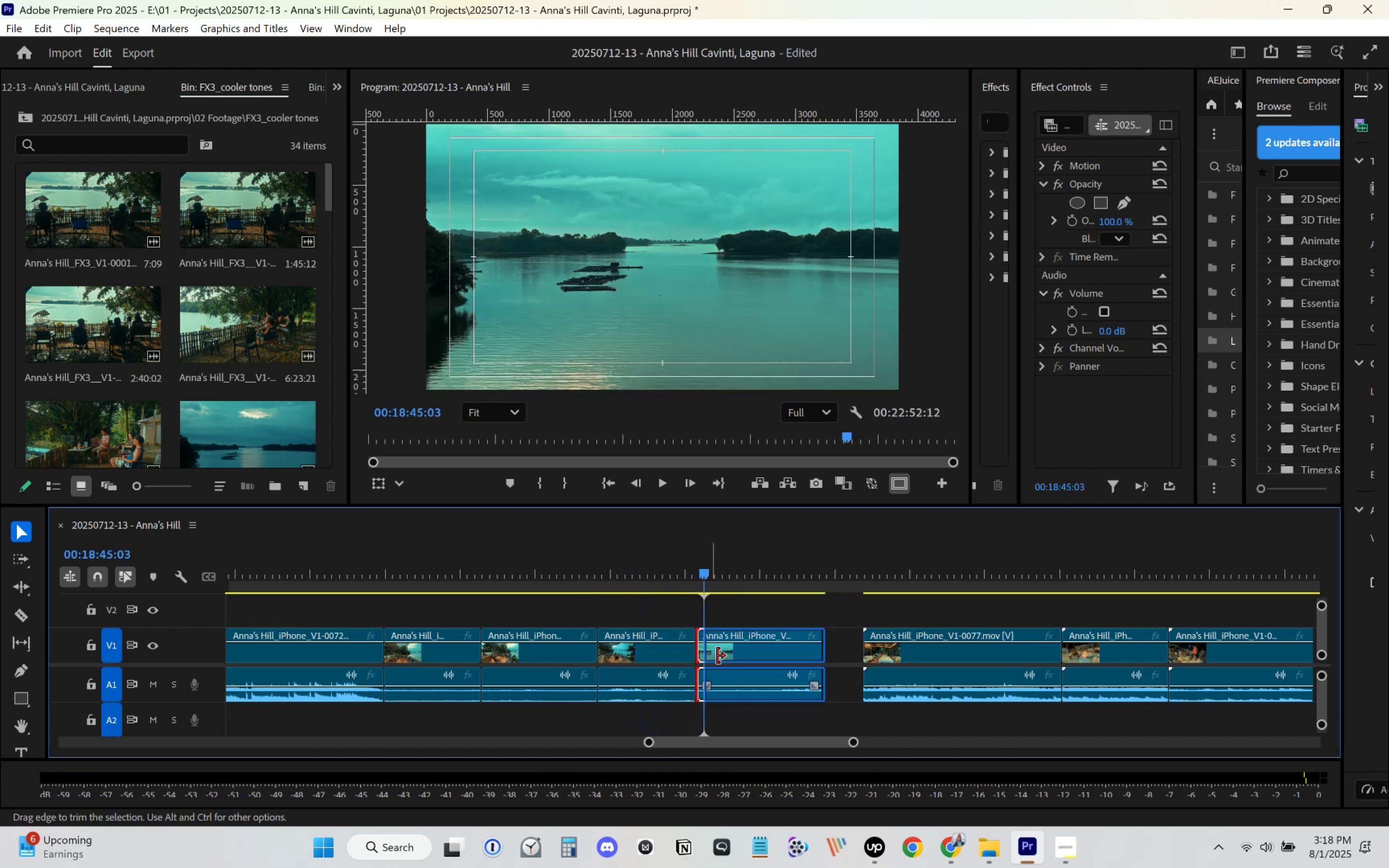 
left_click_drag(start_coordinate=[721, 656], to_coordinate=[716, 654])
 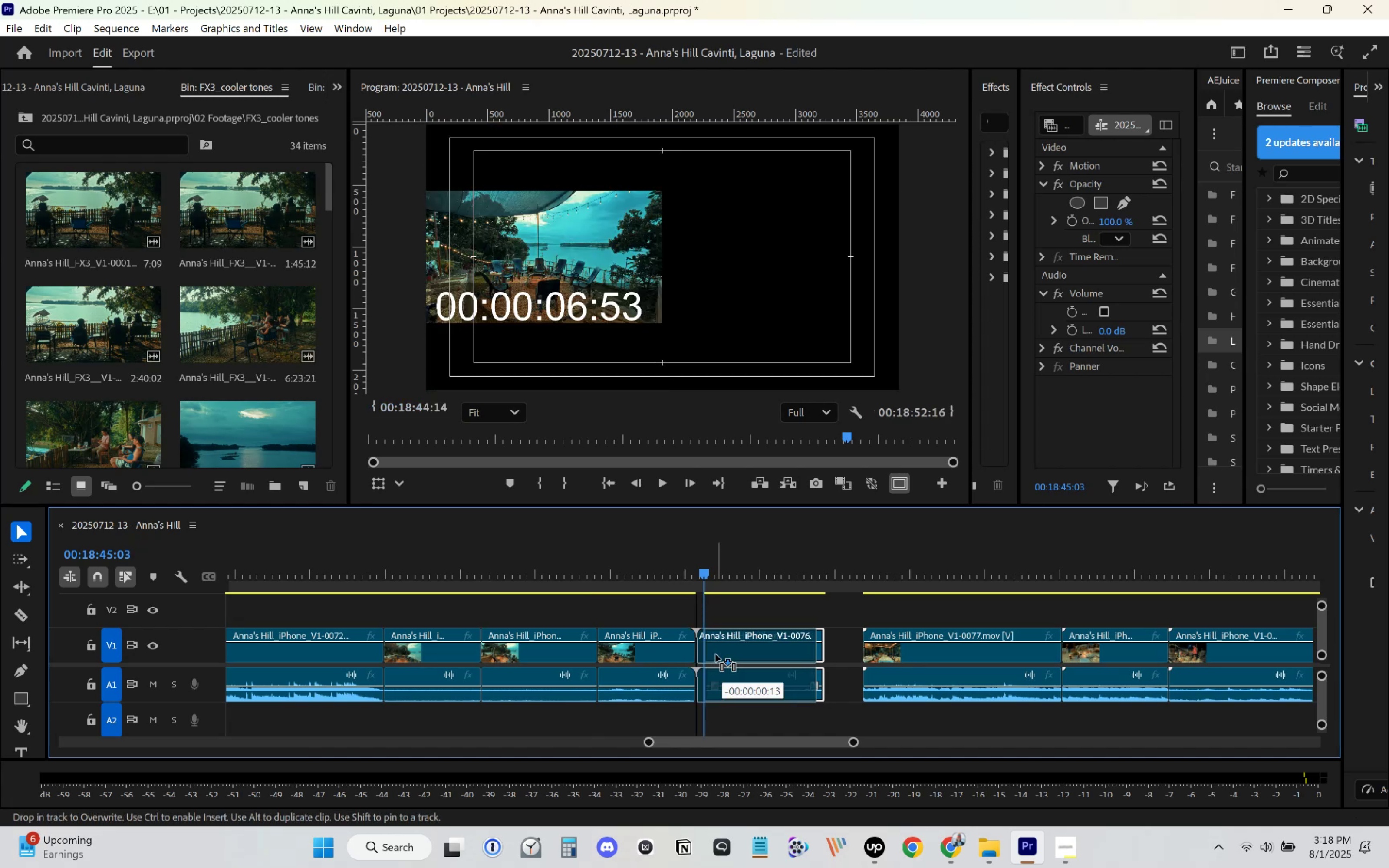 
key(Space)
 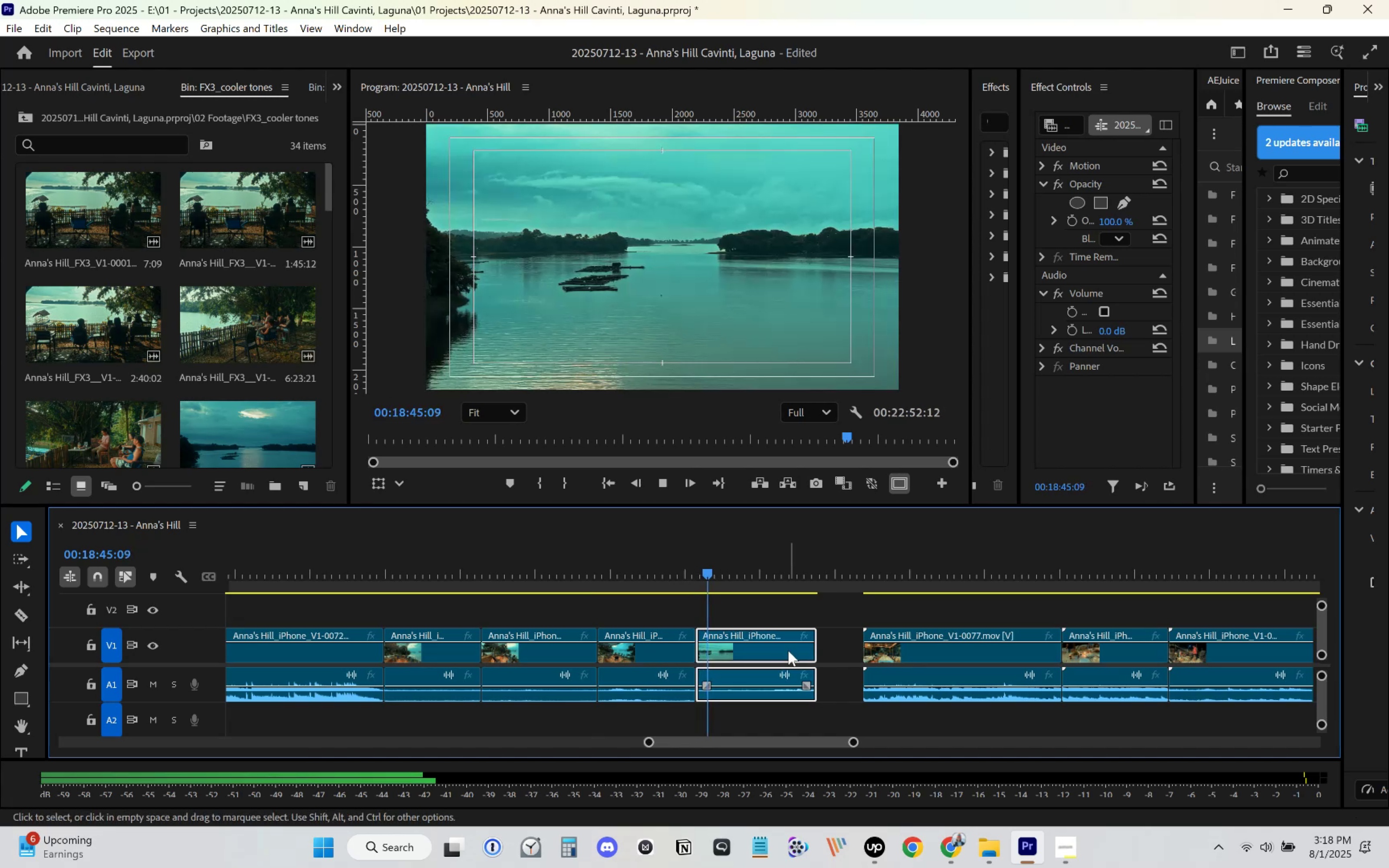 
scroll: coordinate [732, 632], scroll_direction: down, amount: 5.0
 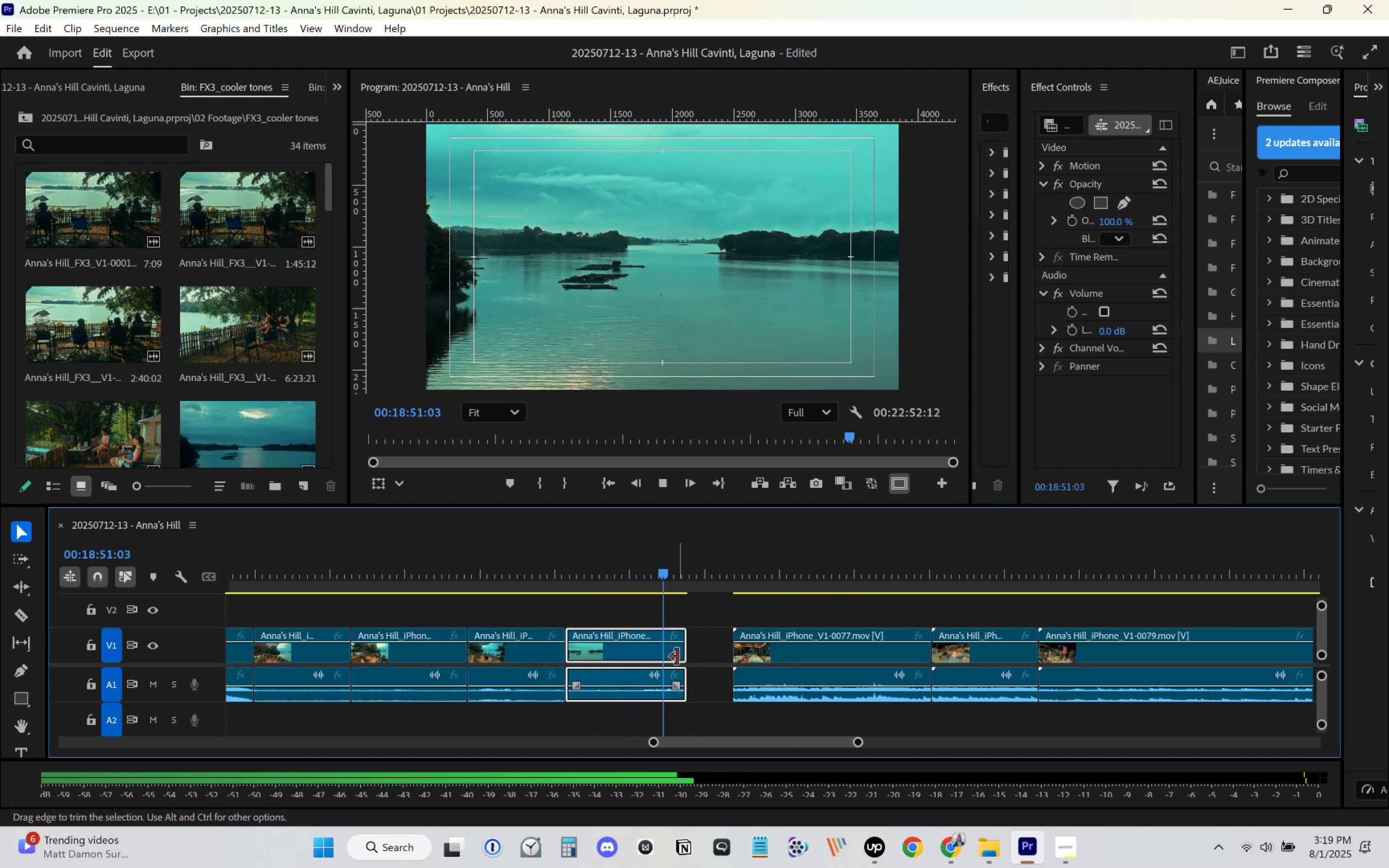 
key(Space)
 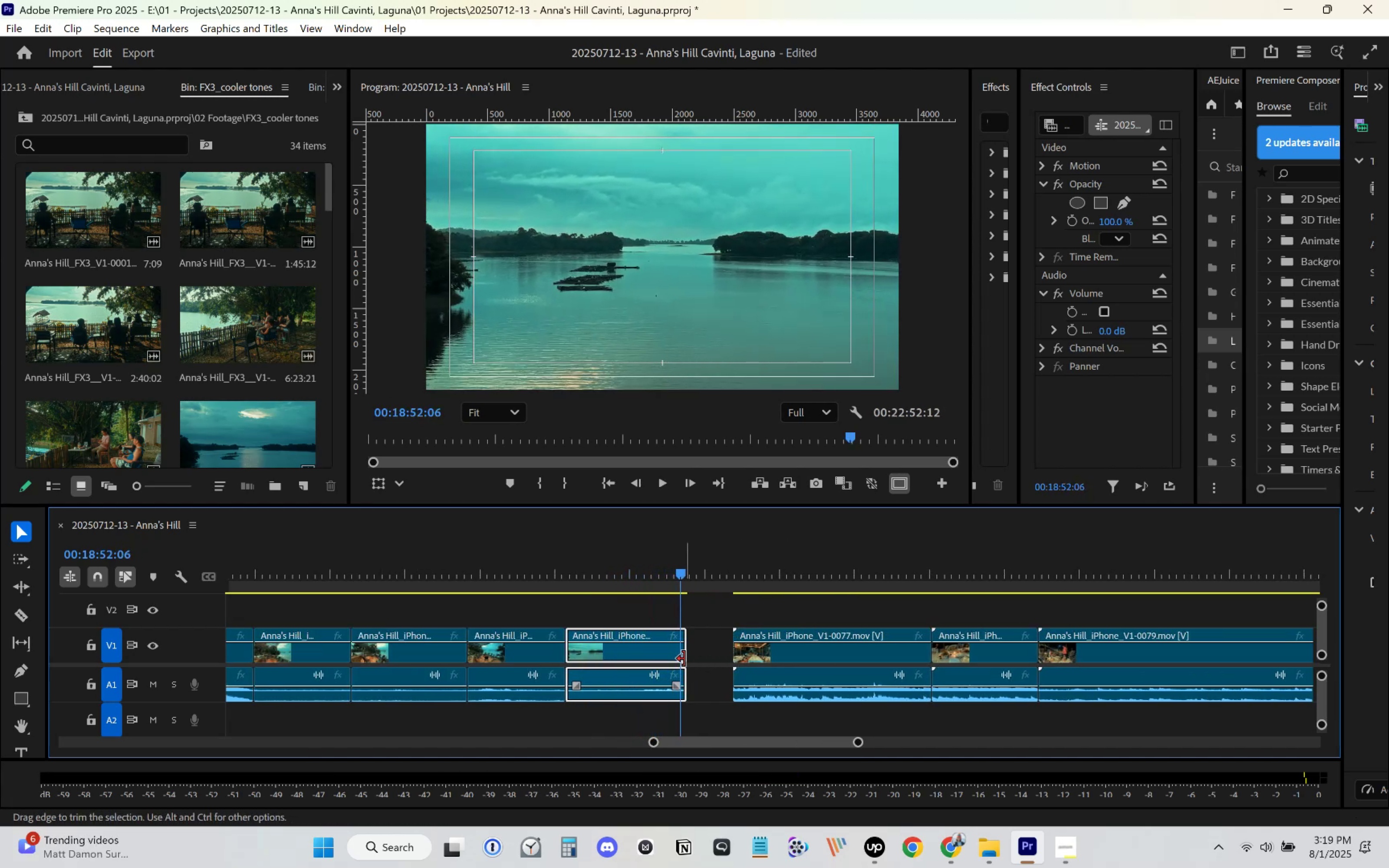 
left_click_drag(start_coordinate=[684, 659], to_coordinate=[681, 659])
 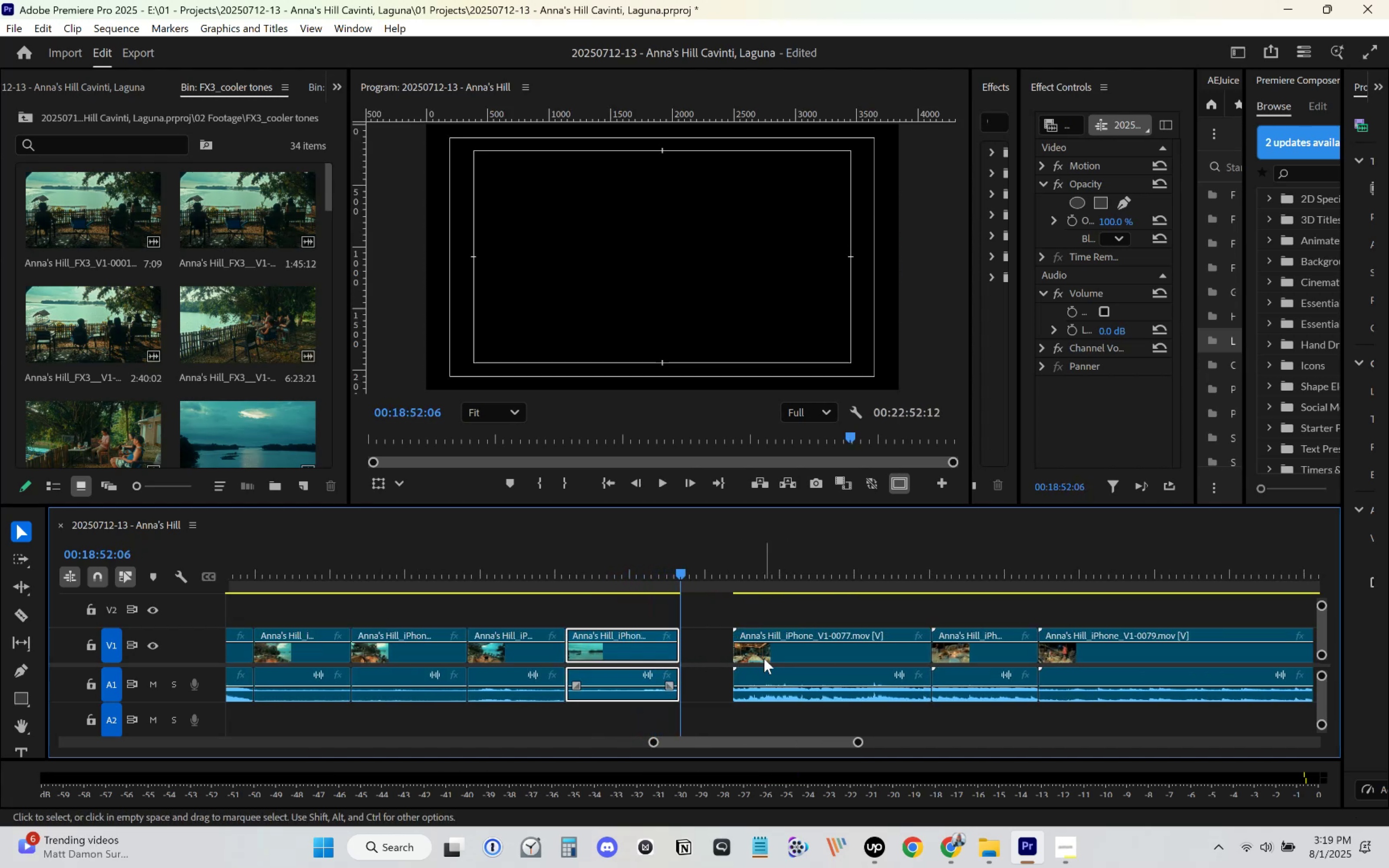 
left_click_drag(start_coordinate=[771, 658], to_coordinate=[727, 658])
 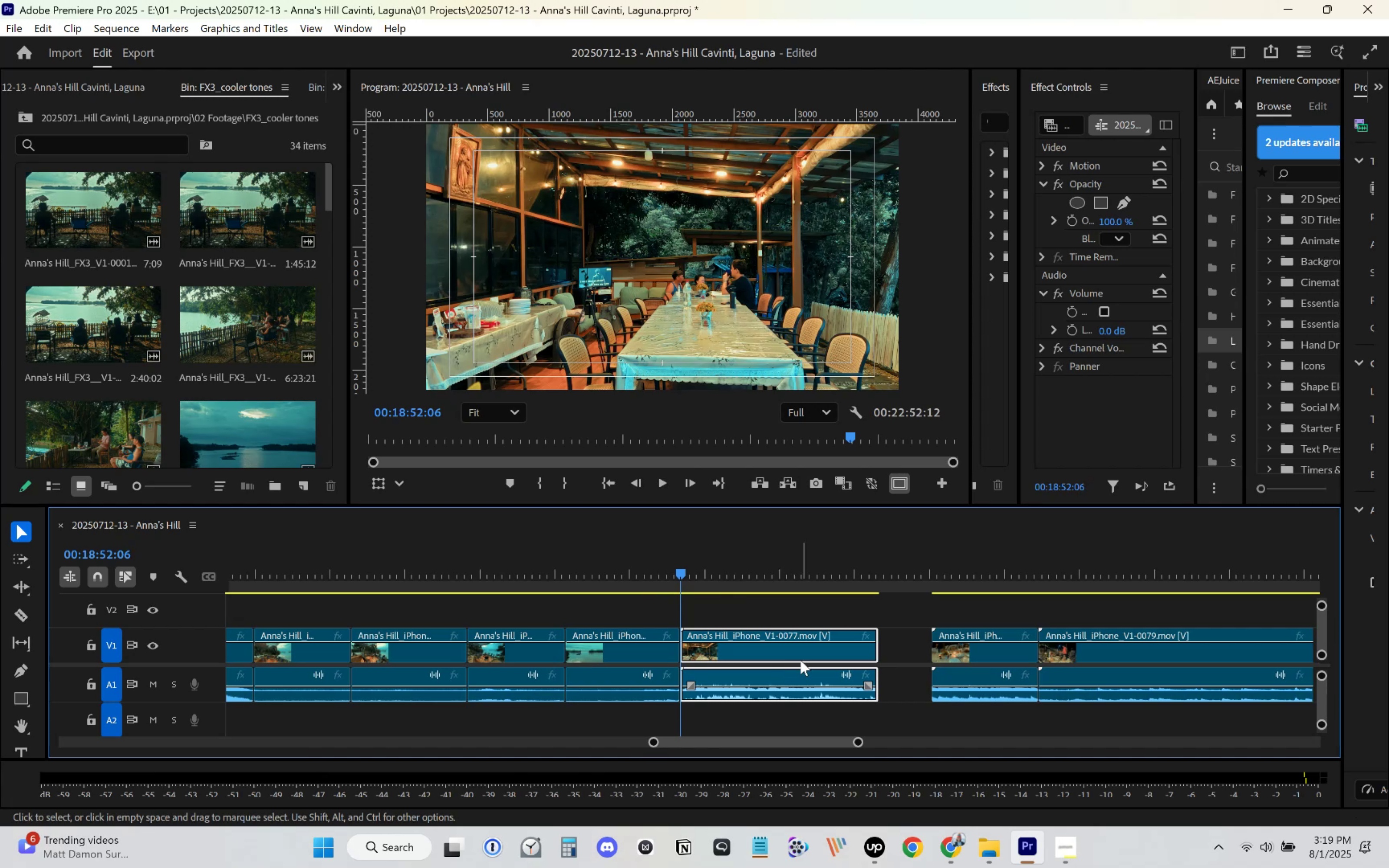 
key(Space)
 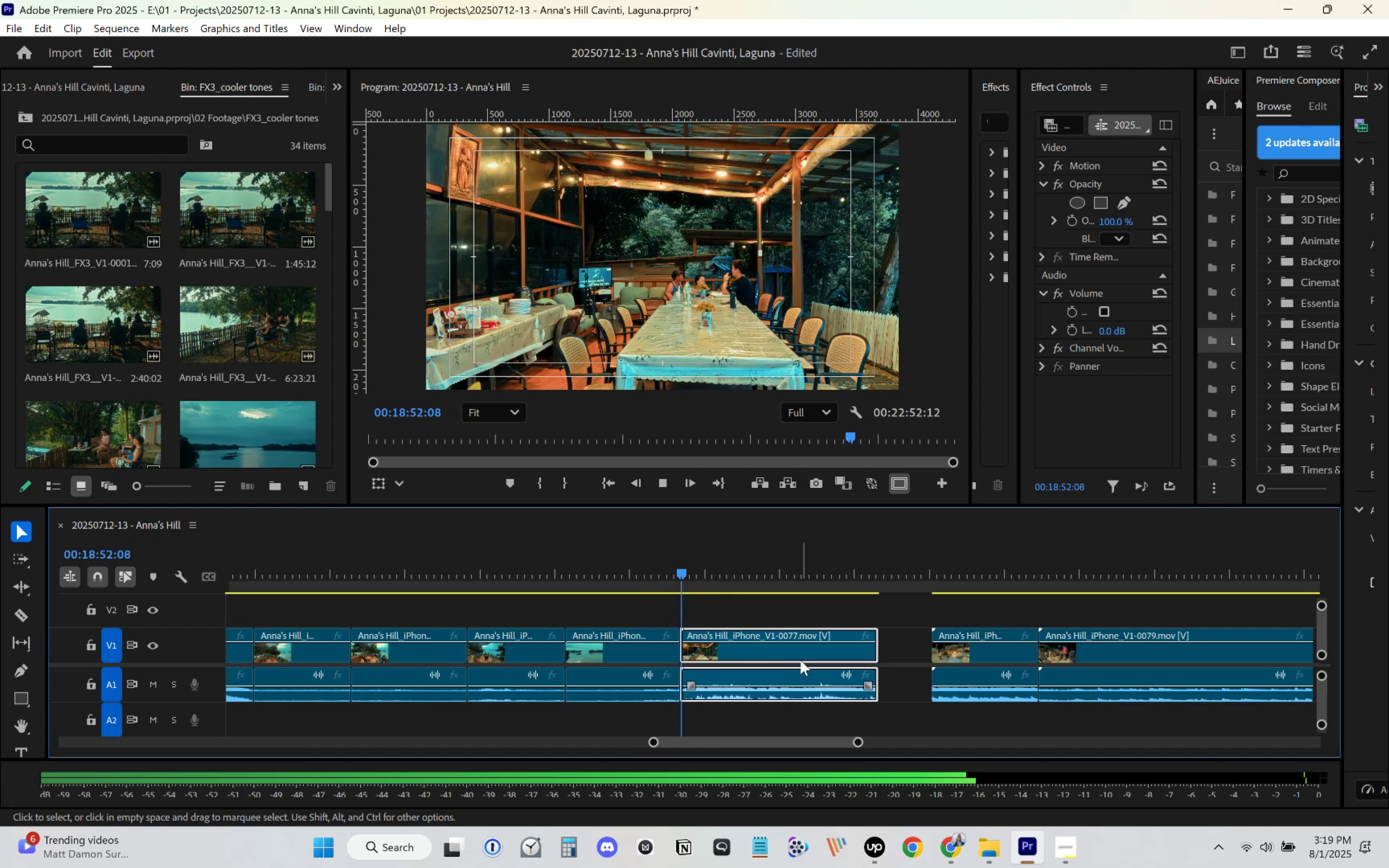 
key(Space)
 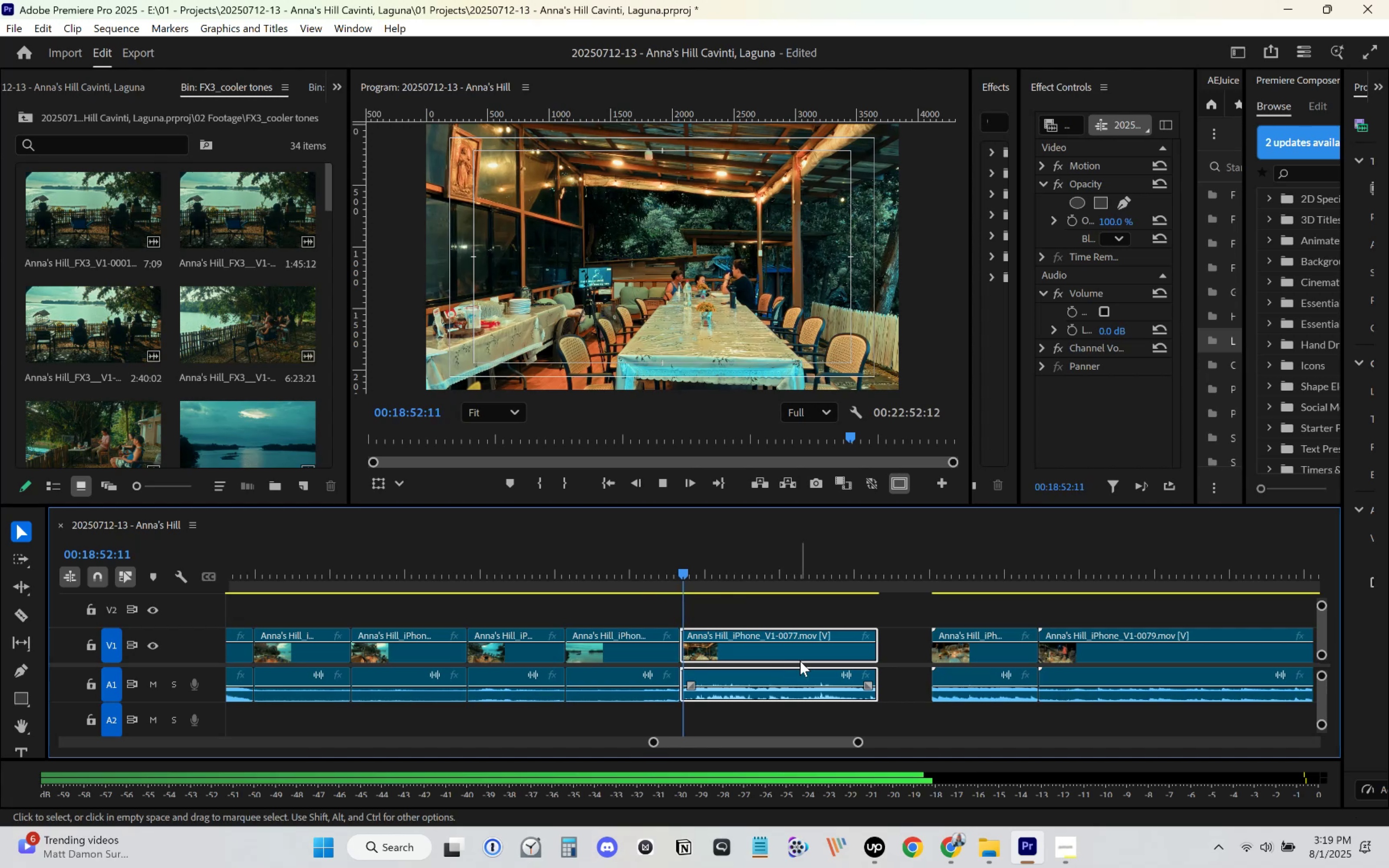 
scroll: coordinate [800, 661], scroll_direction: down, amount: 1.0
 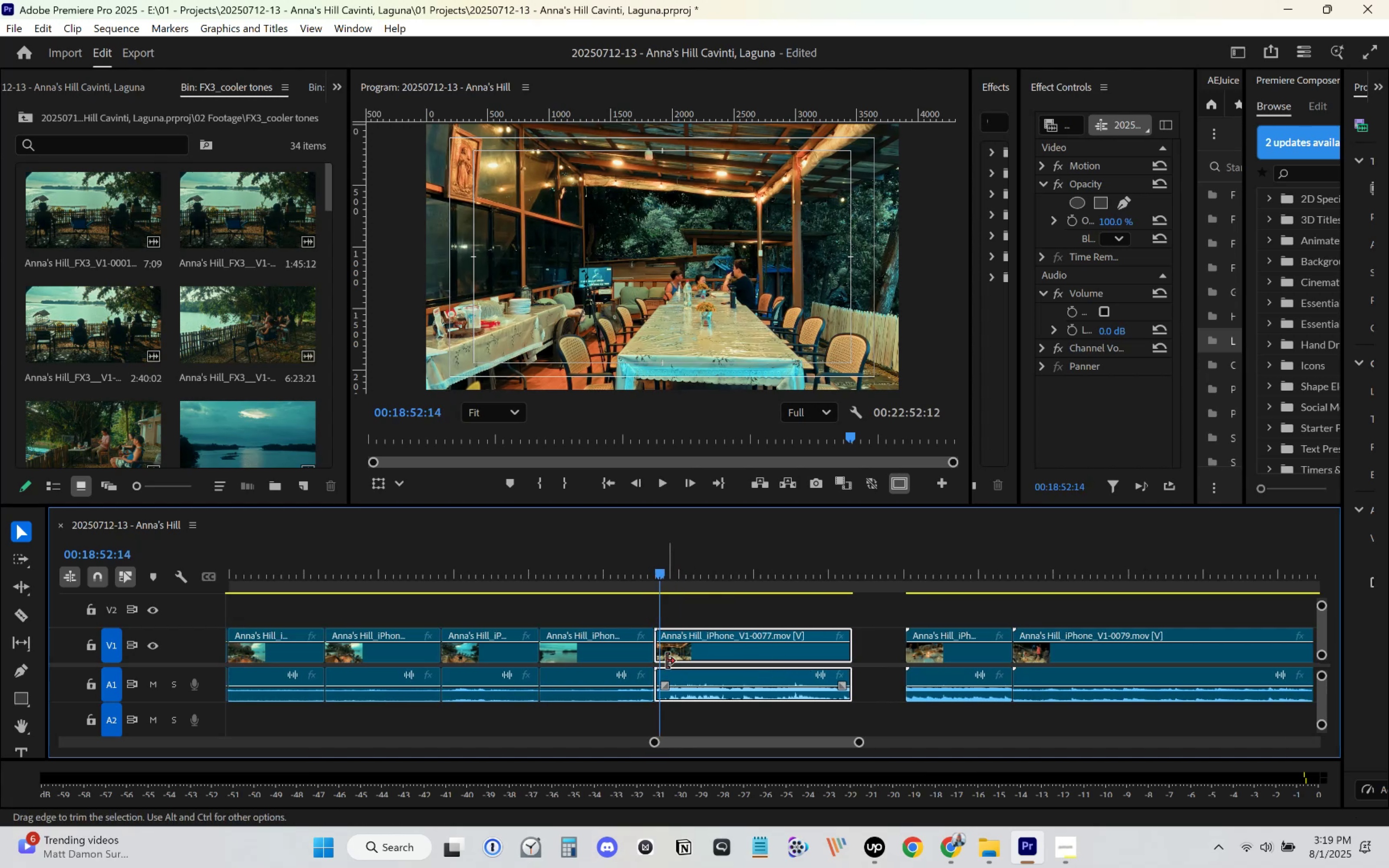 
key(Space)
 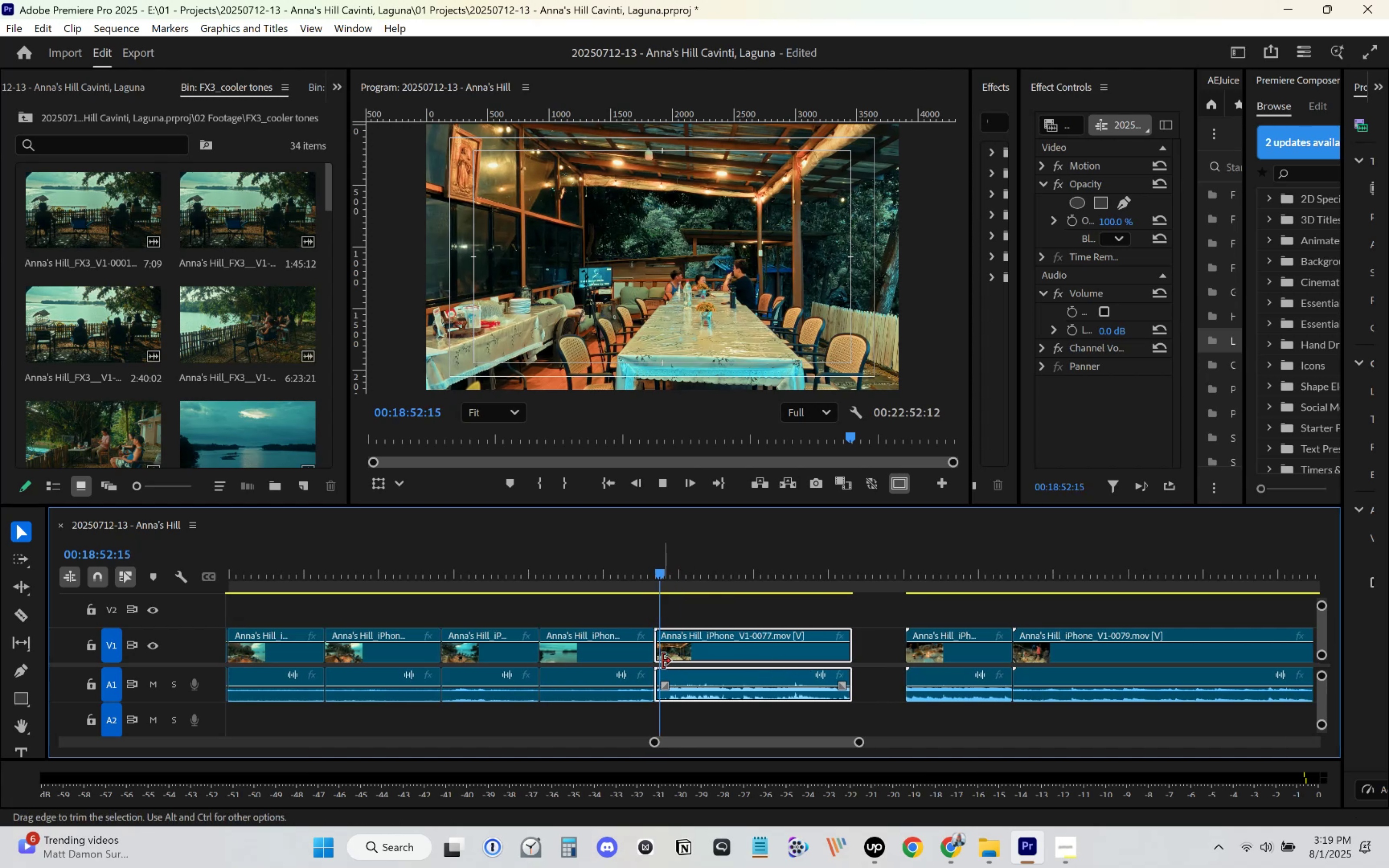 
key(Space)
 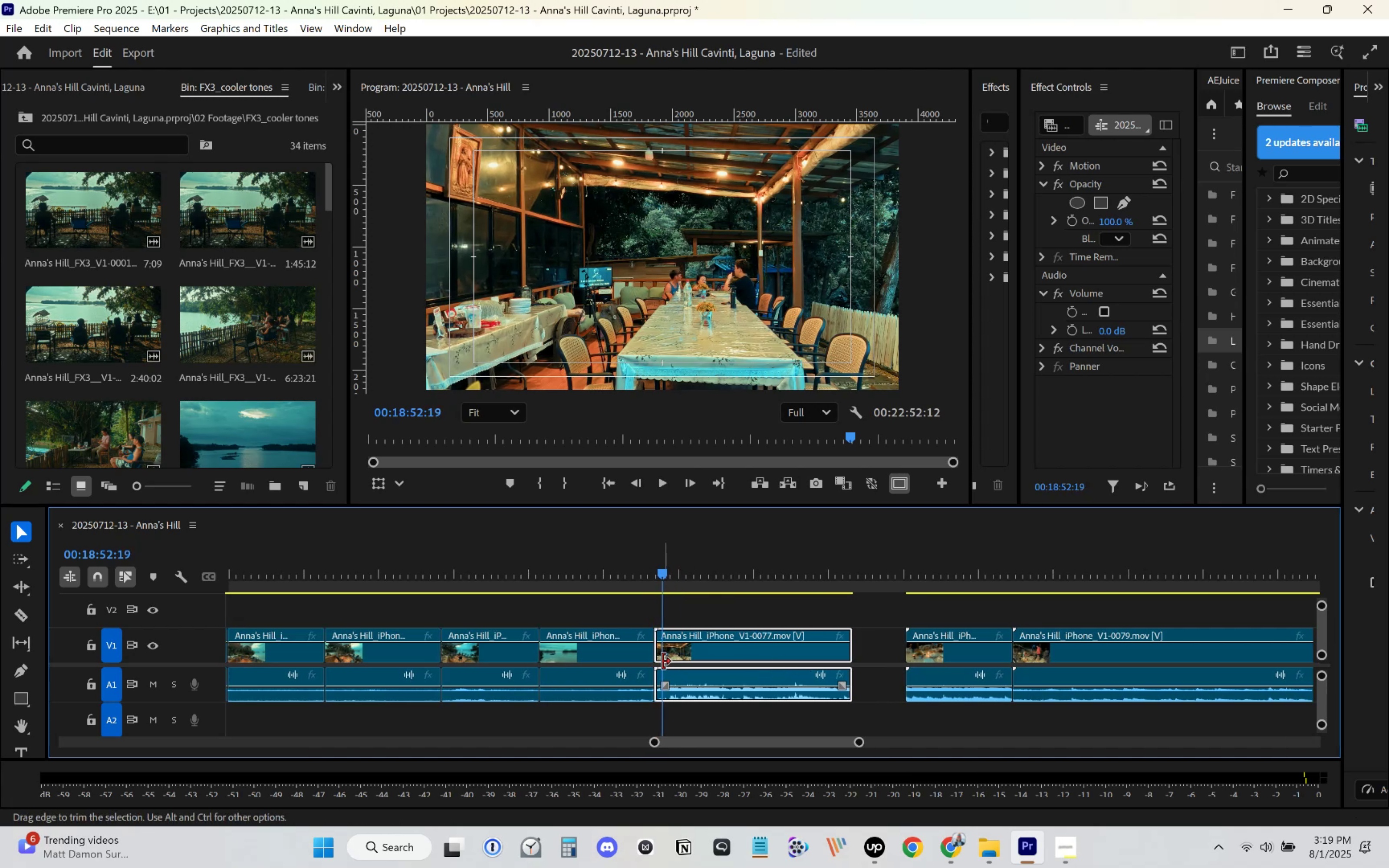 
left_click_drag(start_coordinate=[662, 661], to_coordinate=[669, 661])
 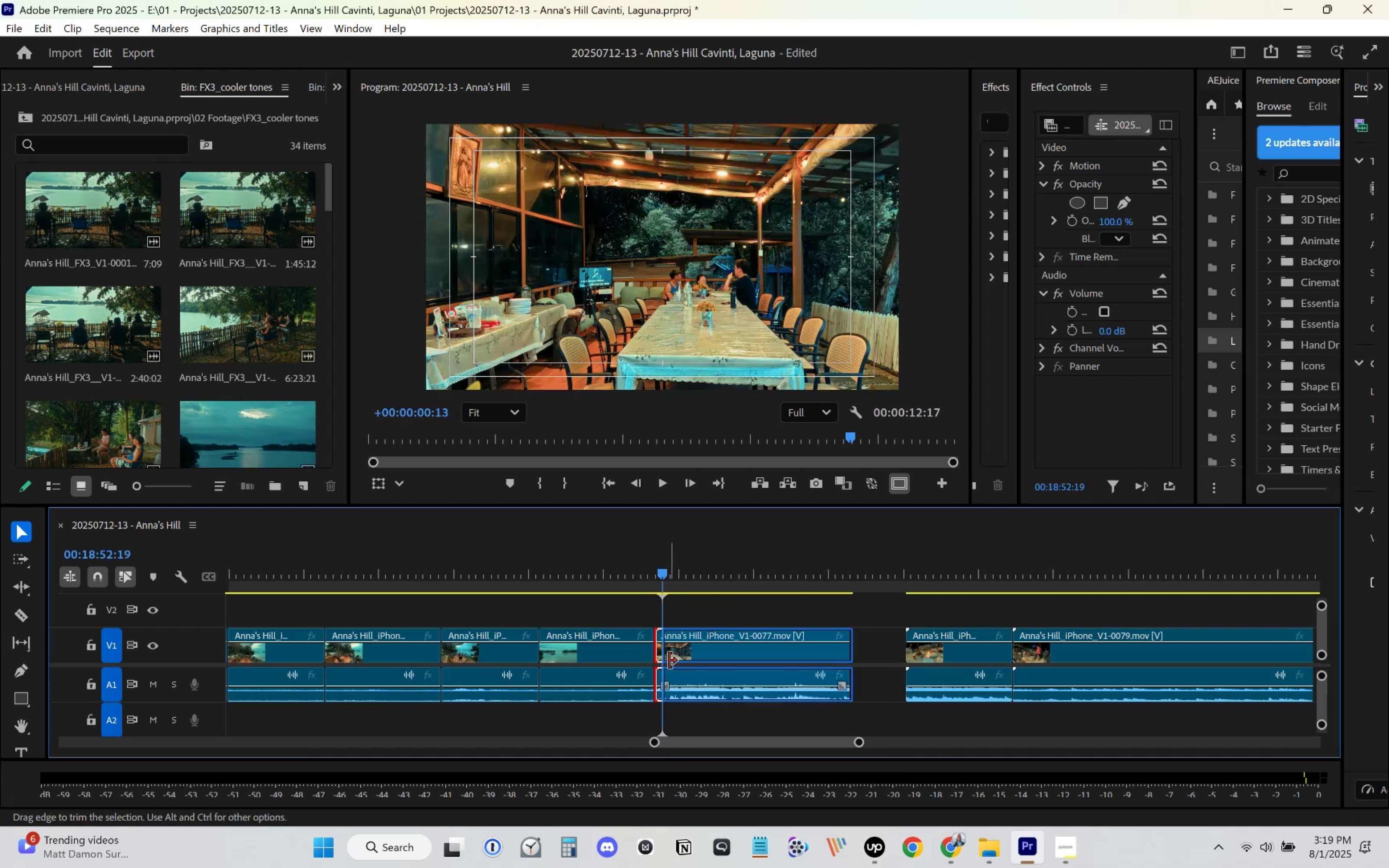 
left_click_drag(start_coordinate=[682, 657], to_coordinate=[675, 656])
 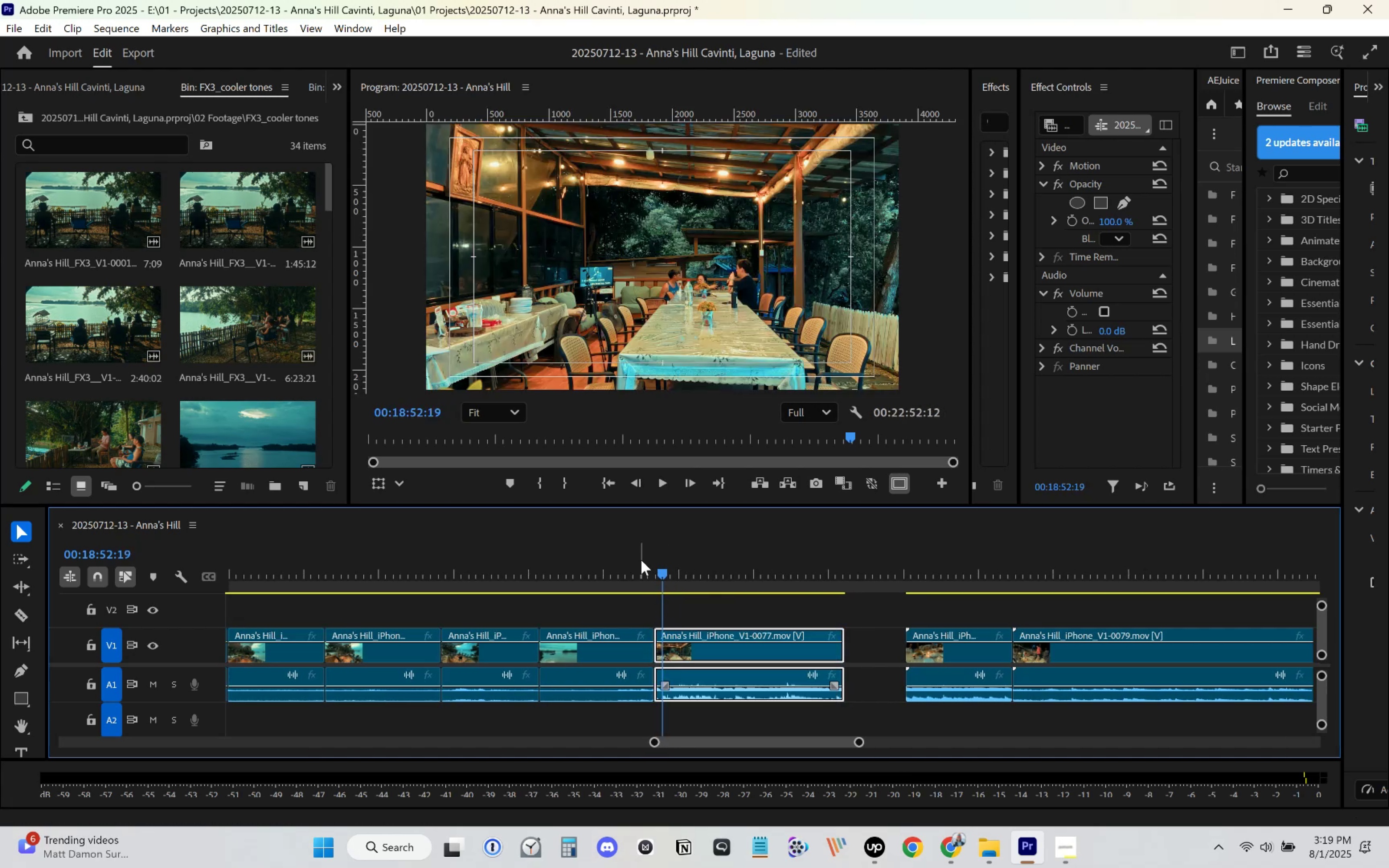 
left_click([641, 557])
 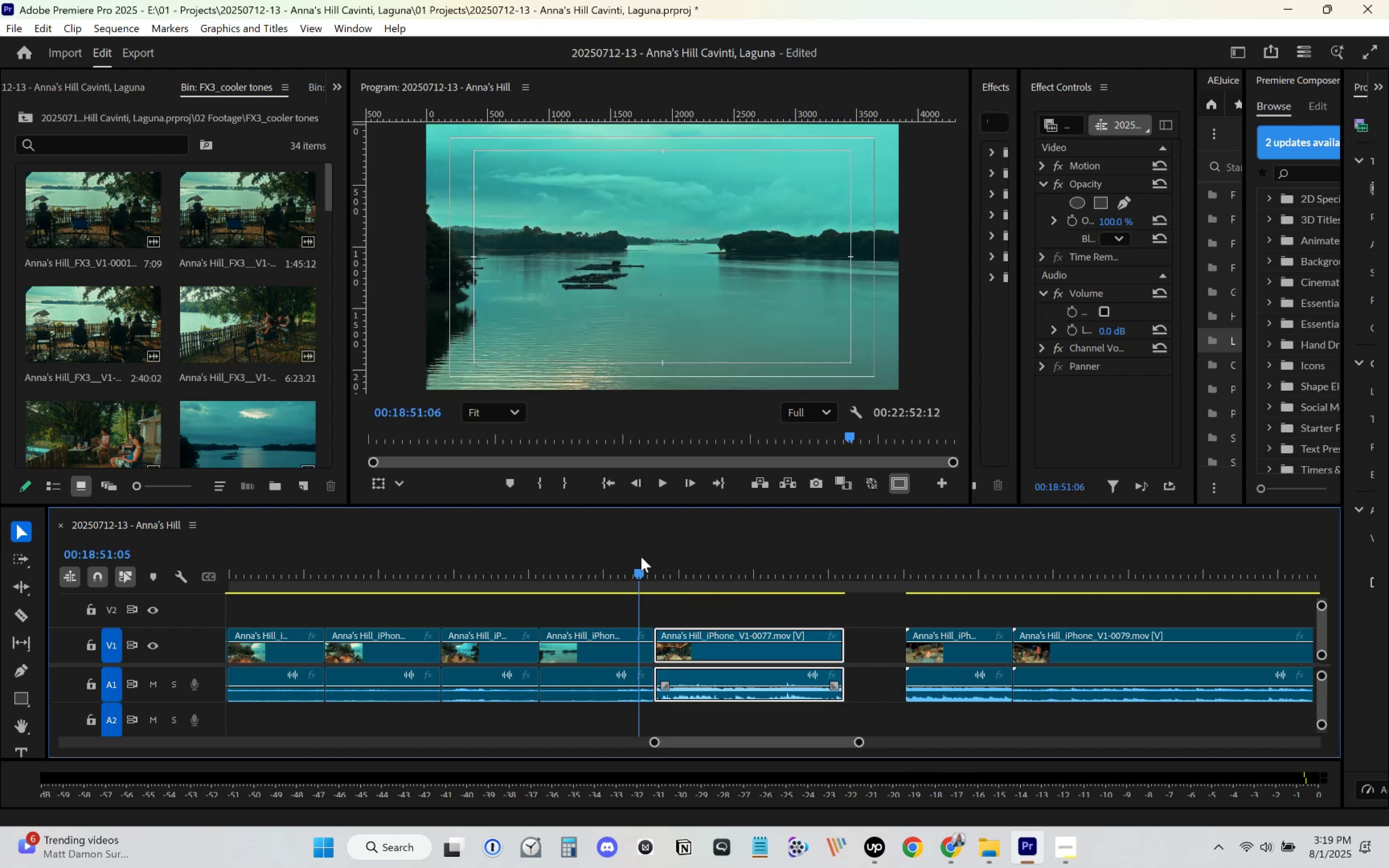 
key(Space)
 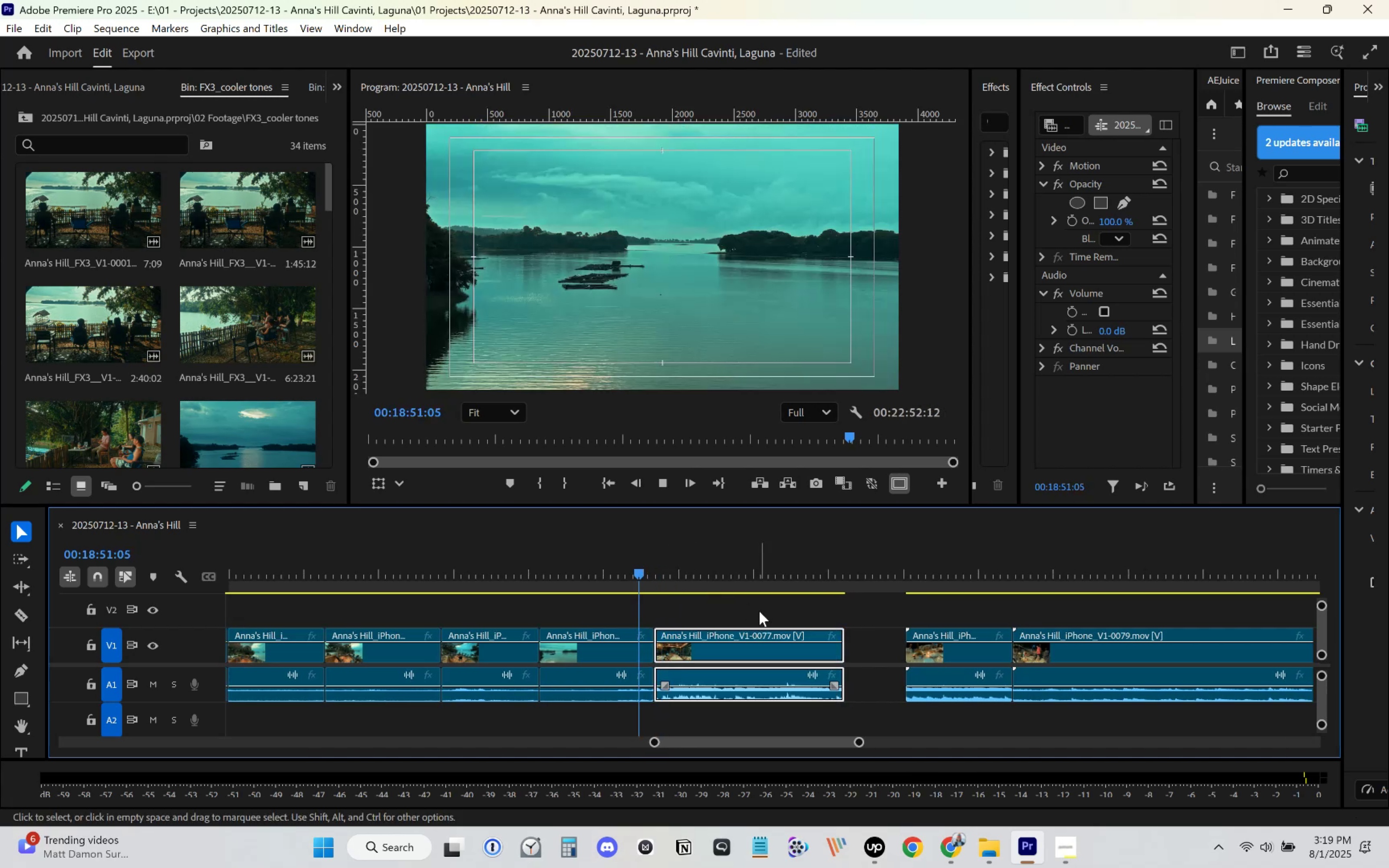 
scroll: coordinate [759, 613], scroll_direction: down, amount: 2.0
 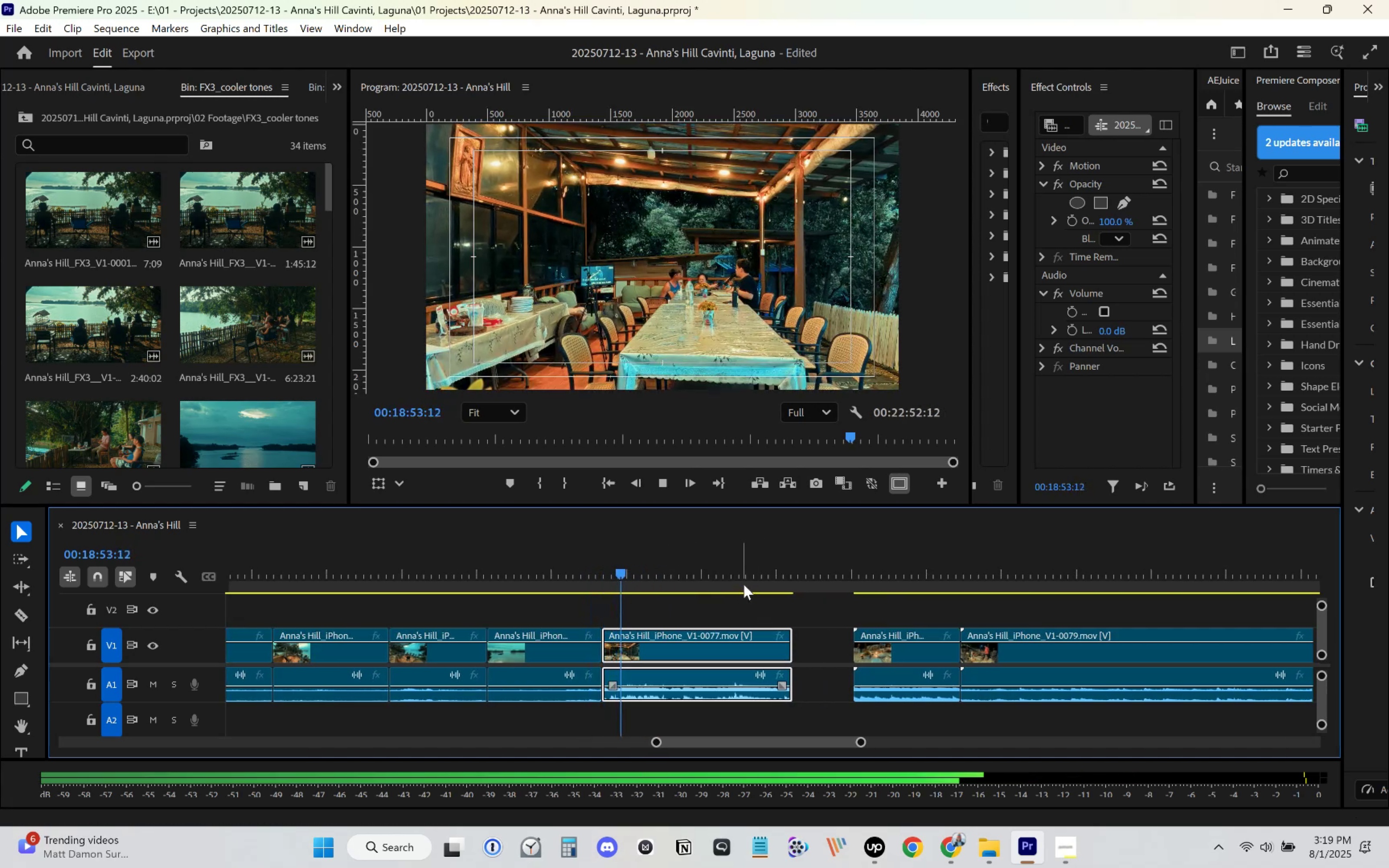 
left_click([743, 579])
 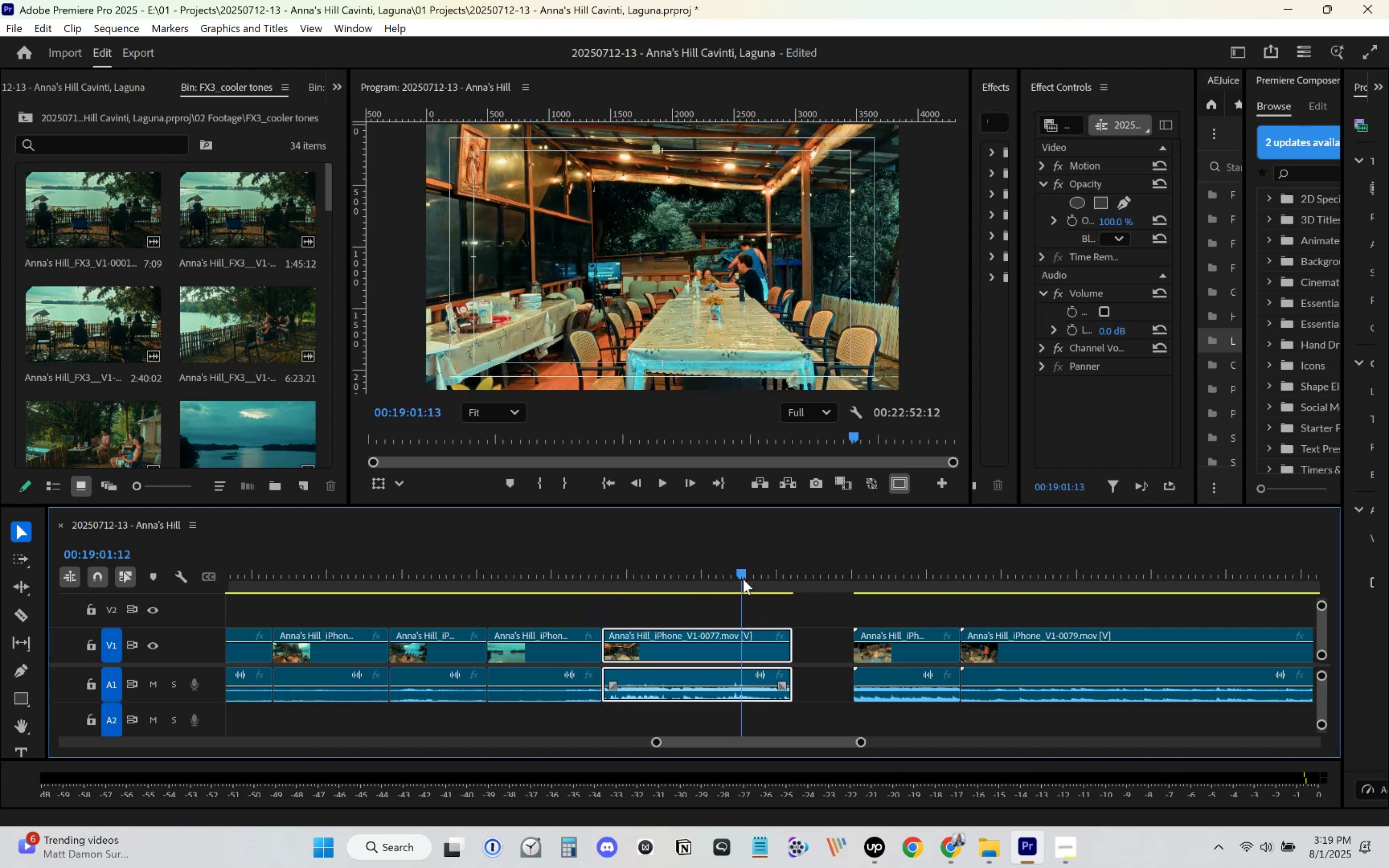 
key(Space)
 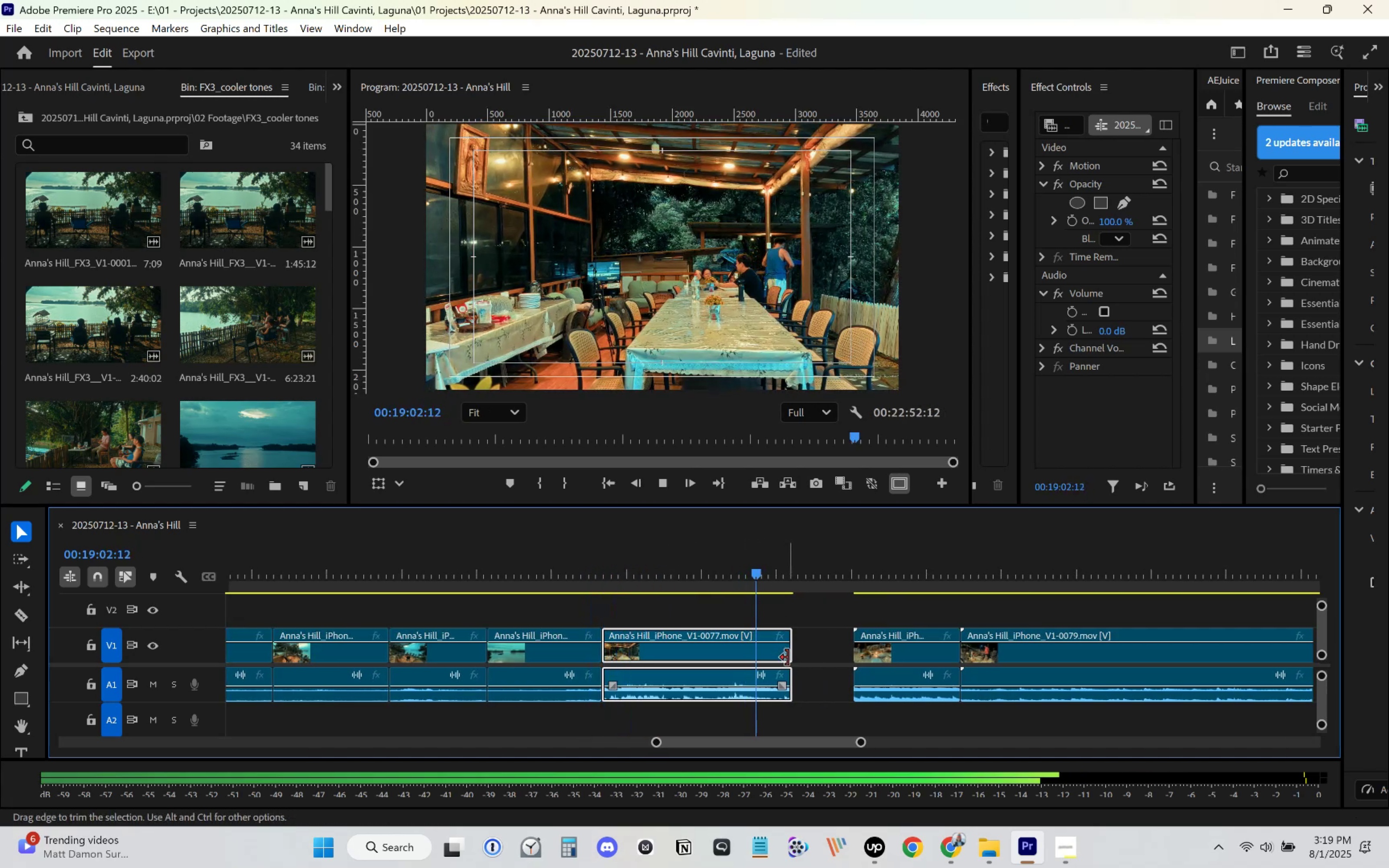 
scroll: coordinate [787, 658], scroll_direction: down, amount: 2.0
 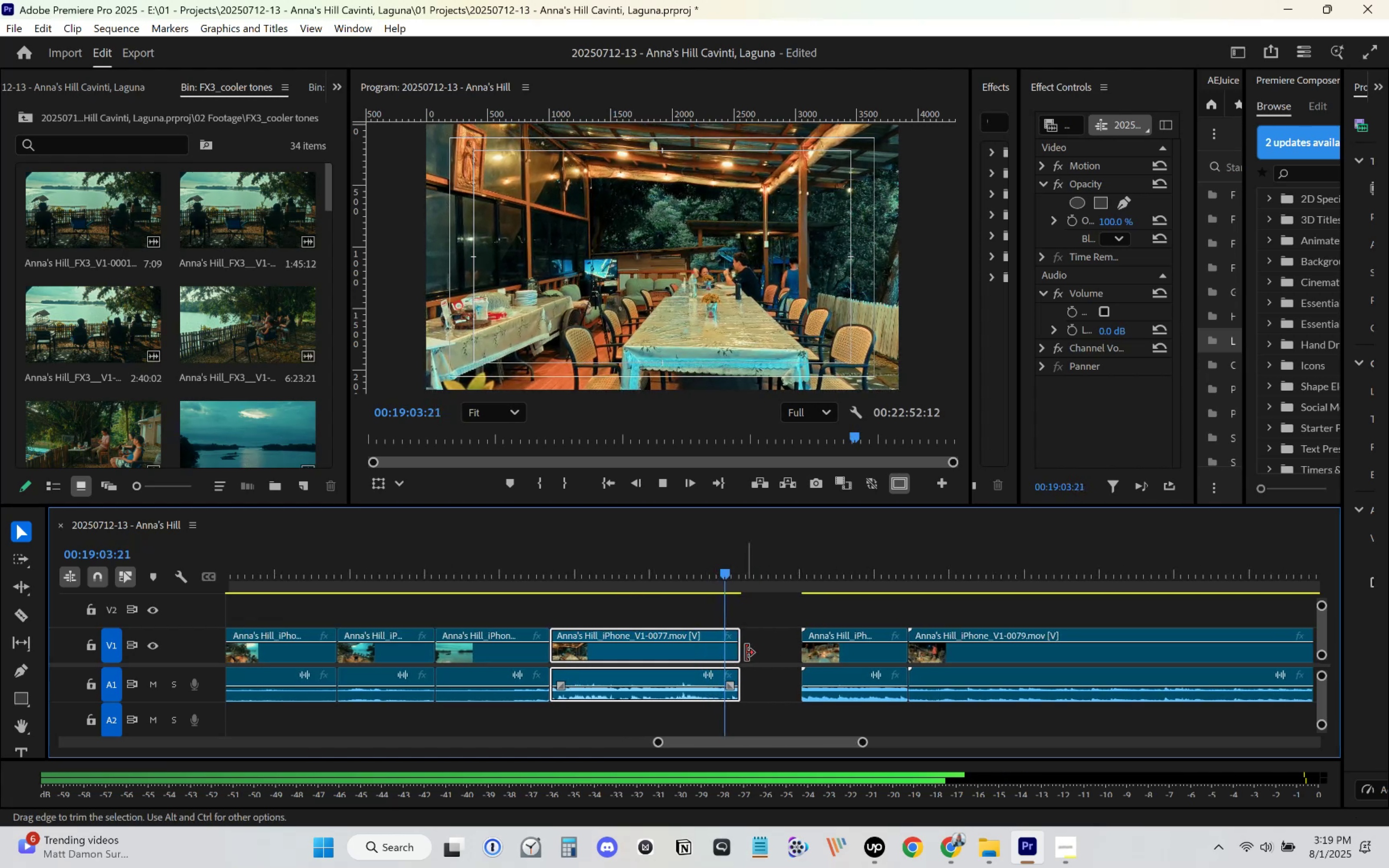 
key(Space)
 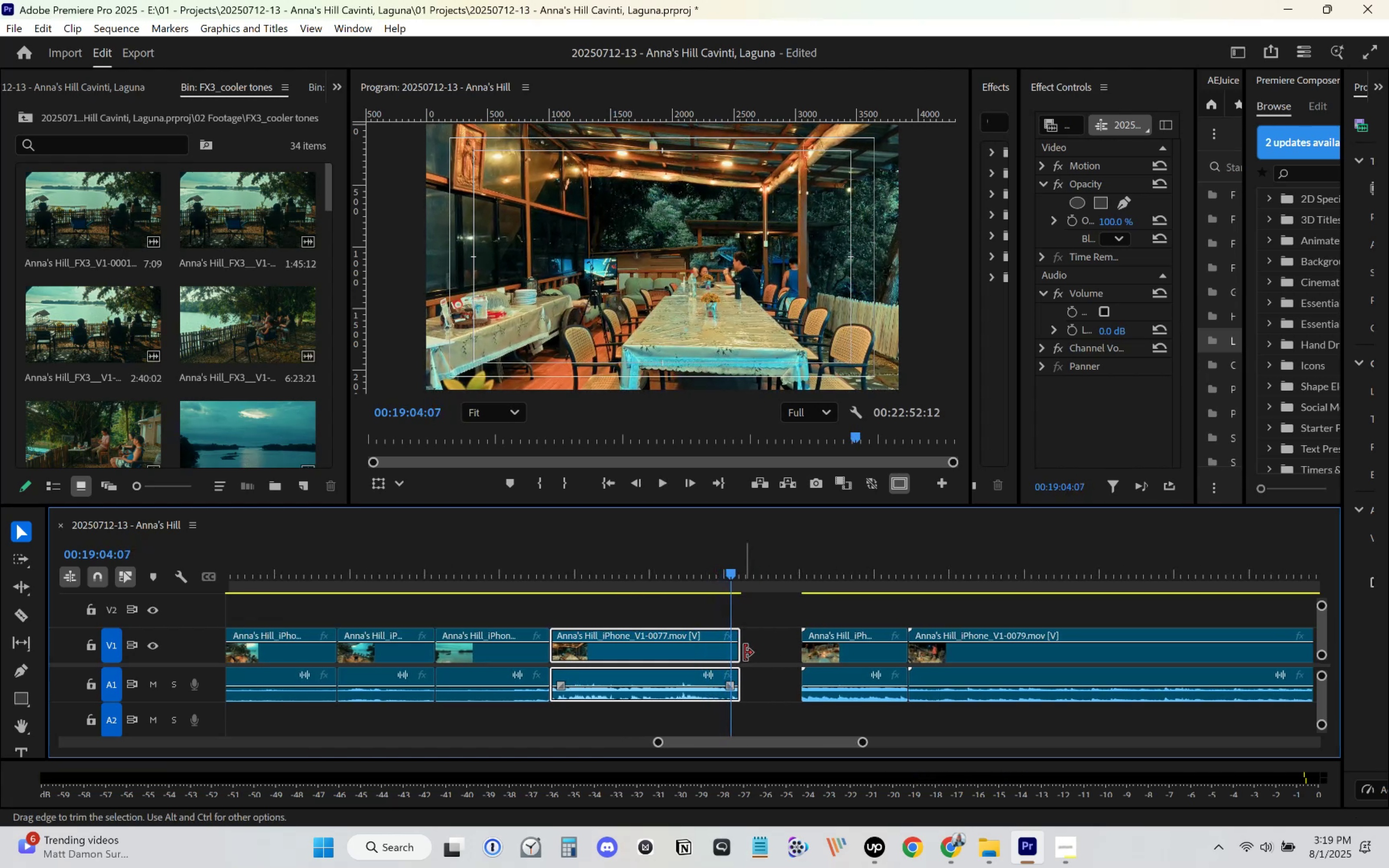 
left_click_drag(start_coordinate=[744, 653], to_coordinate=[735, 653])
 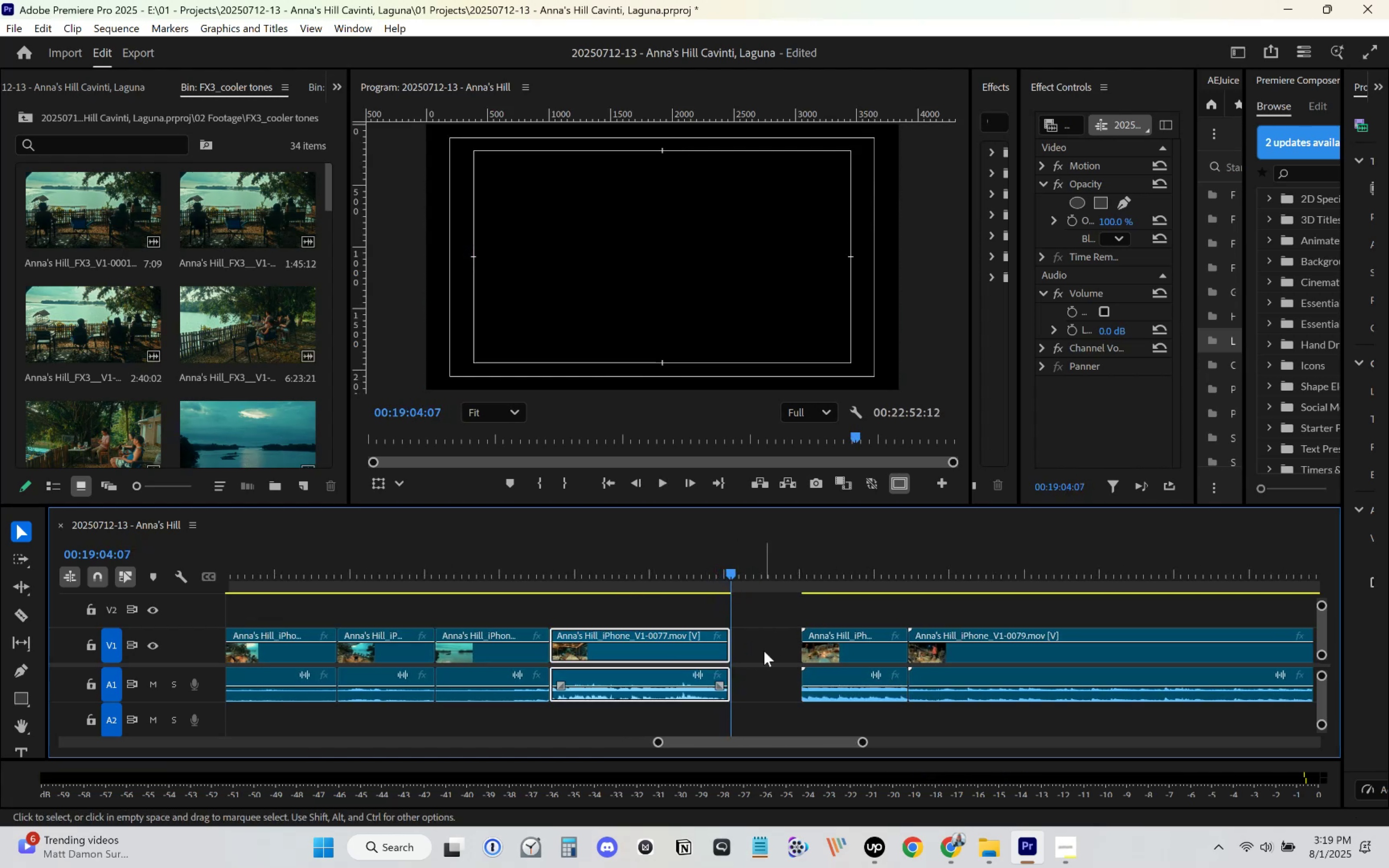 
left_click([765, 650])
 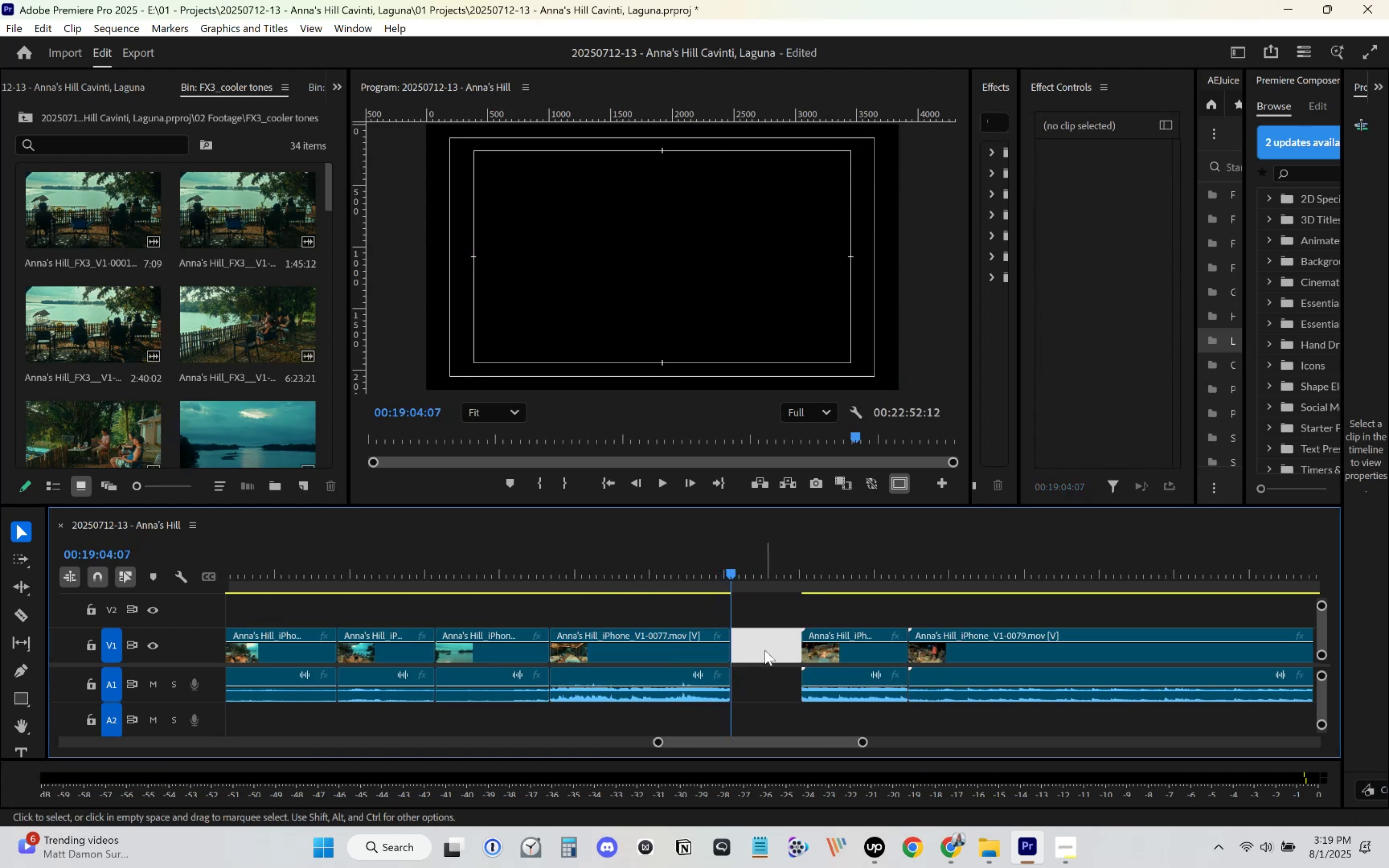 
key(Delete)
 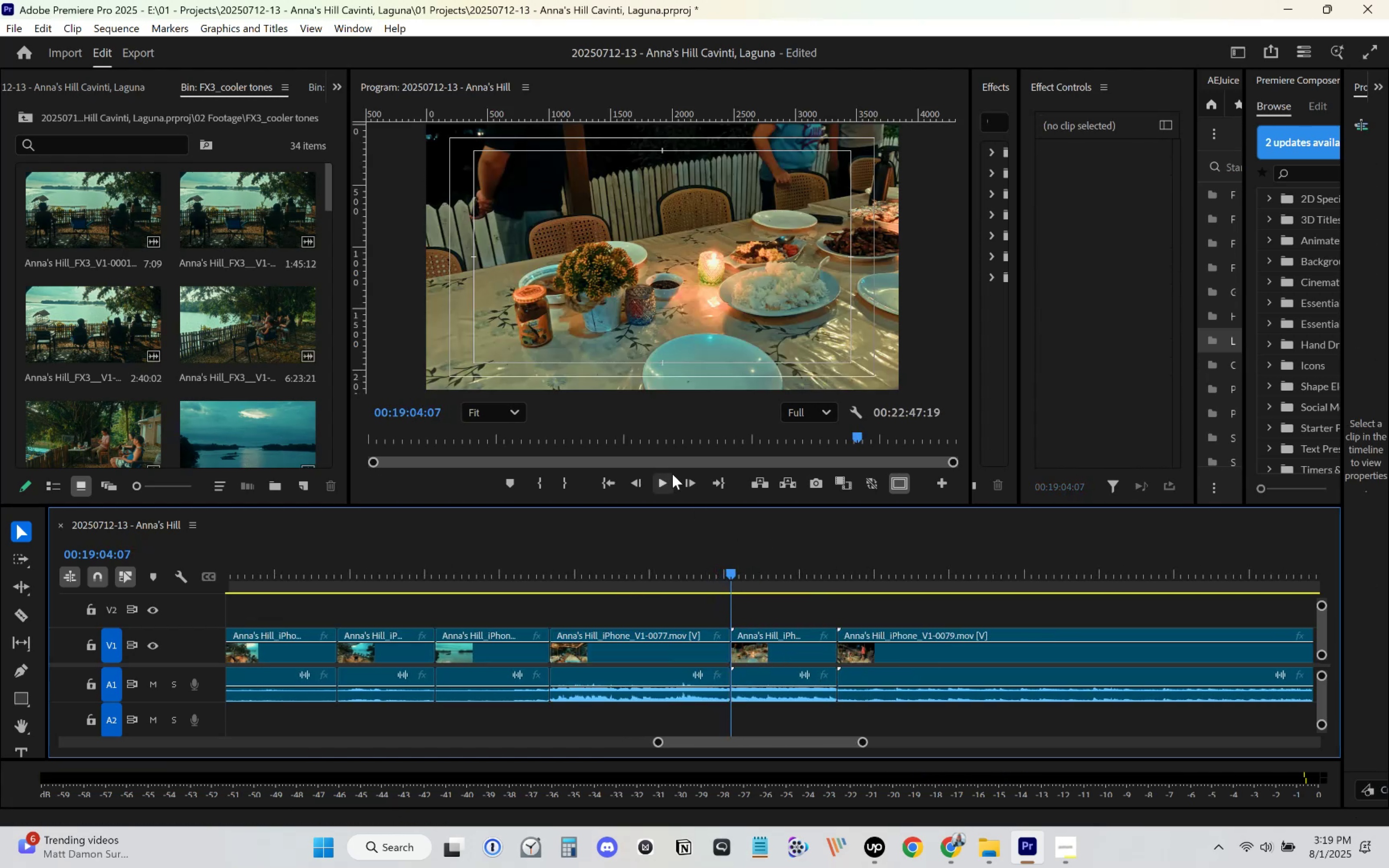 
left_click([670, 484])
 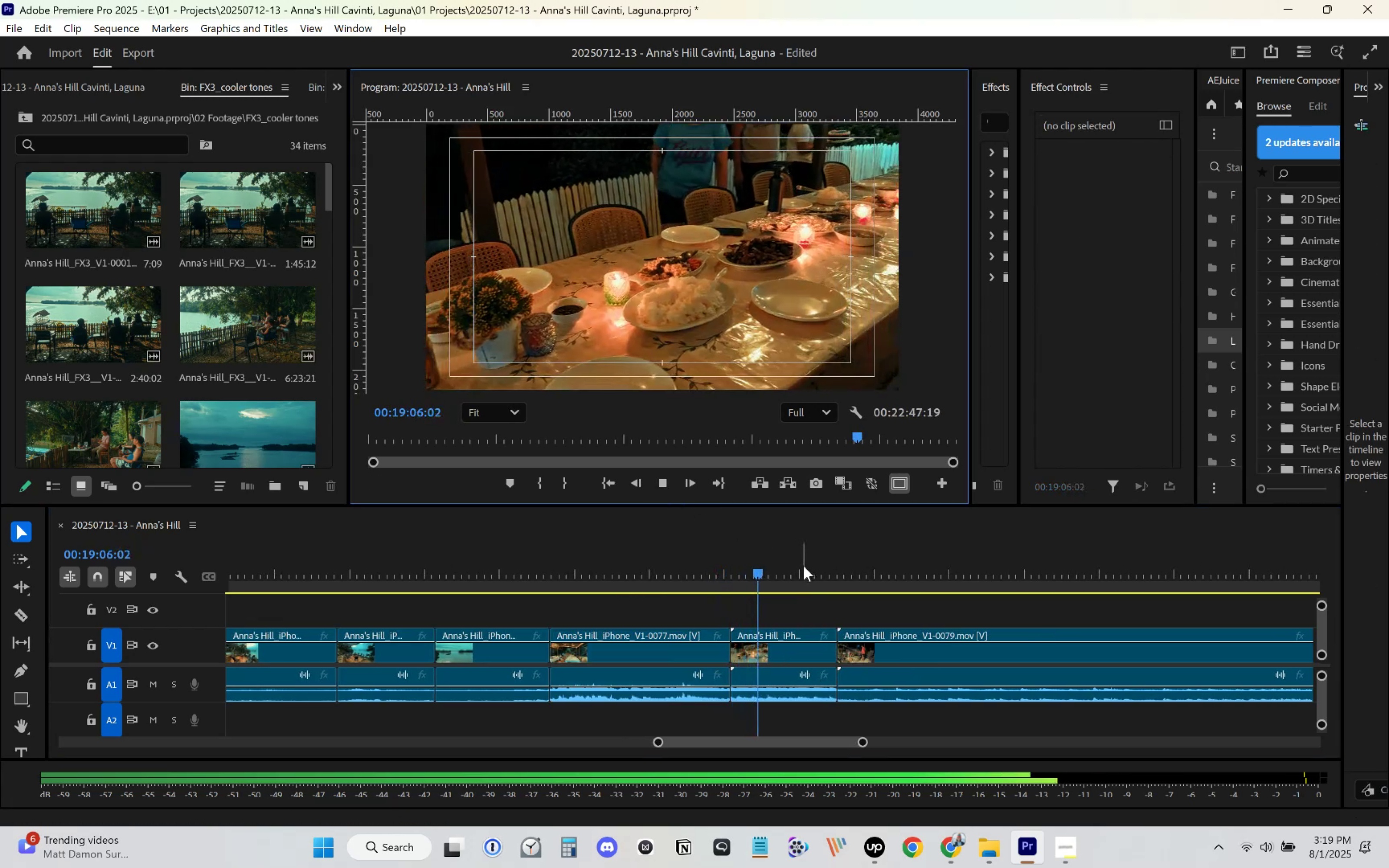 
key(Space)
 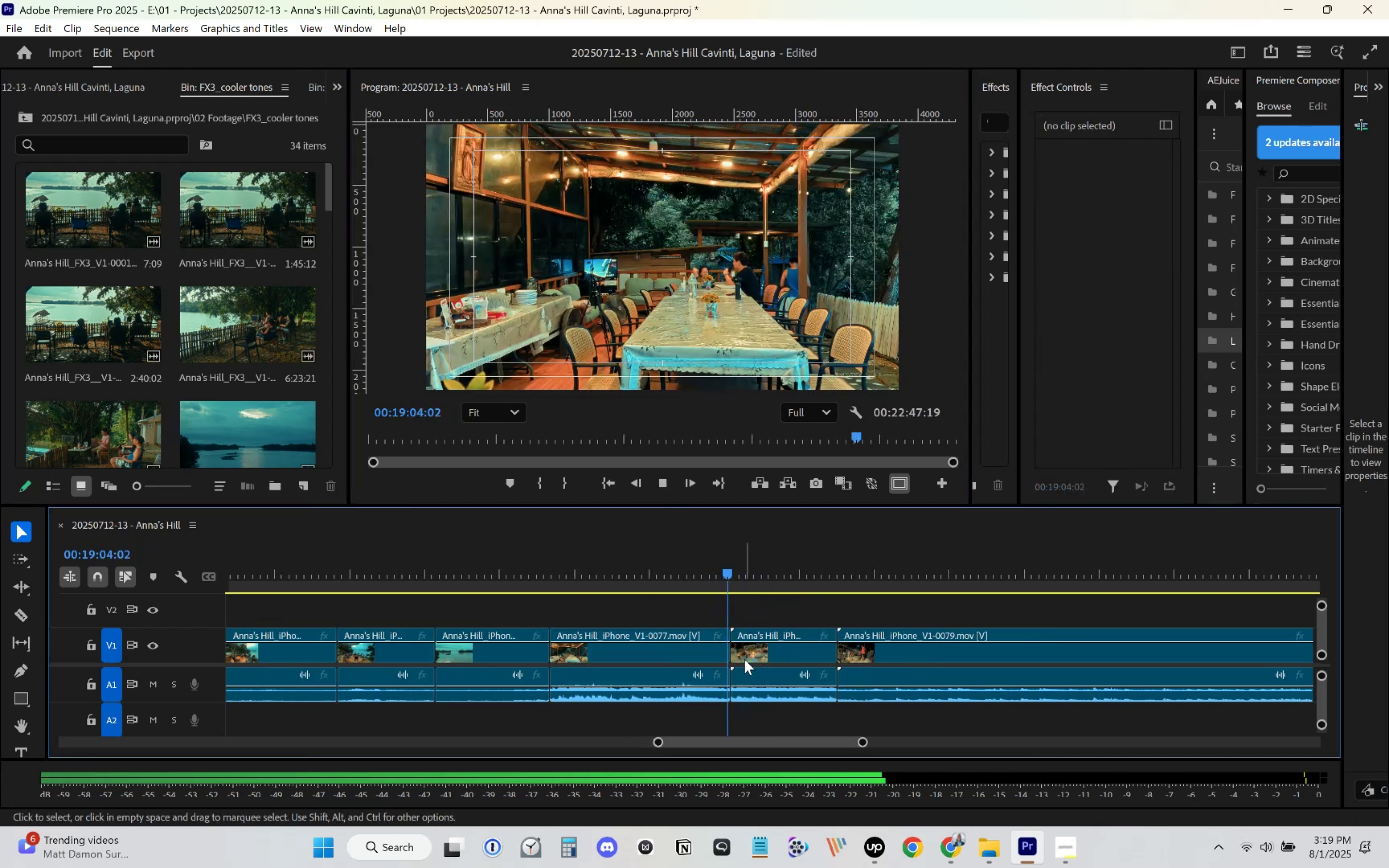 
key(Space)
 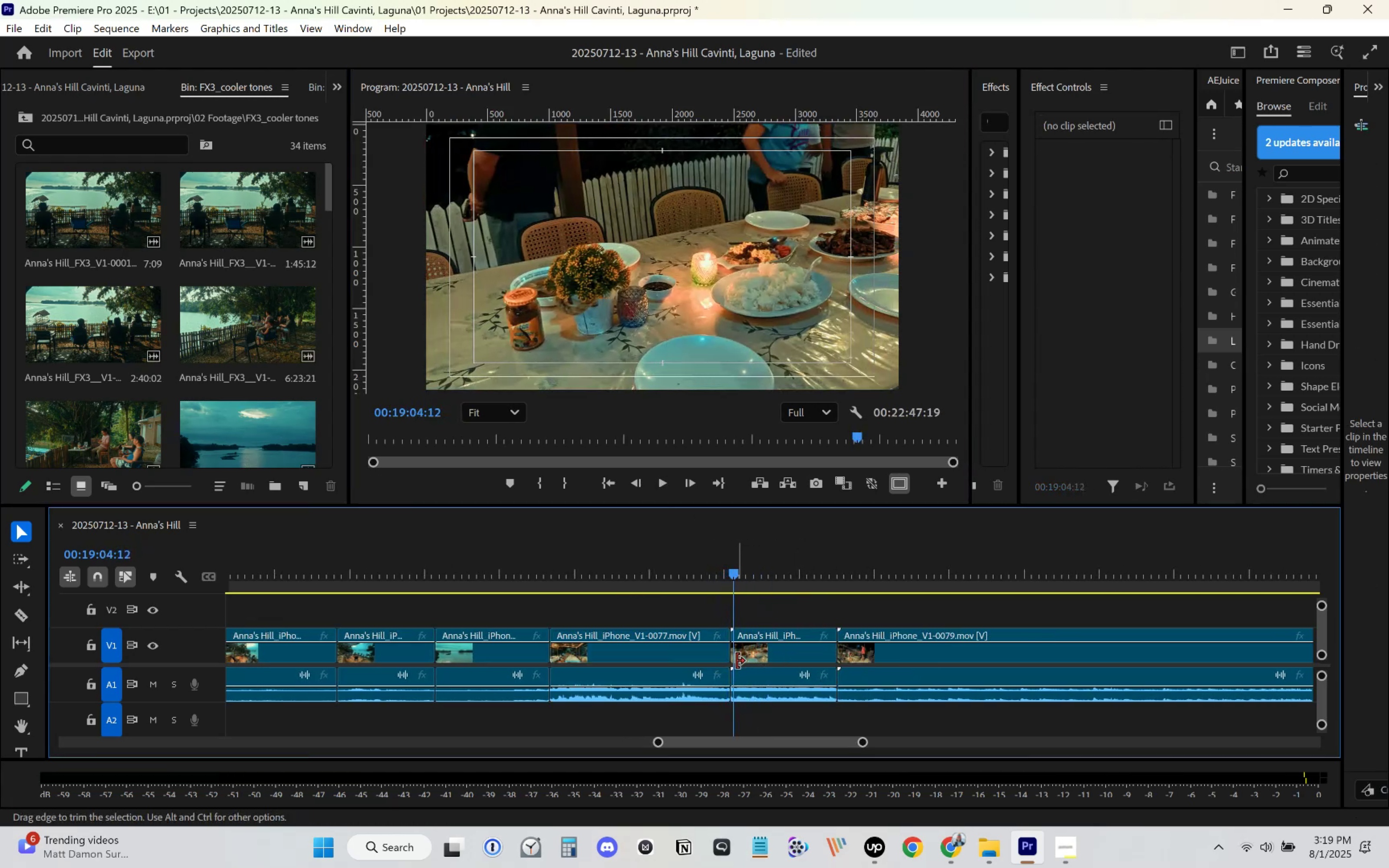 
left_click_drag(start_coordinate=[737, 660], to_coordinate=[741, 660])
 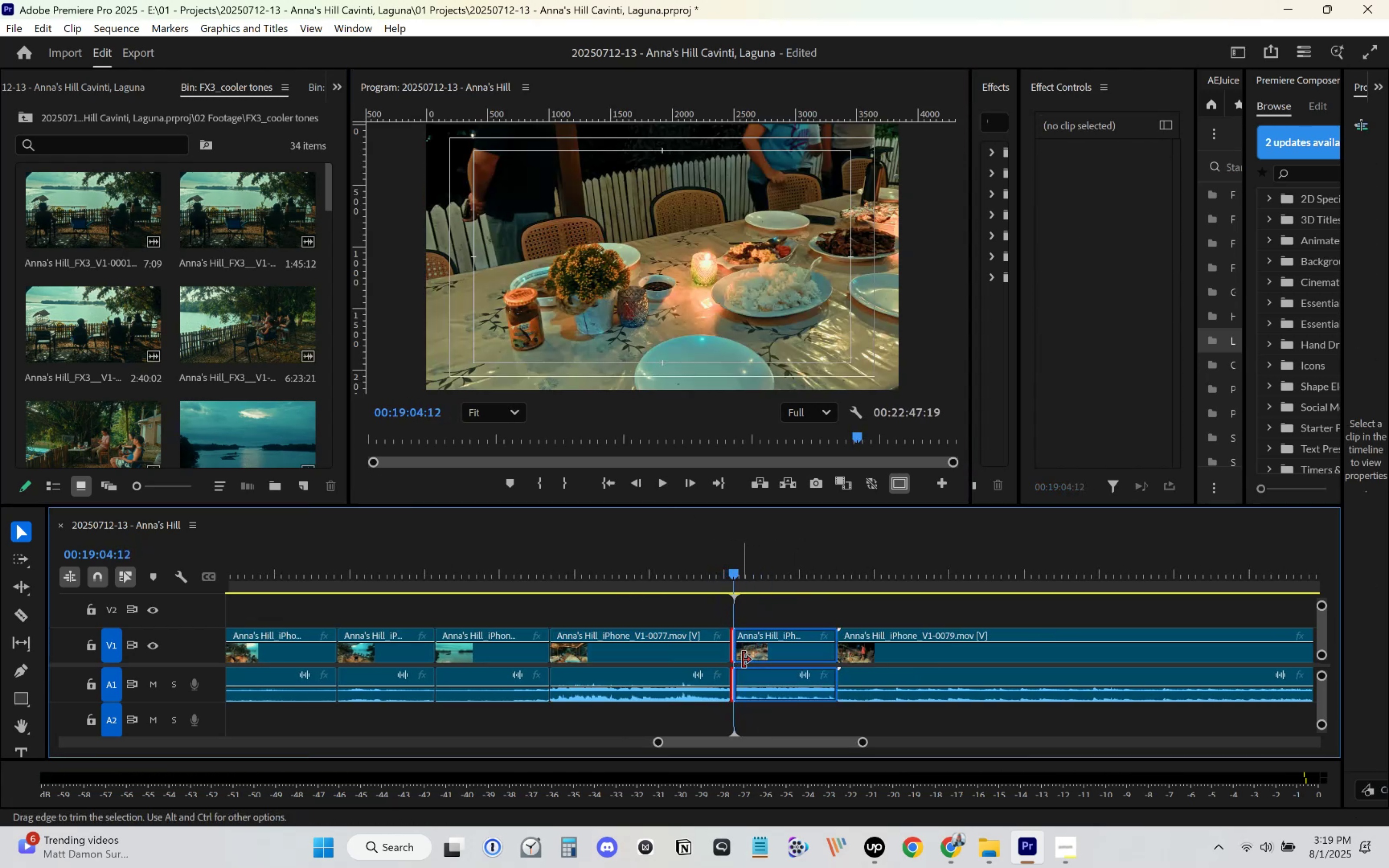 
left_click_drag(start_coordinate=[759, 656], to_coordinate=[754, 655])
 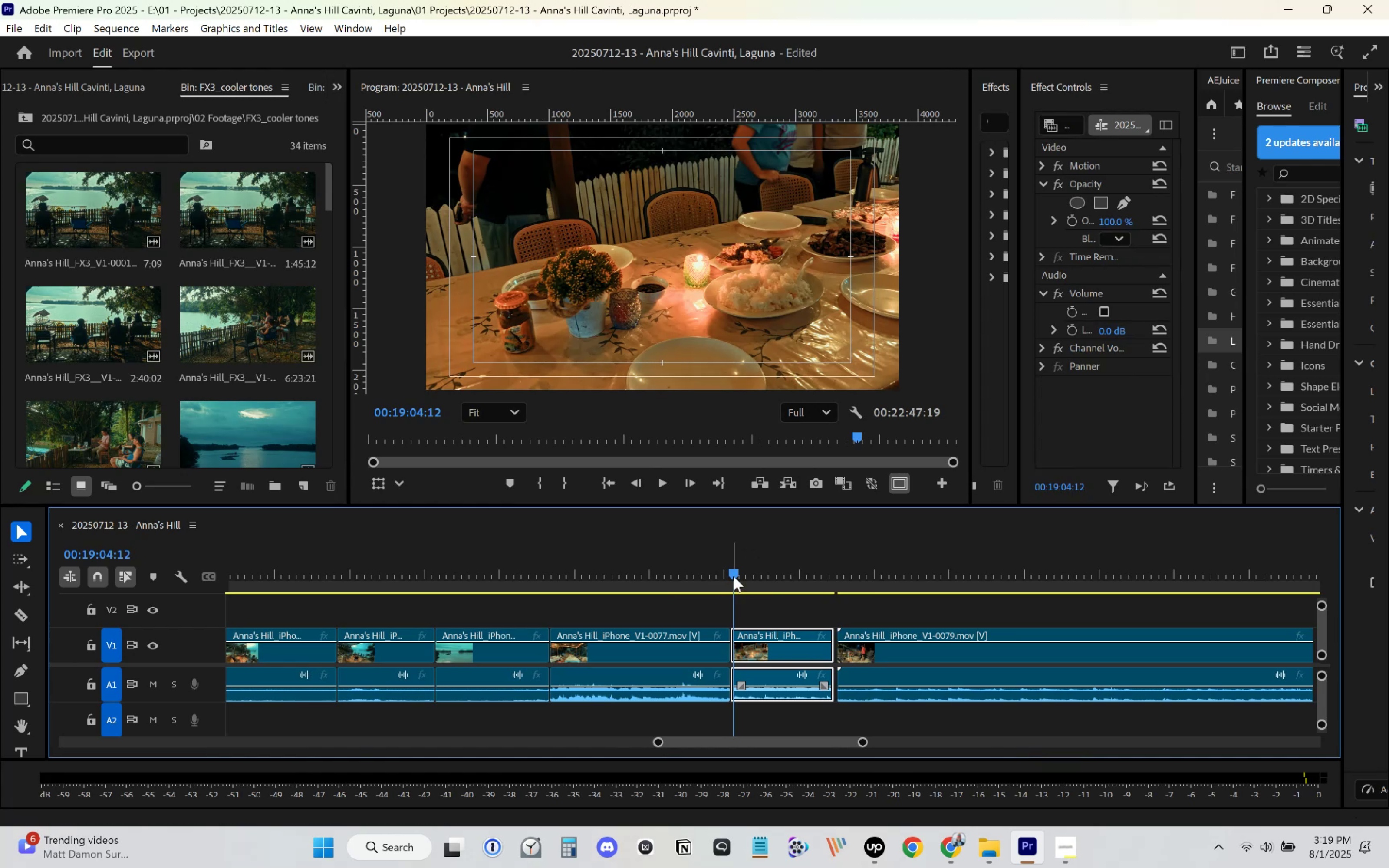 
left_click([721, 569])
 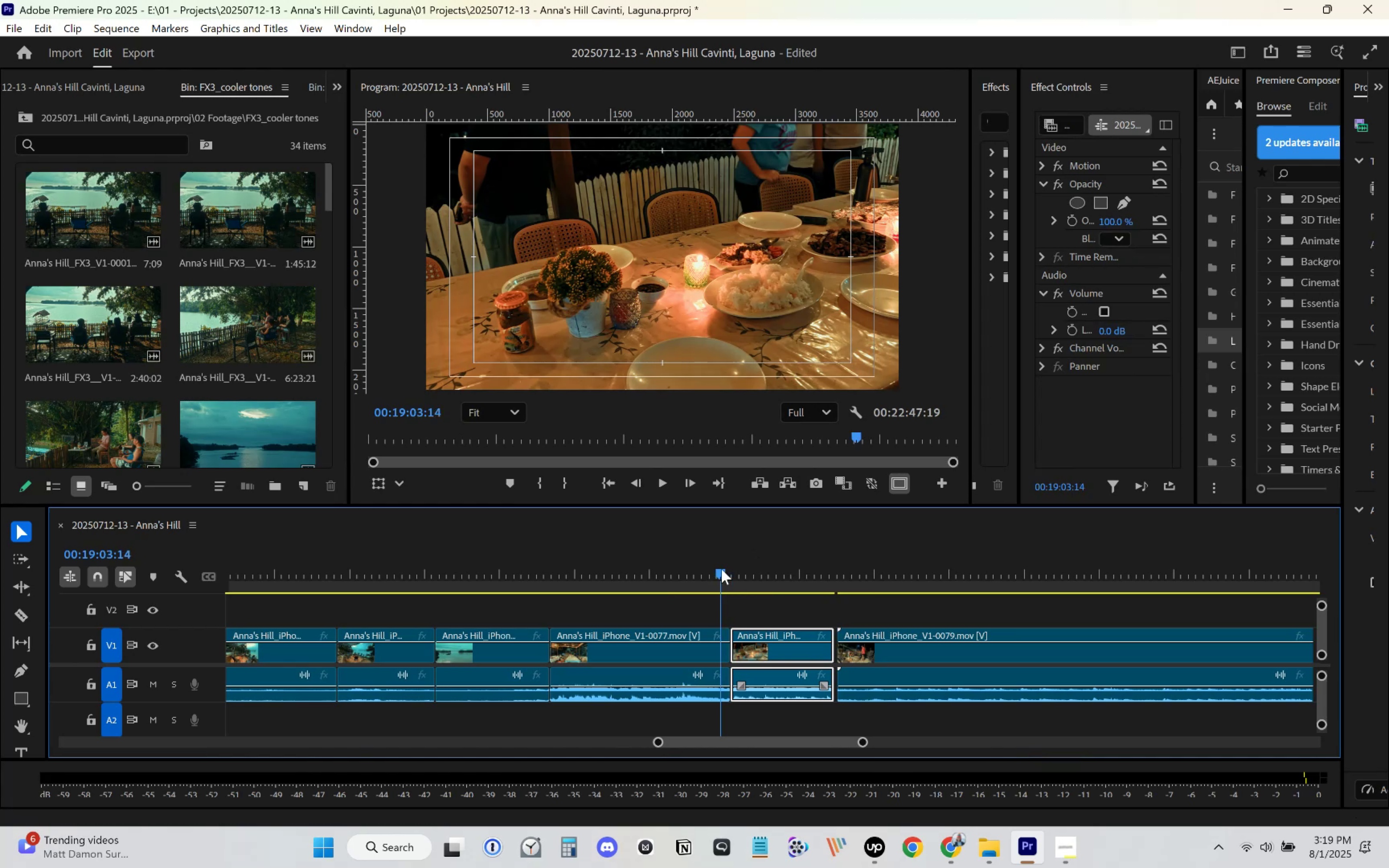 
key(Space)
 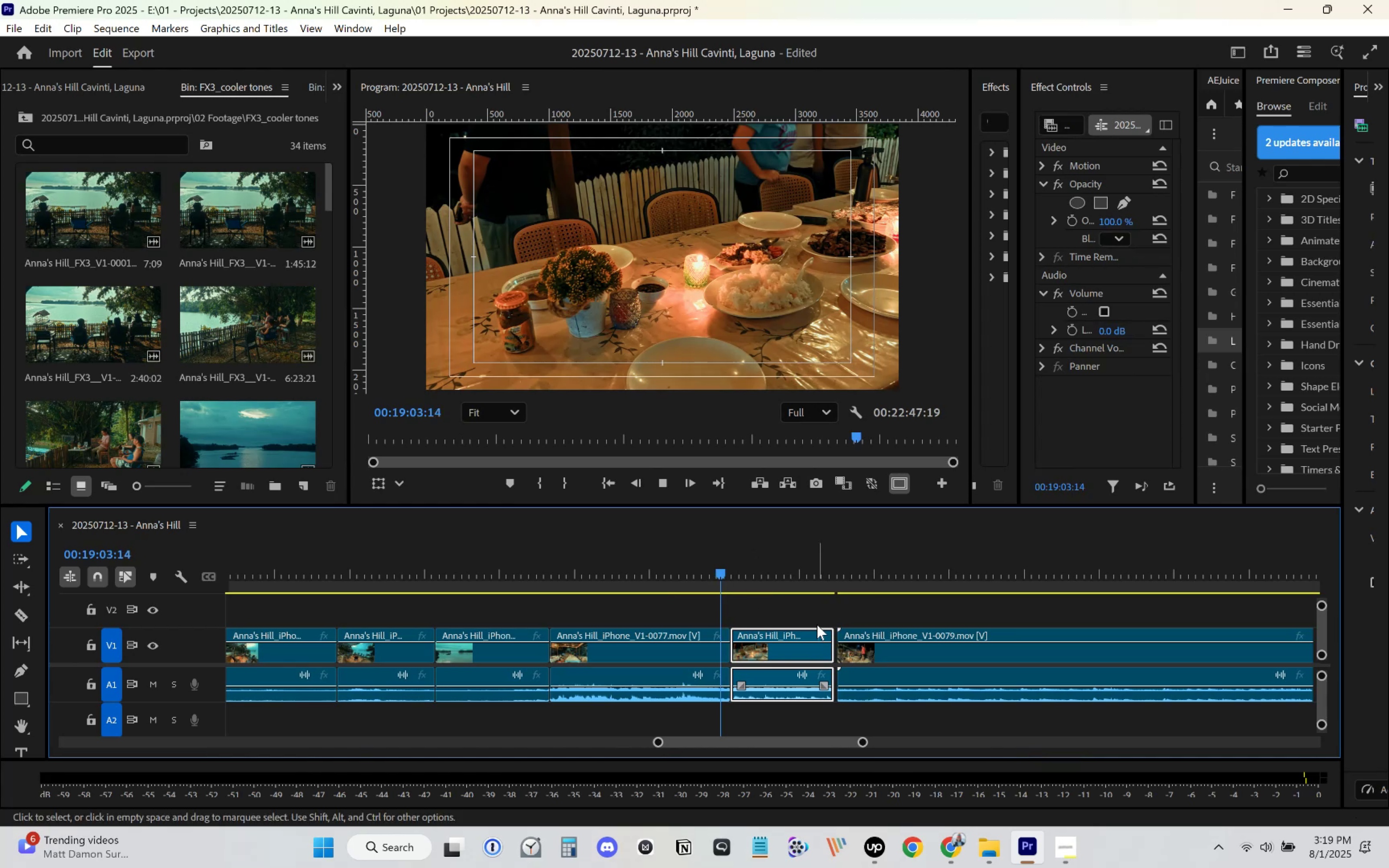 
scroll: coordinate [817, 628], scroll_direction: down, amount: 2.0
 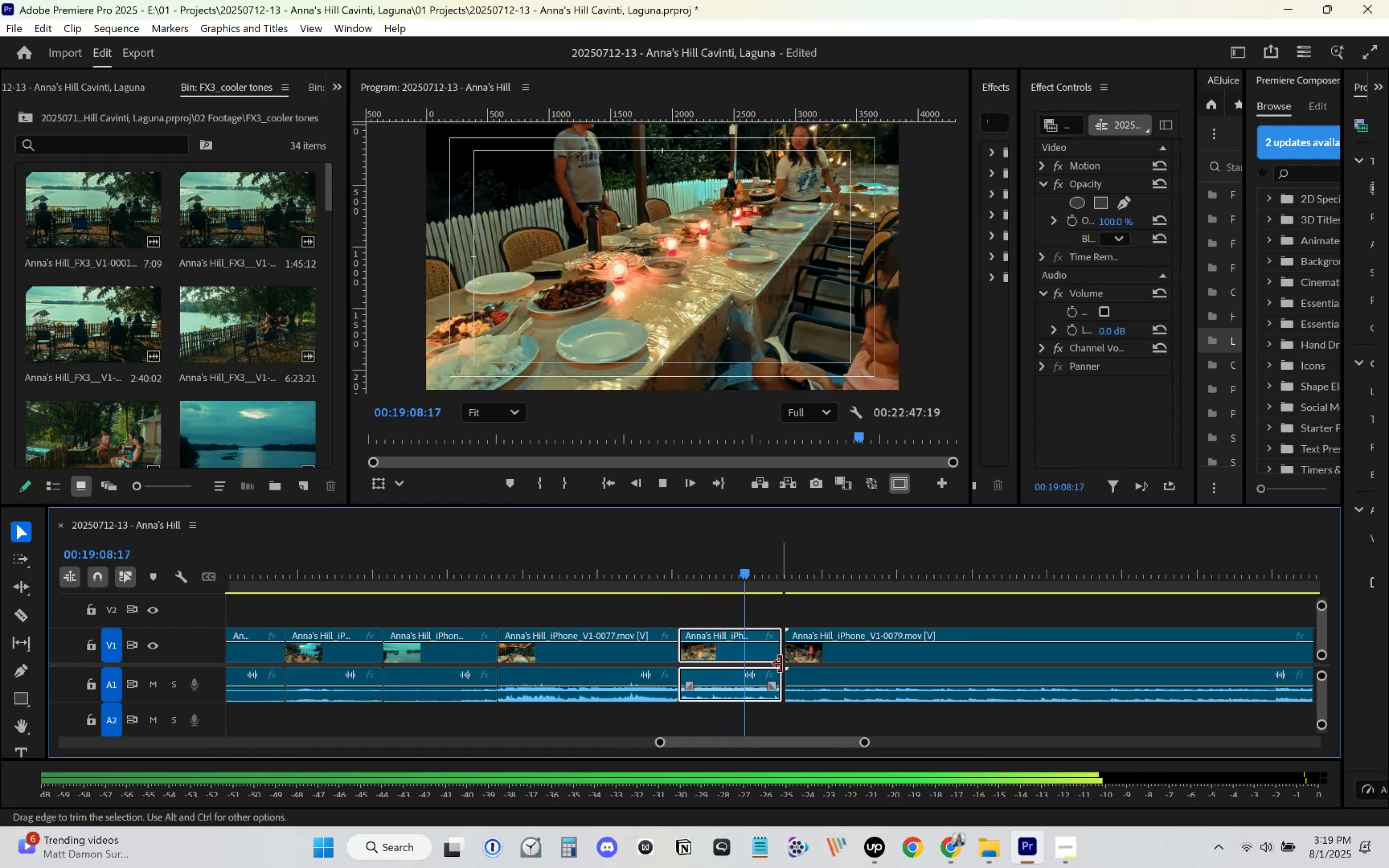 
wait(6.67)
 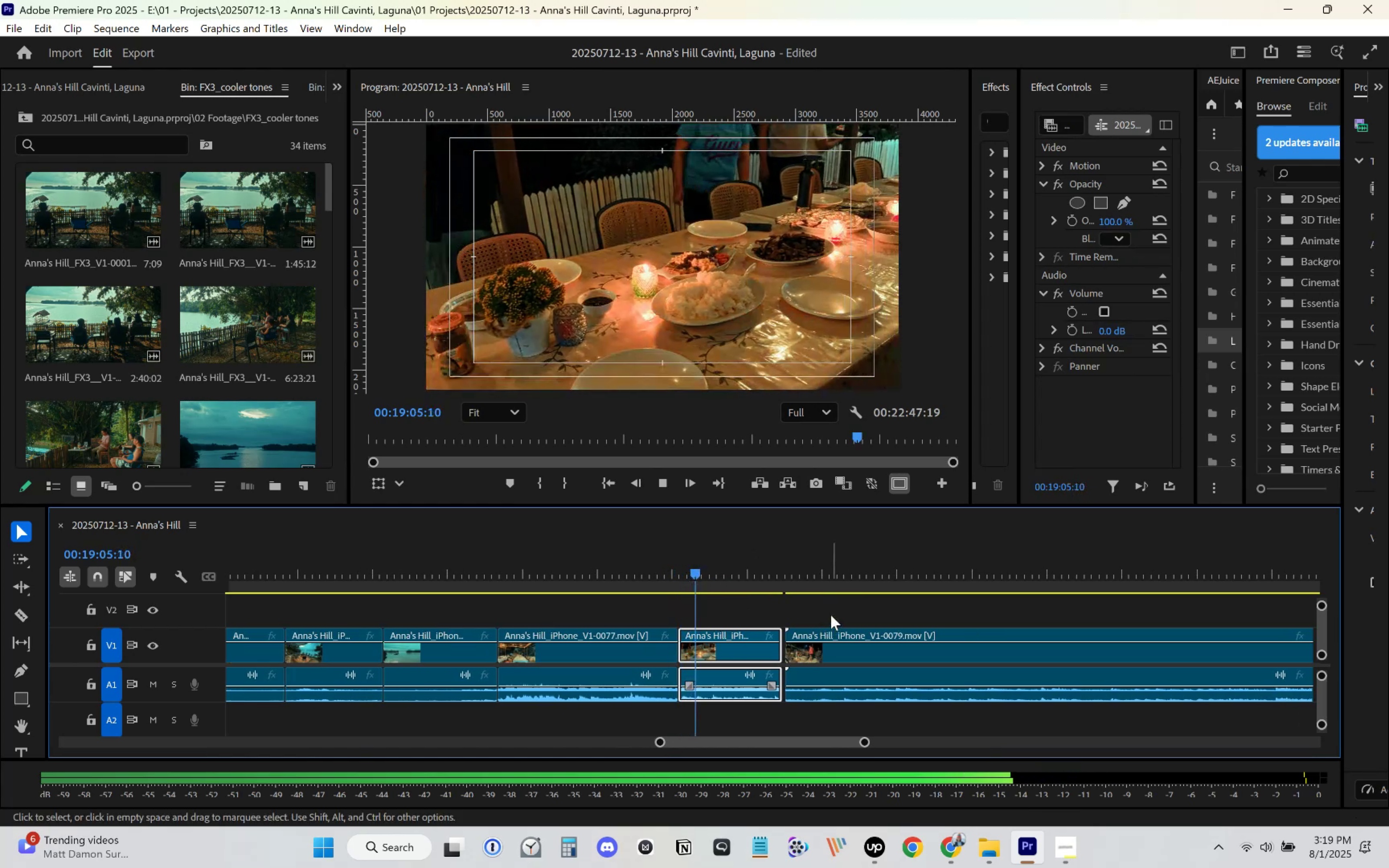 
key(Space)
 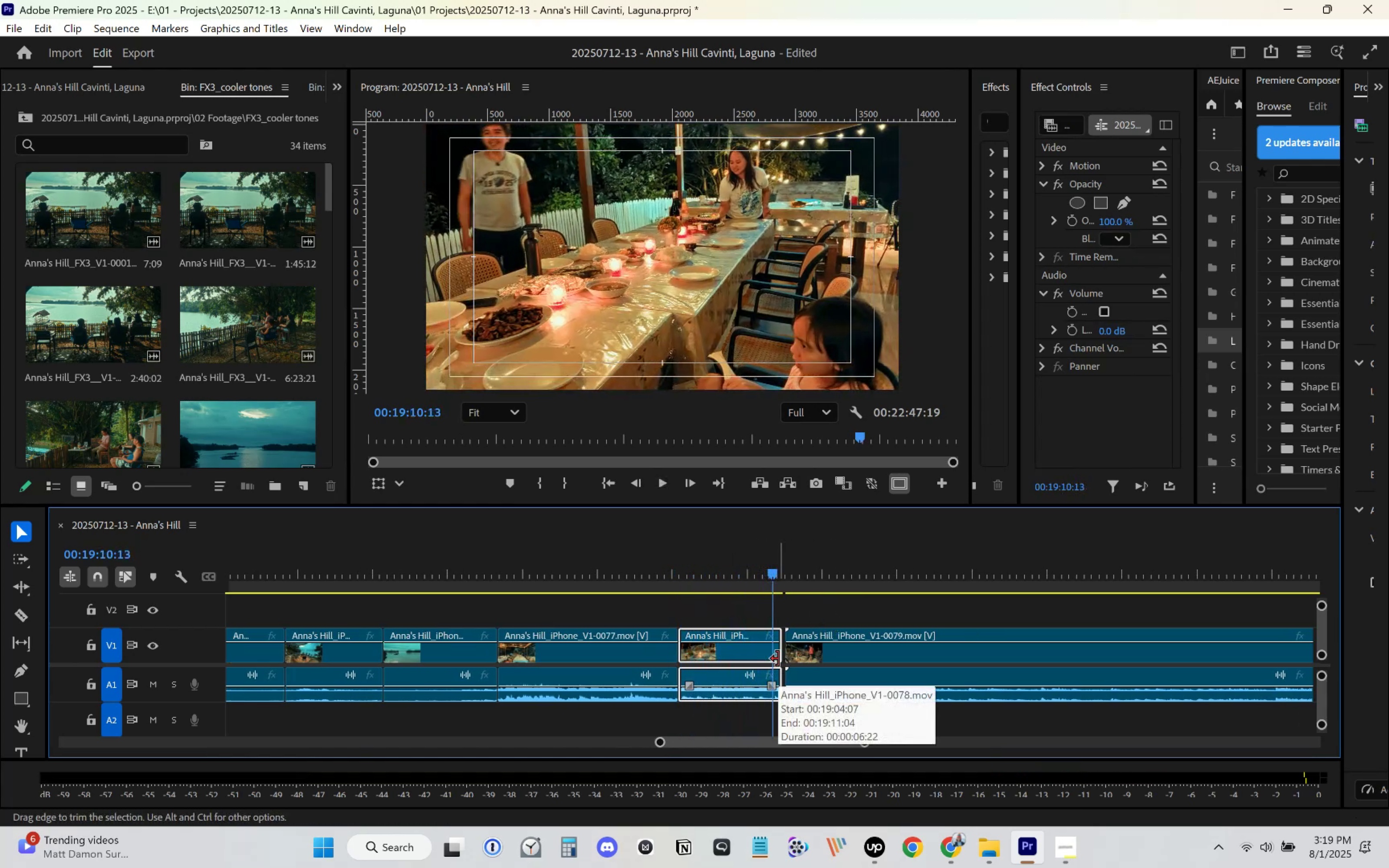 
left_click_drag(start_coordinate=[778, 659], to_coordinate=[775, 659])
 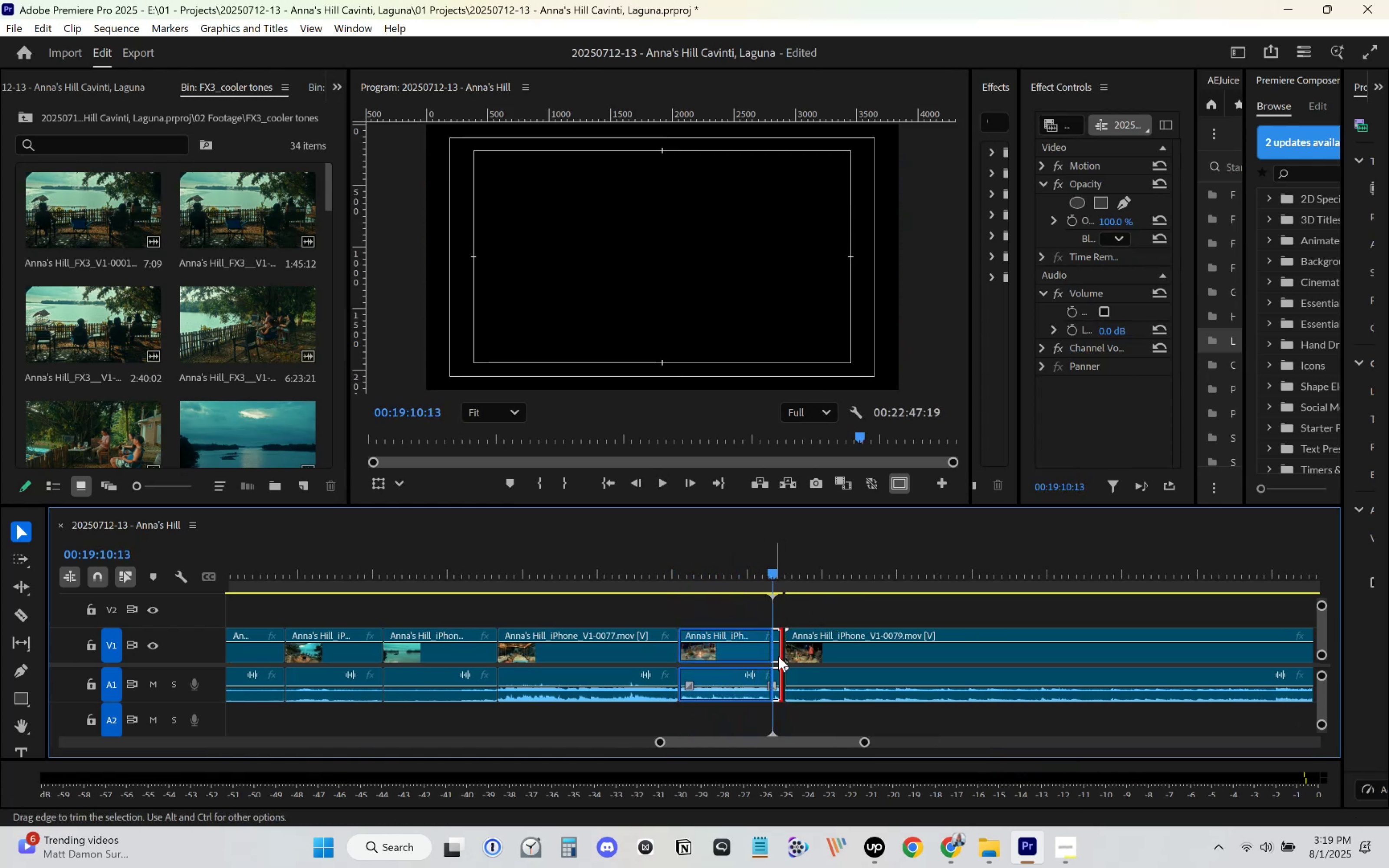 
left_click_drag(start_coordinate=[816, 651], to_coordinate=[802, 652])
 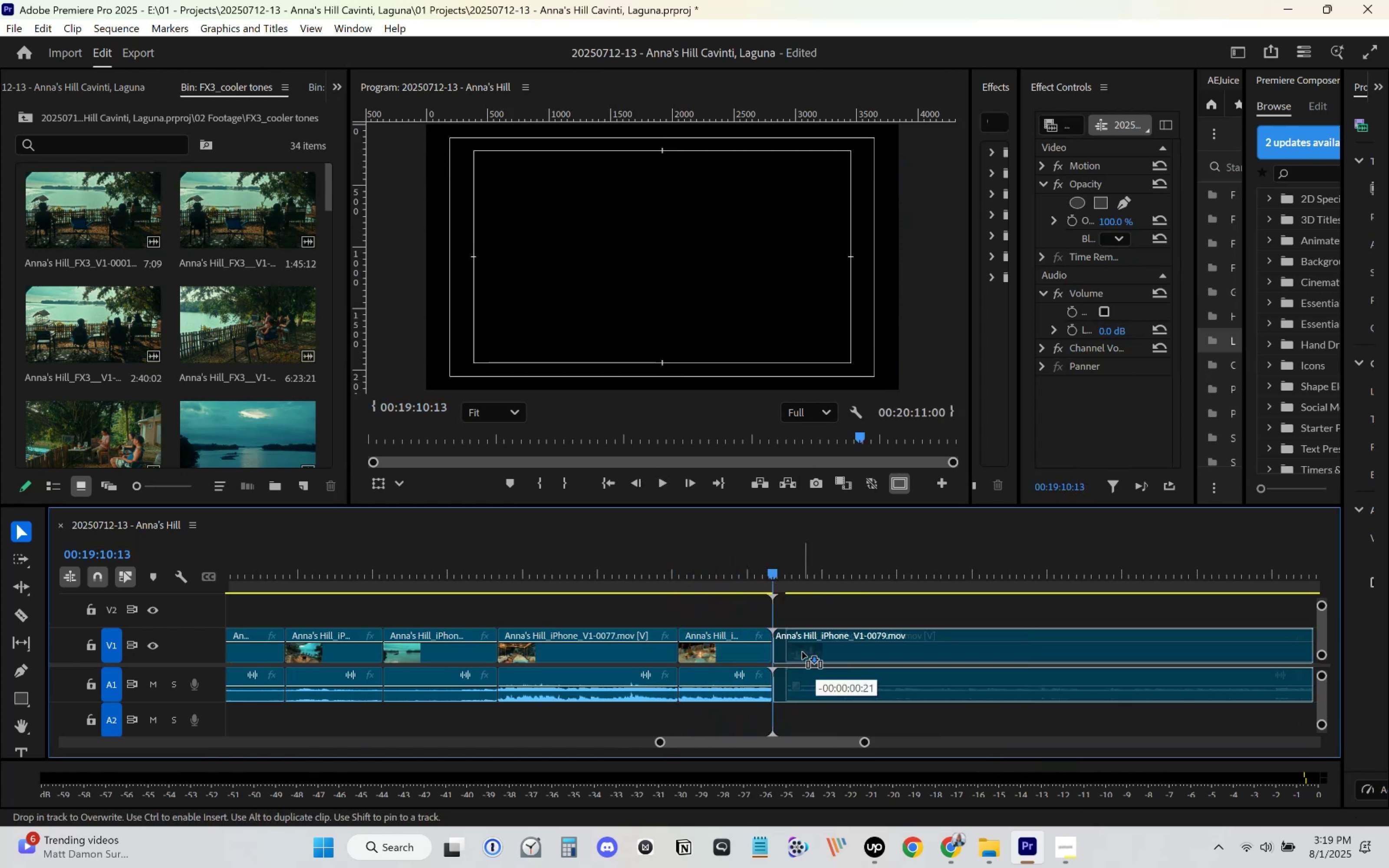 
key(Space)
 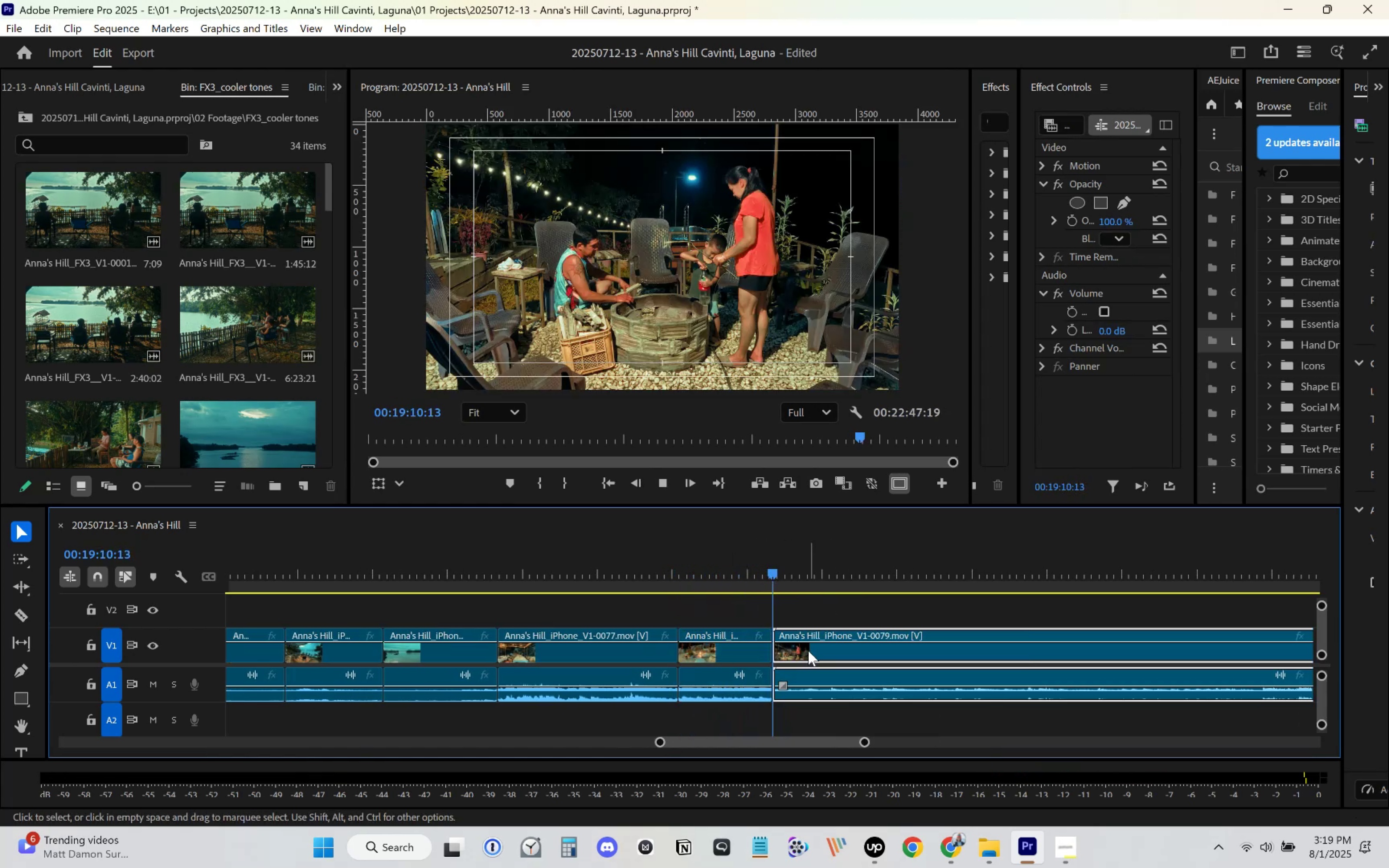 
scroll: coordinate [806, 652], scroll_direction: down, amount: 4.0
 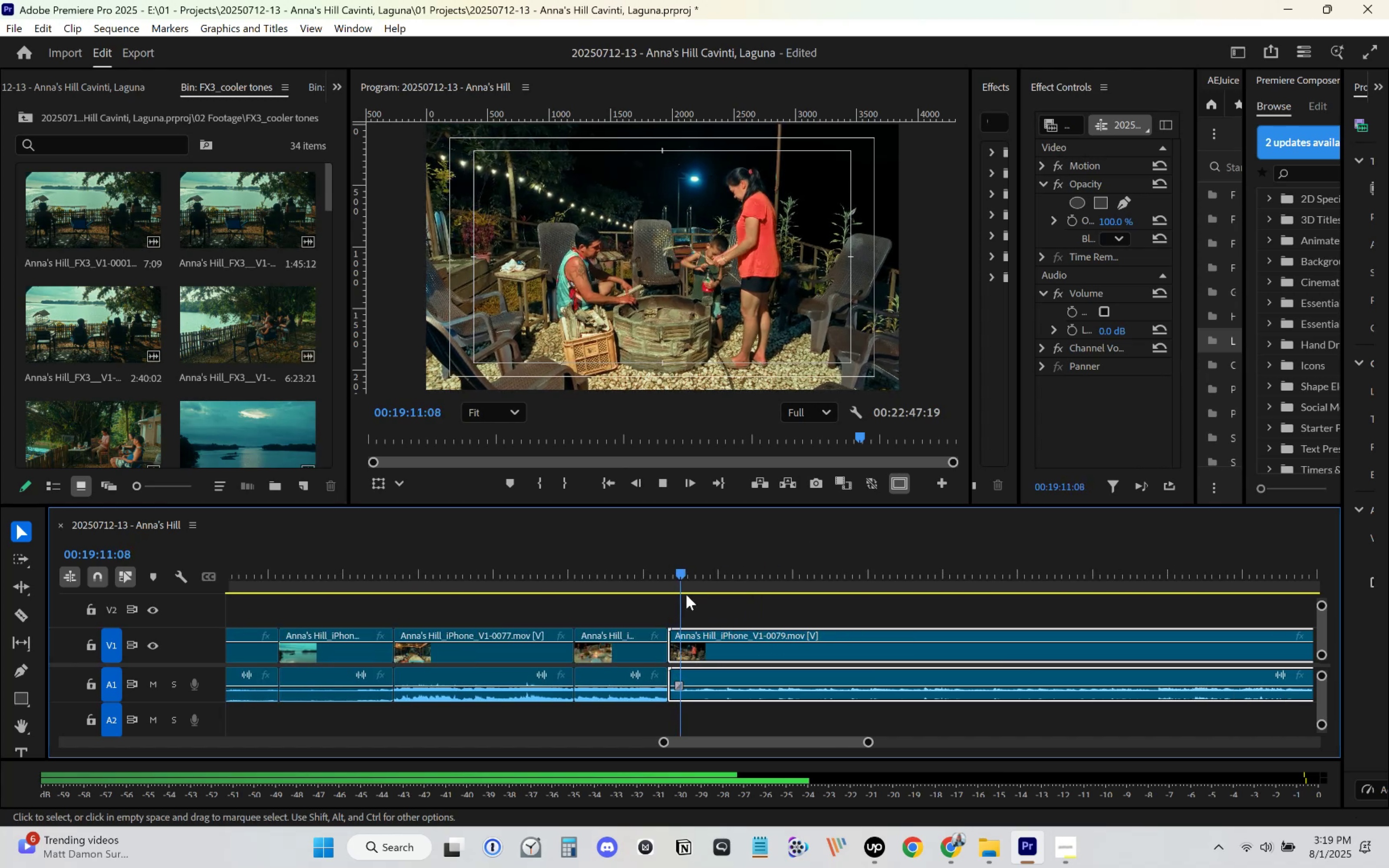 
left_click([668, 572])
 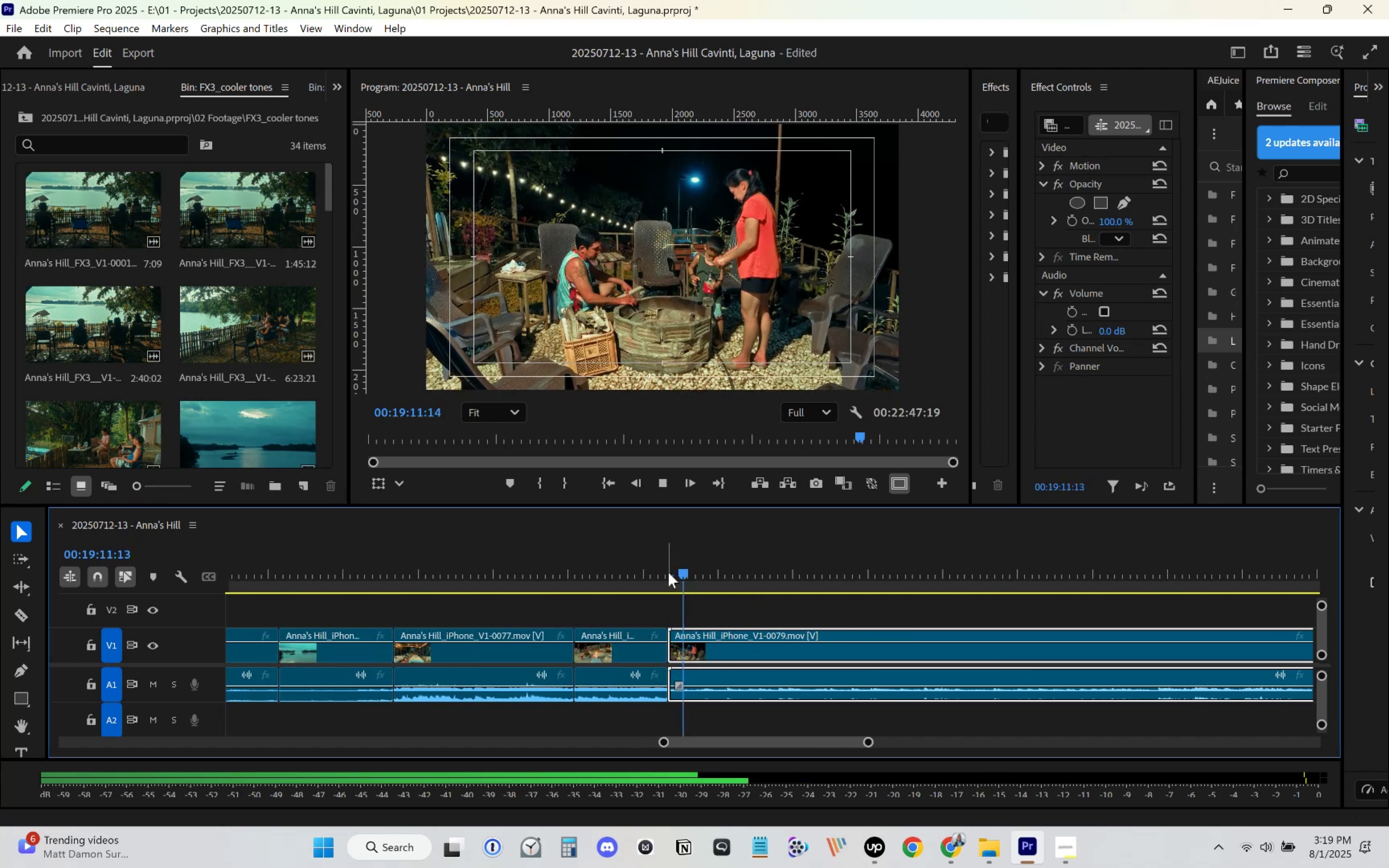 
key(Space)
 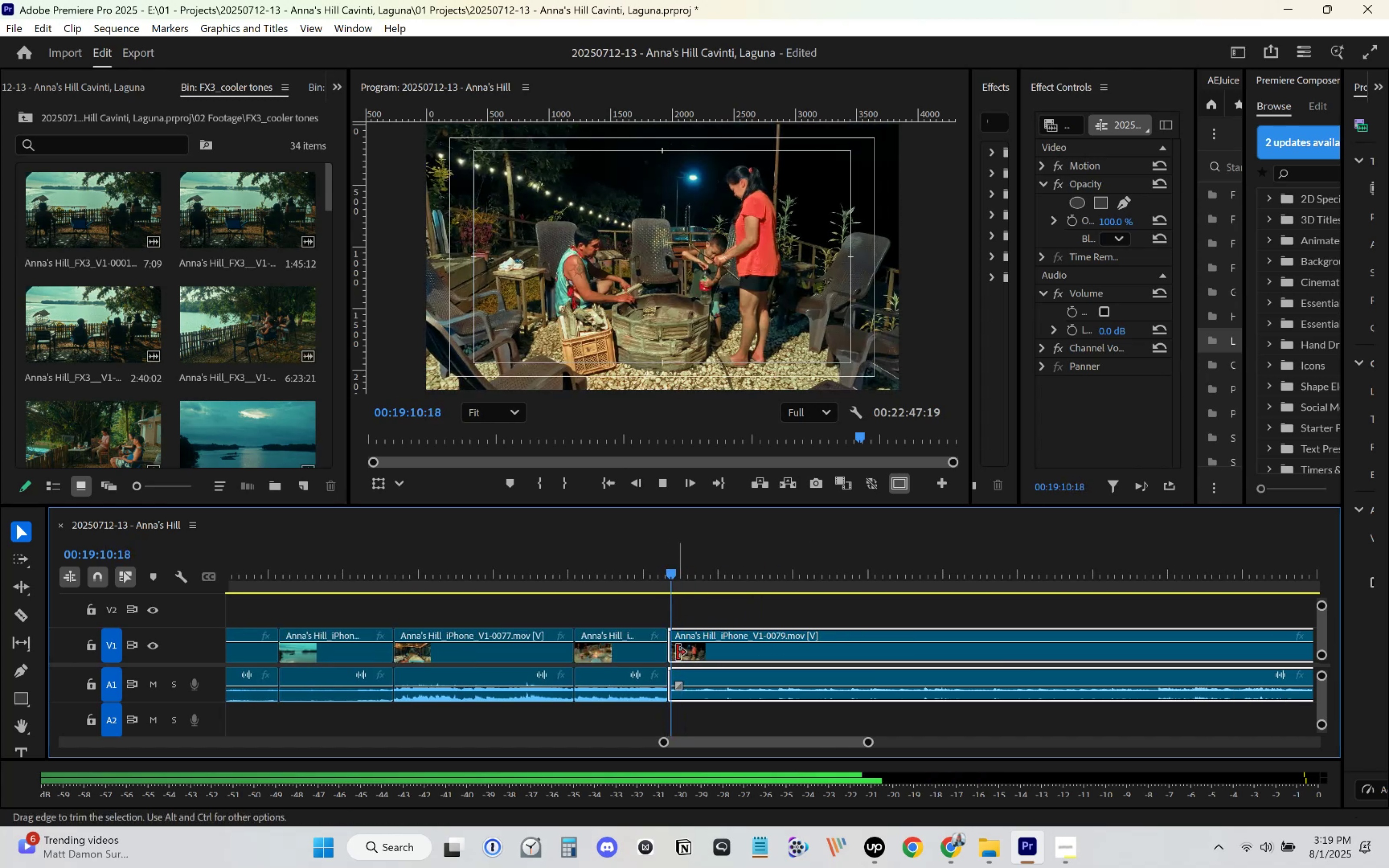 
key(Space)
 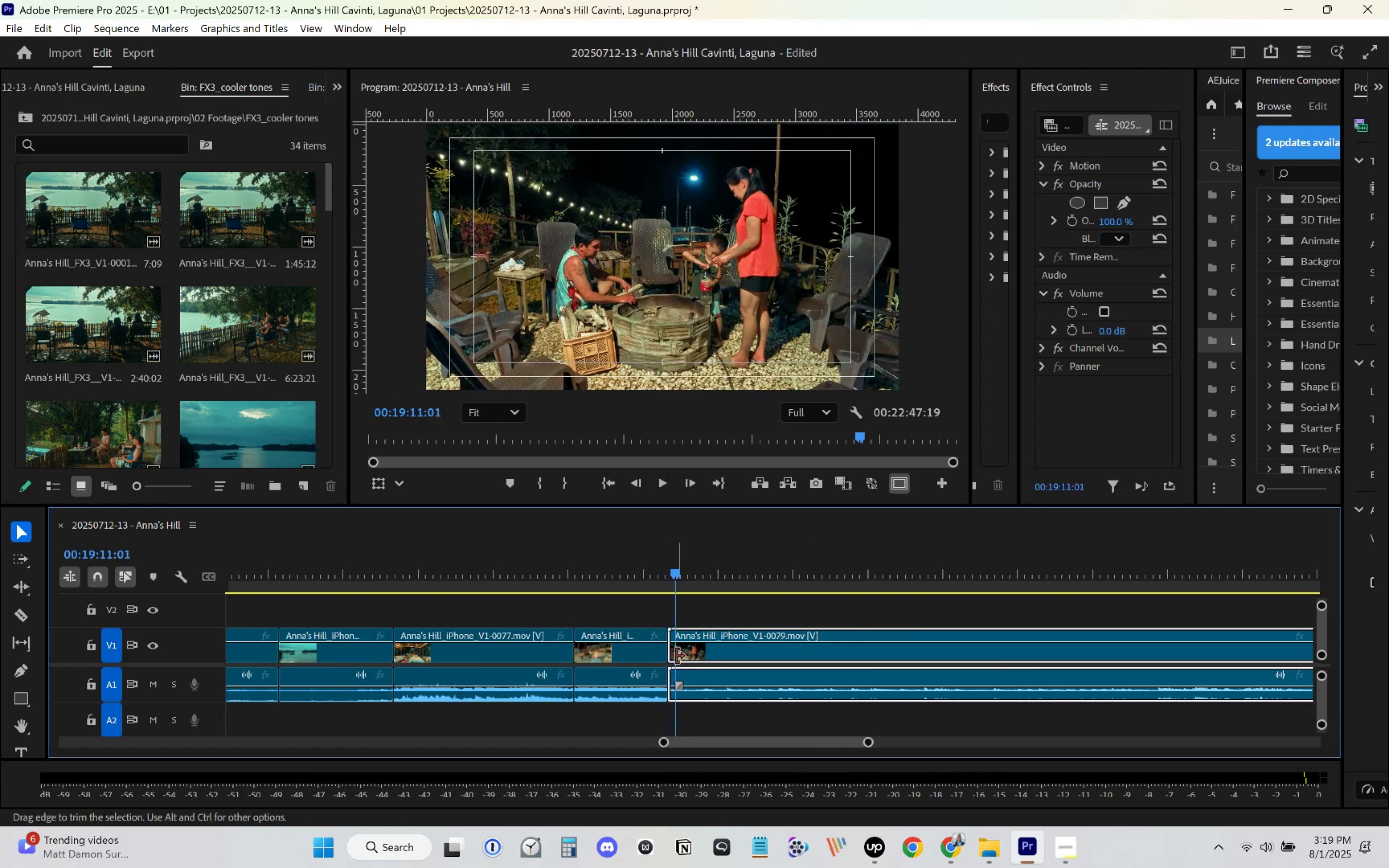 
left_click_drag(start_coordinate=[676, 657], to_coordinate=[682, 657])
 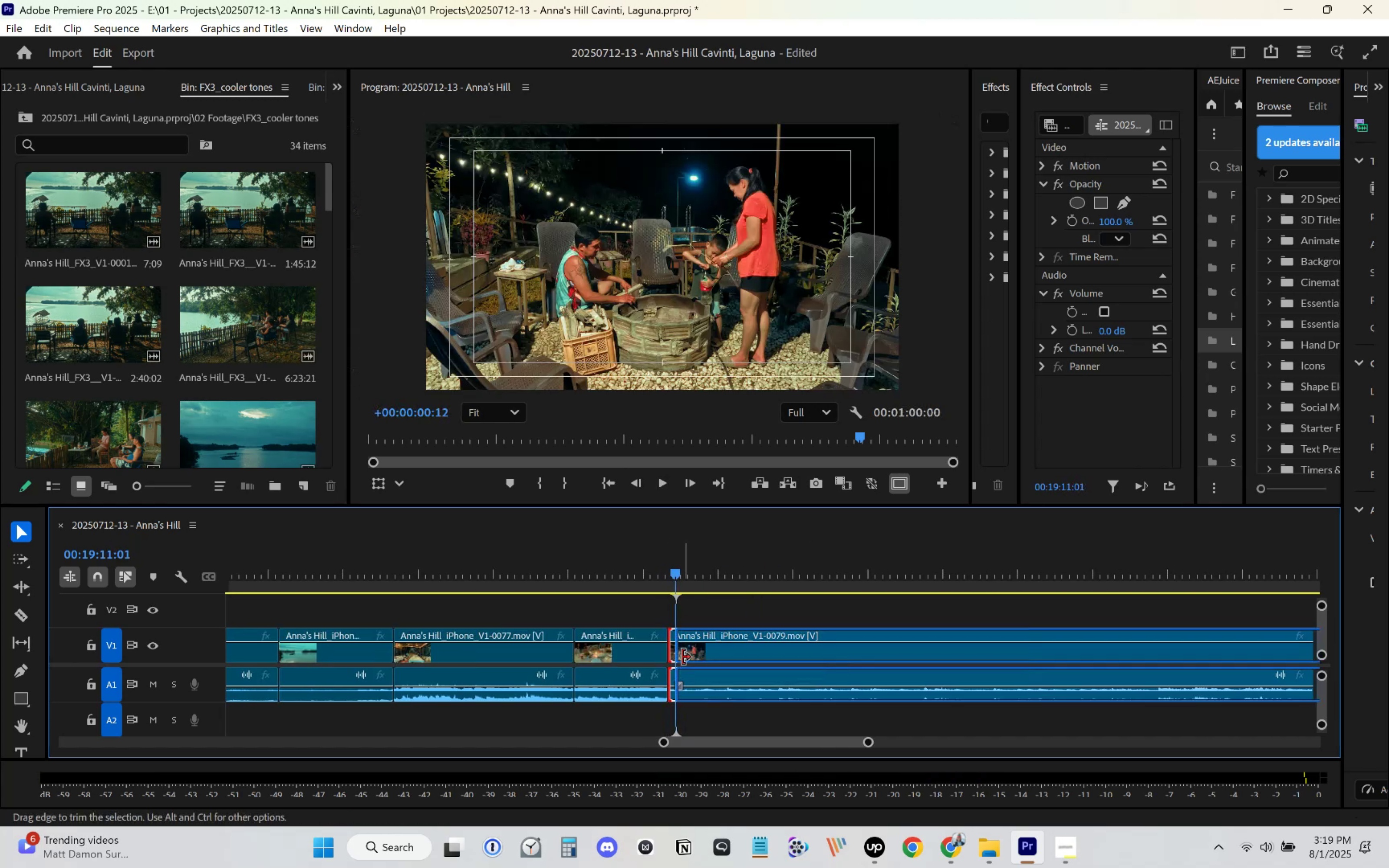 
left_click_drag(start_coordinate=[697, 657], to_coordinate=[688, 656])
 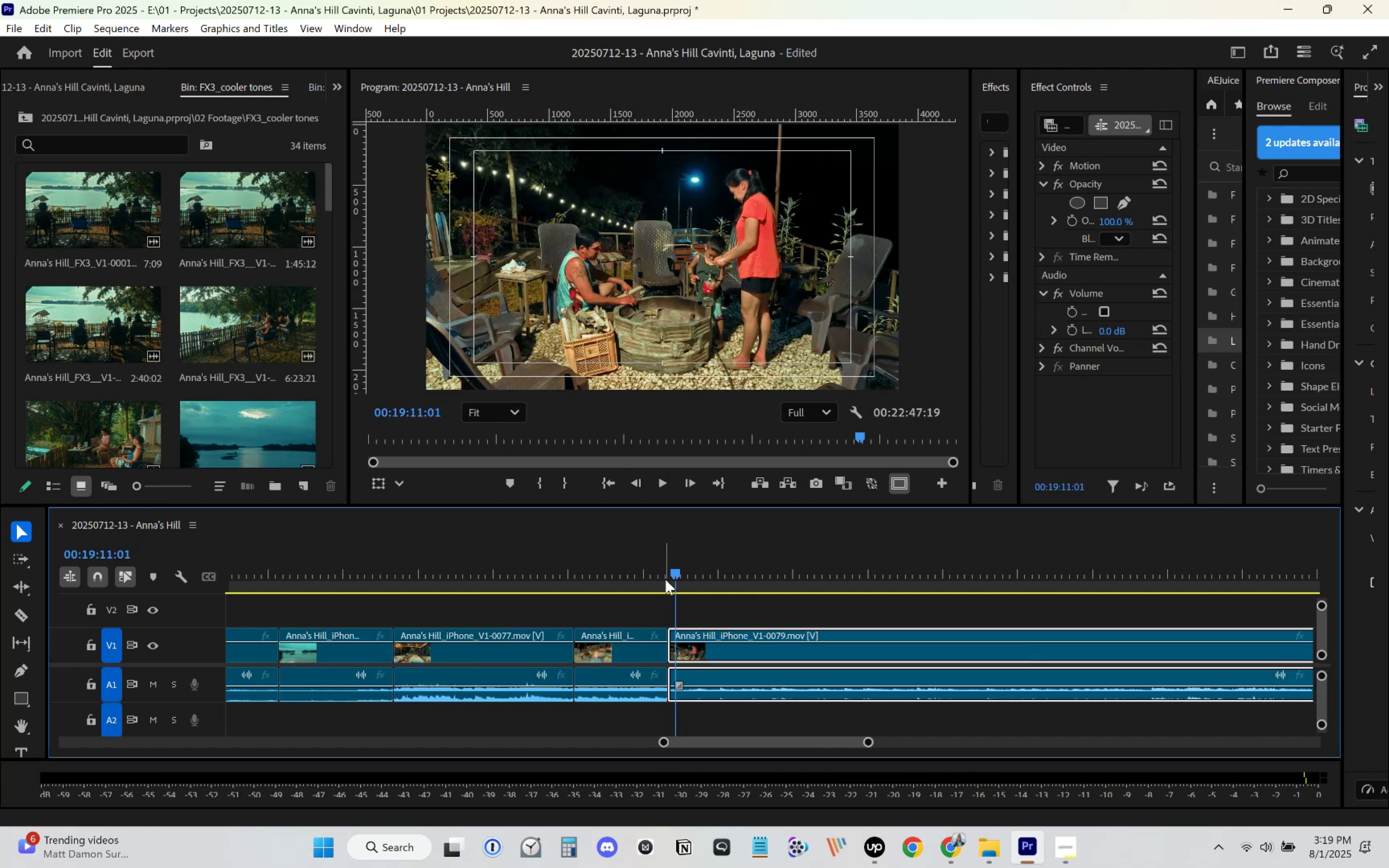 
left_click([667, 559])
 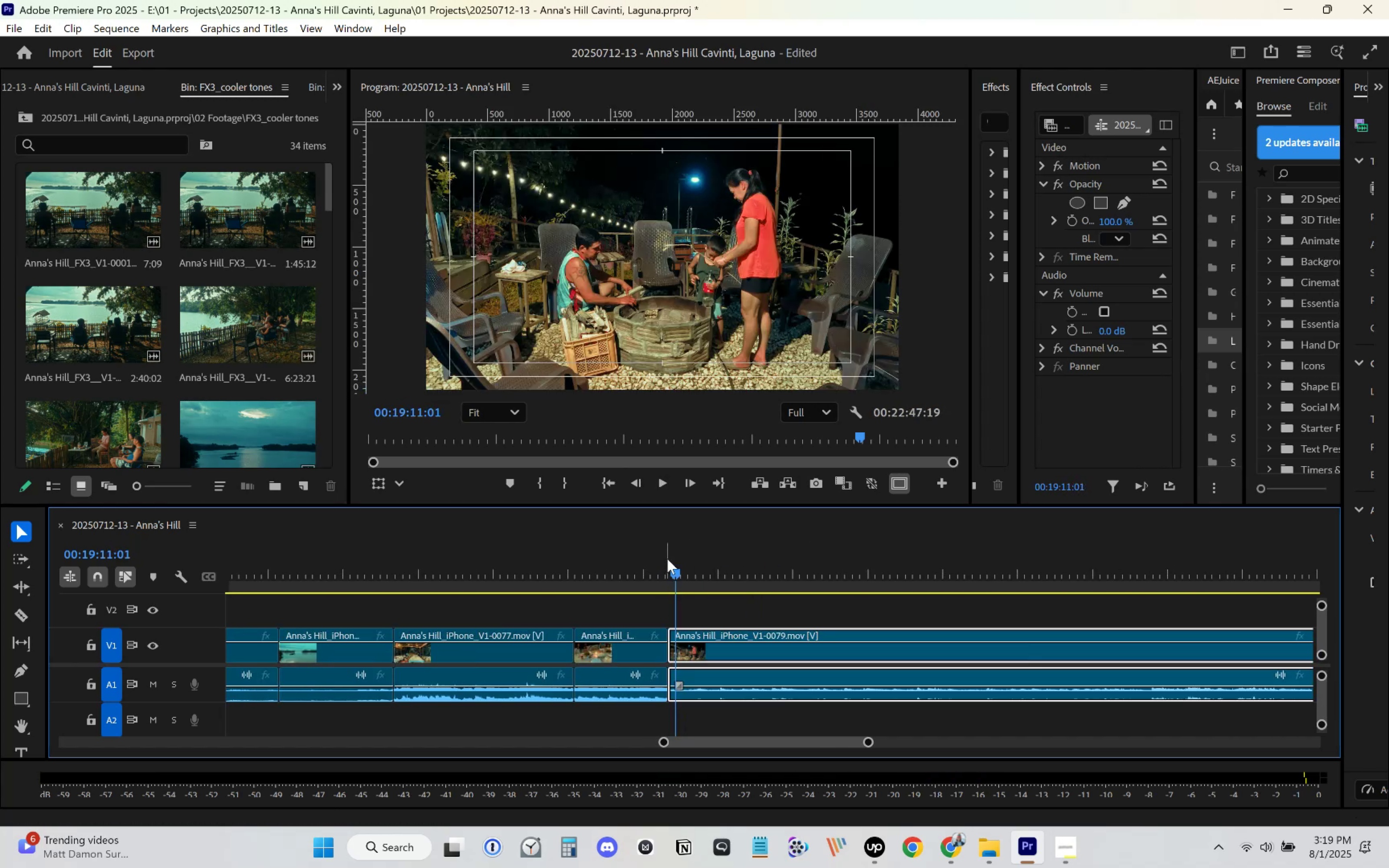 
key(Space)
 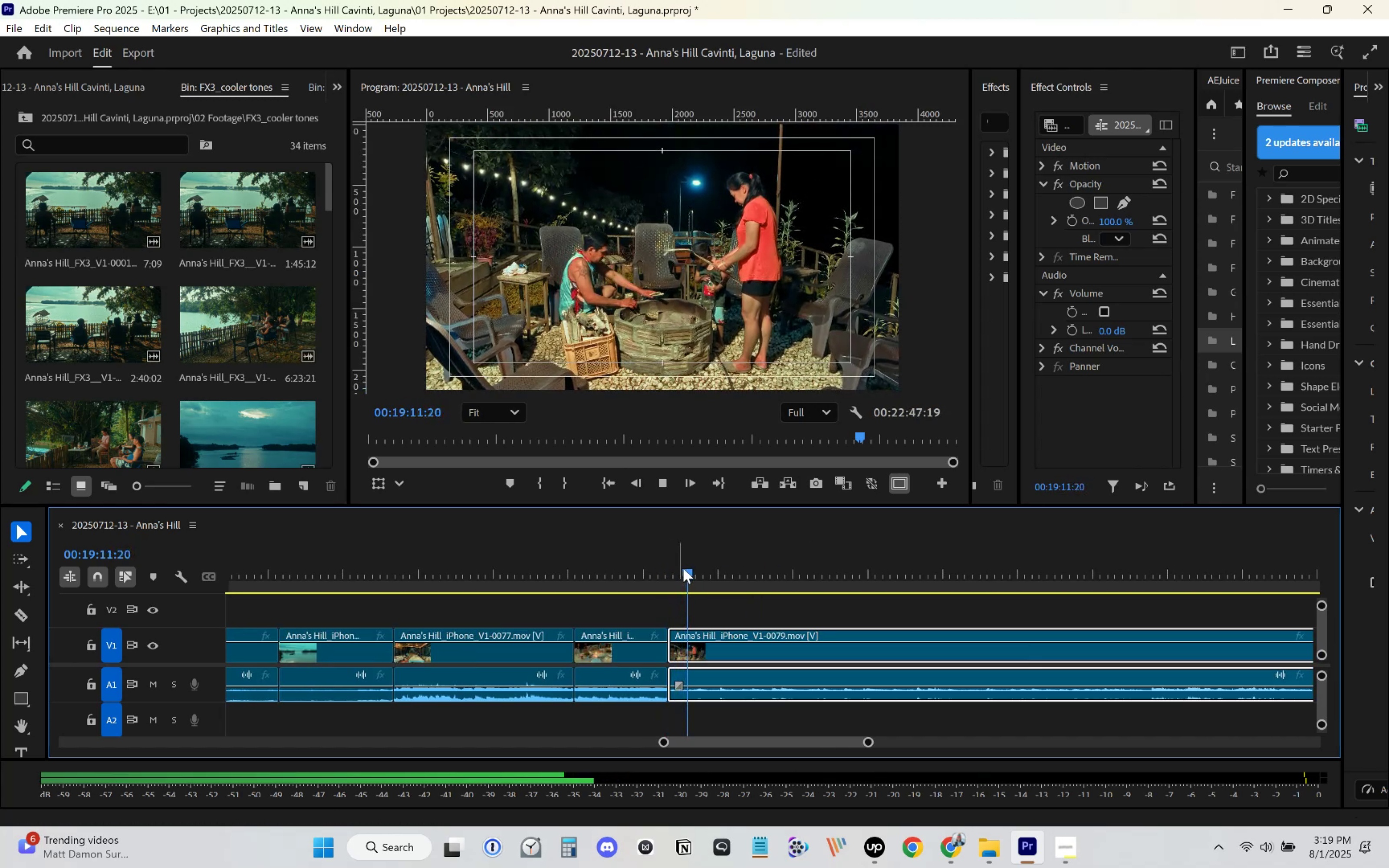 
key(Control+Z)
 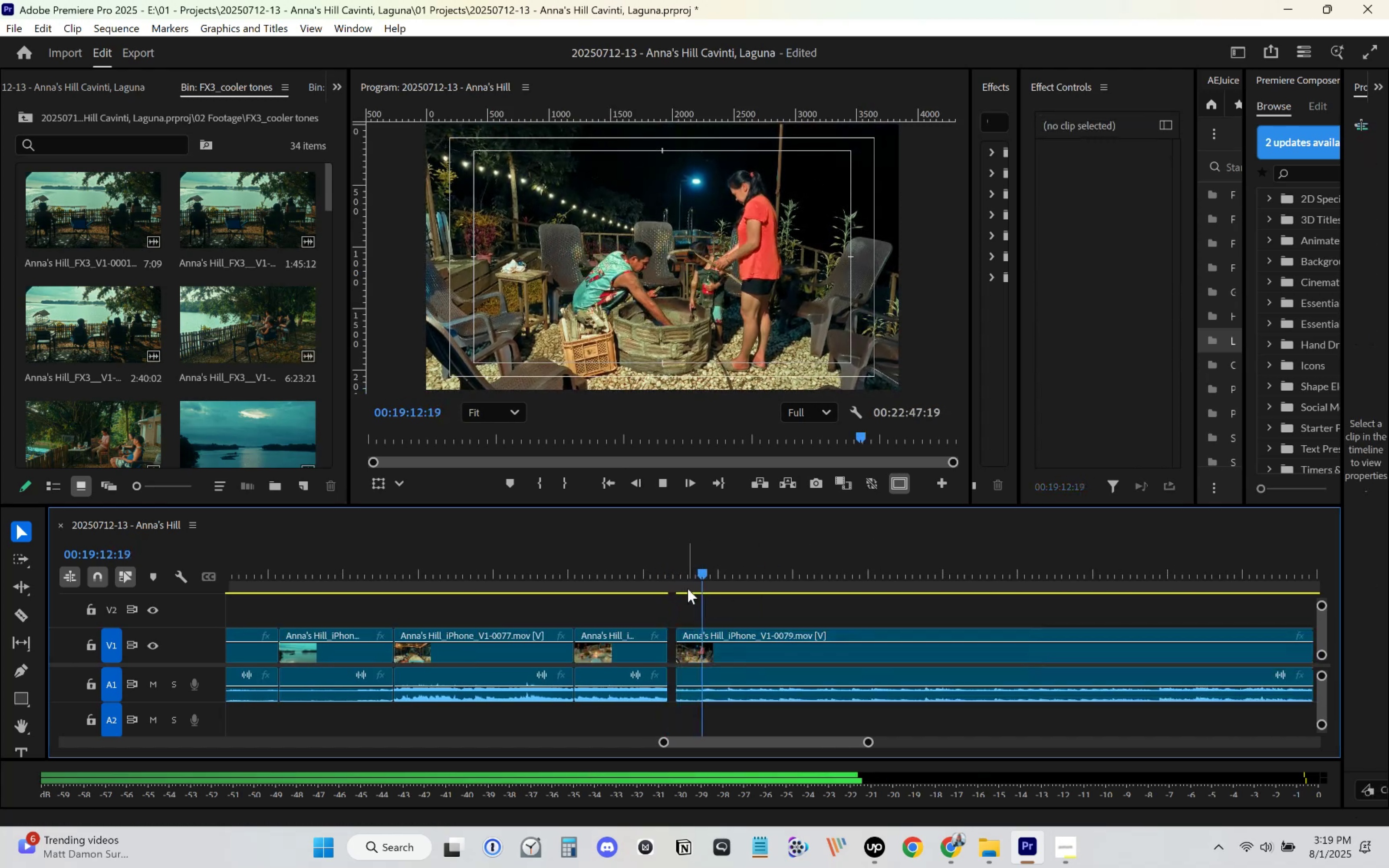 
key(Control+Z)
 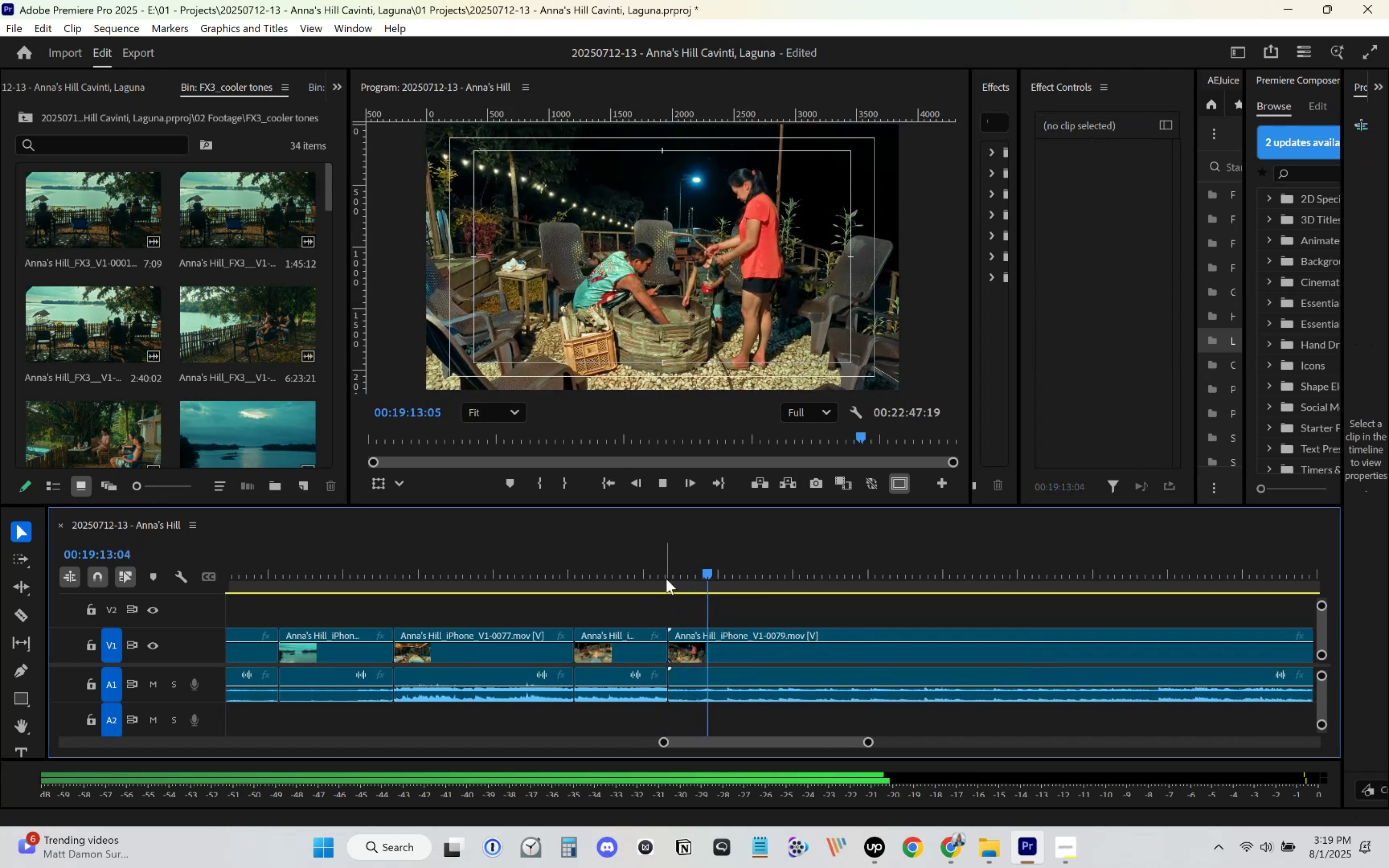 
key(Space)
 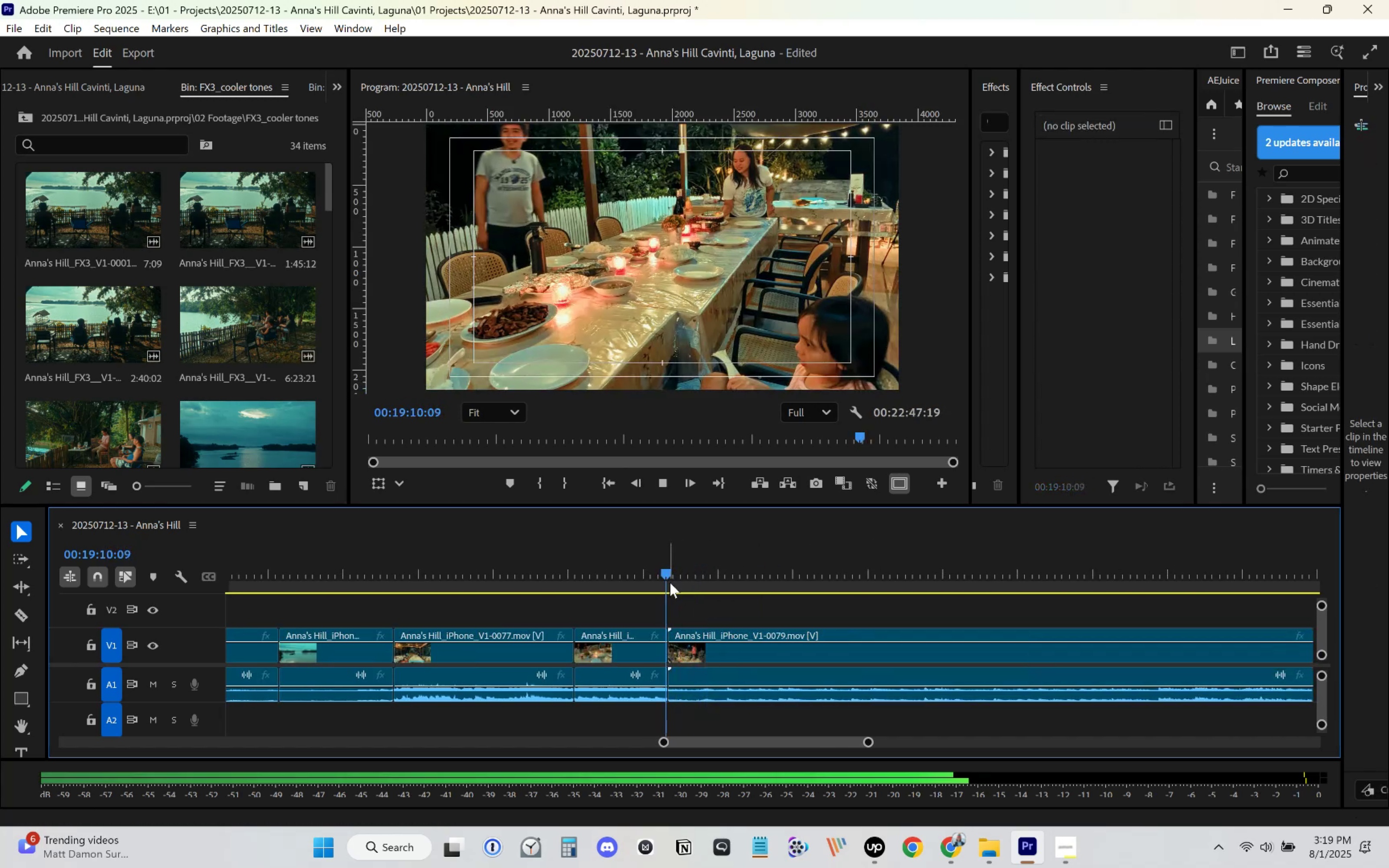 
key(Space)
 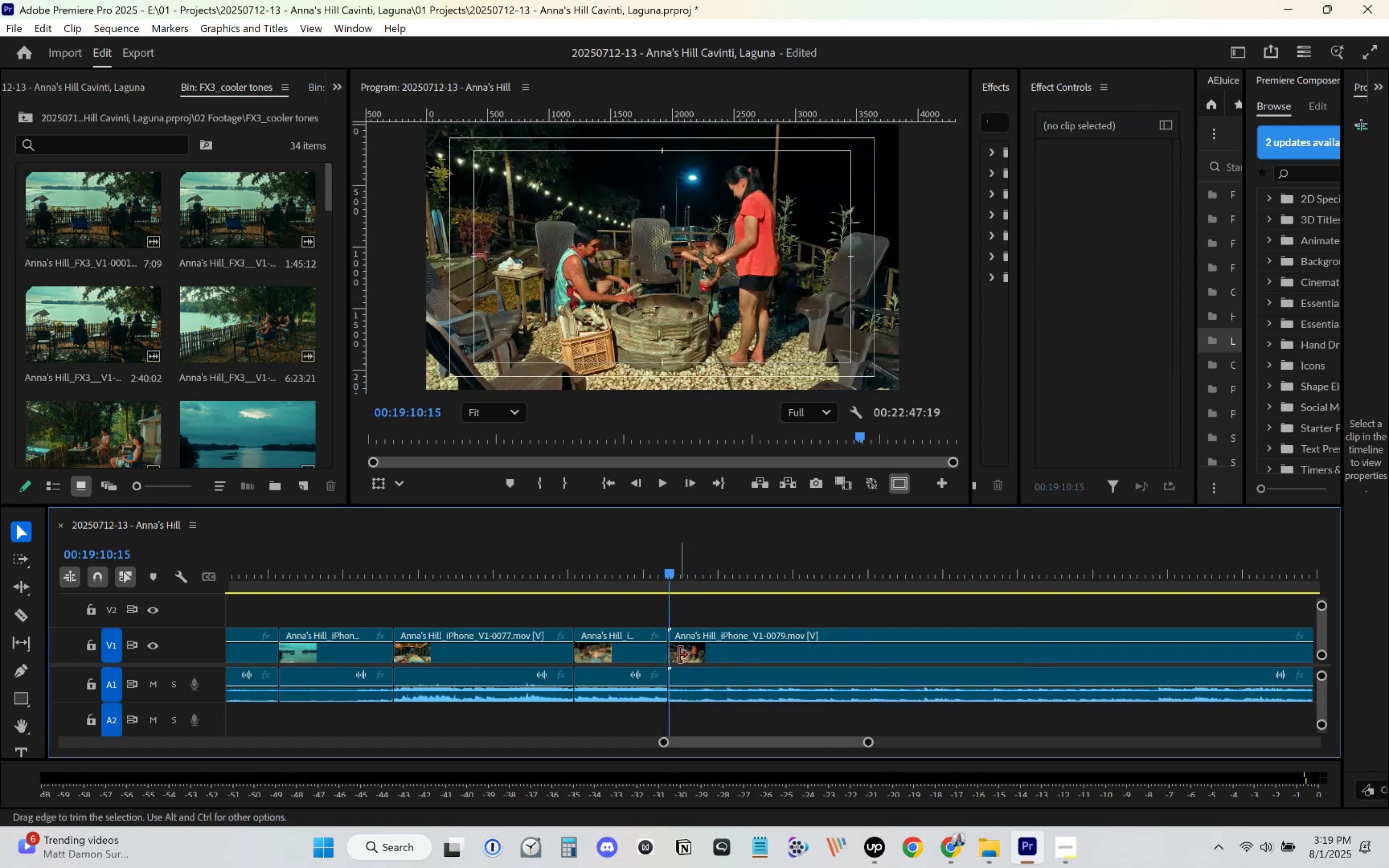 
left_click_drag(start_coordinate=[676, 655], to_coordinate=[679, 656])
 